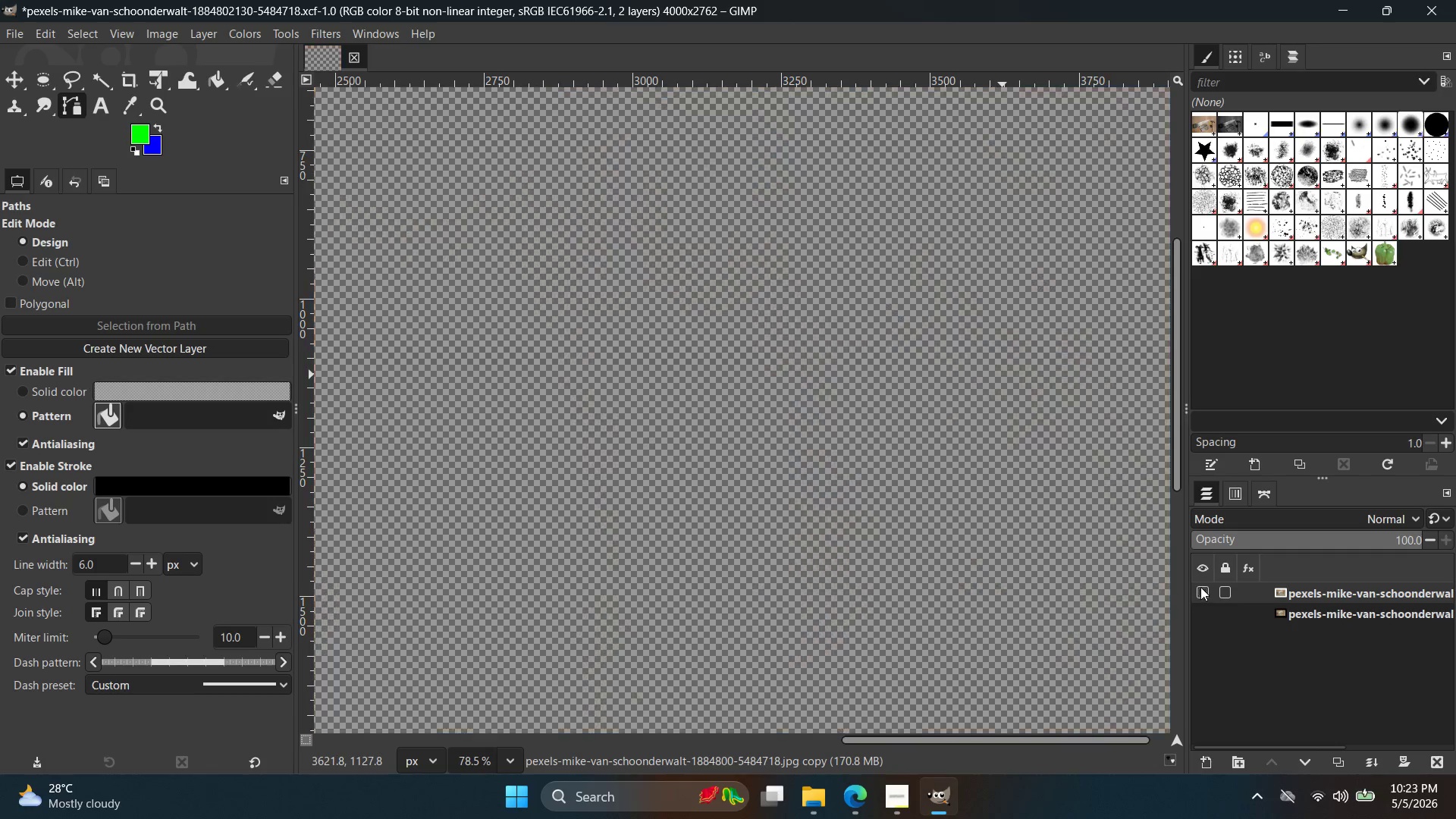 
double_click([1200, 587])
 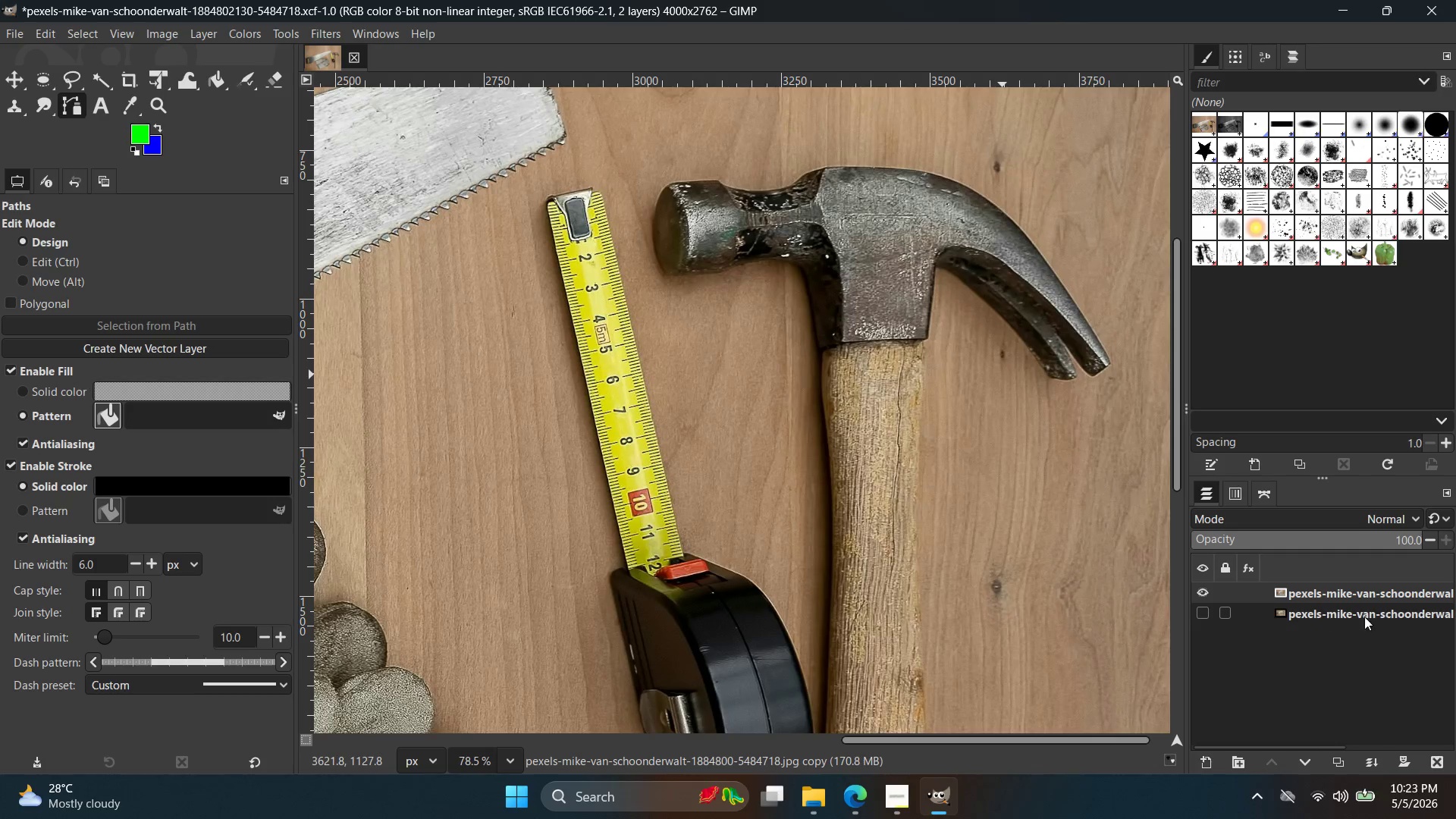 
triple_click([1351, 611])
 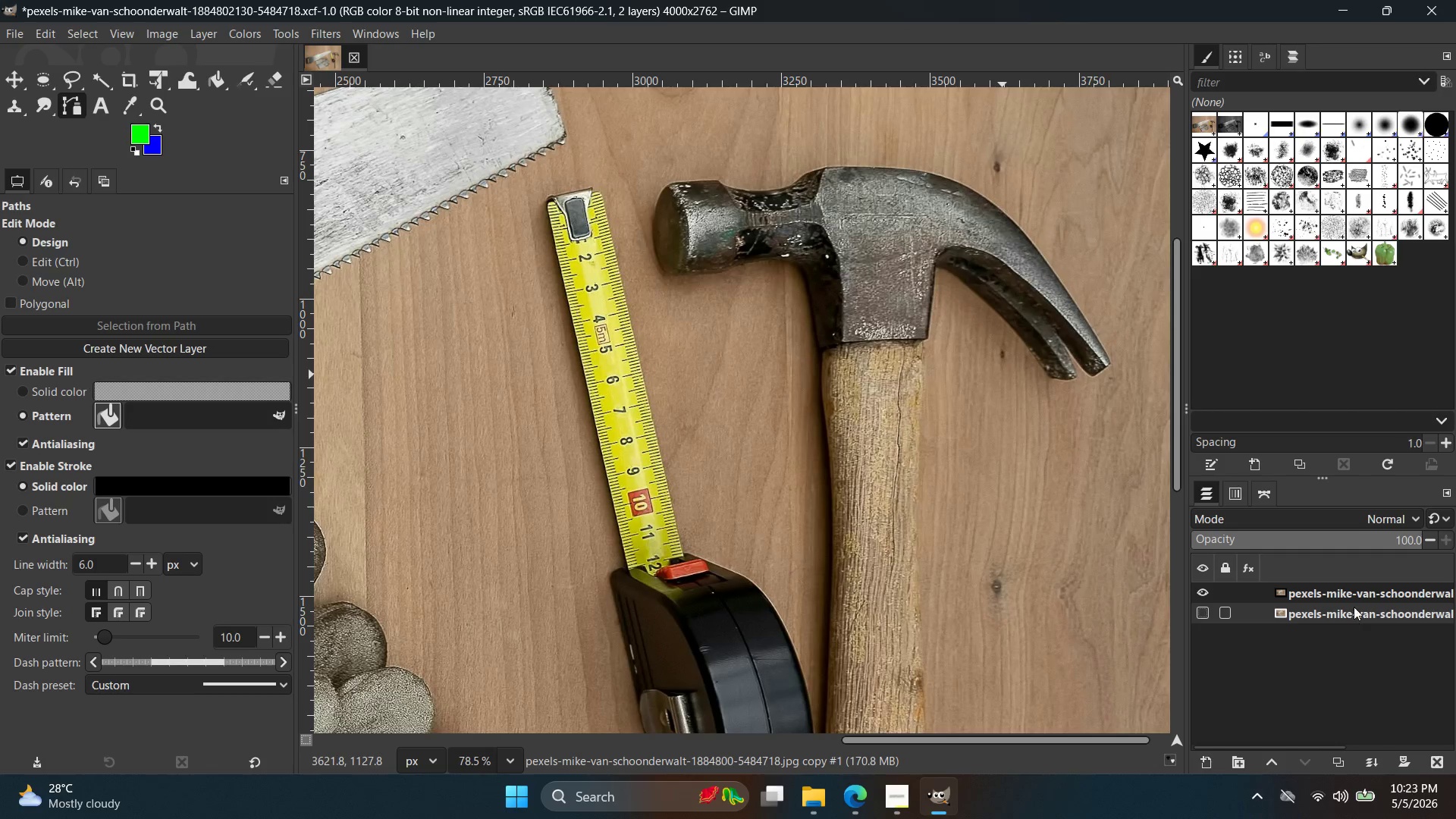 
key(Control+Z)
 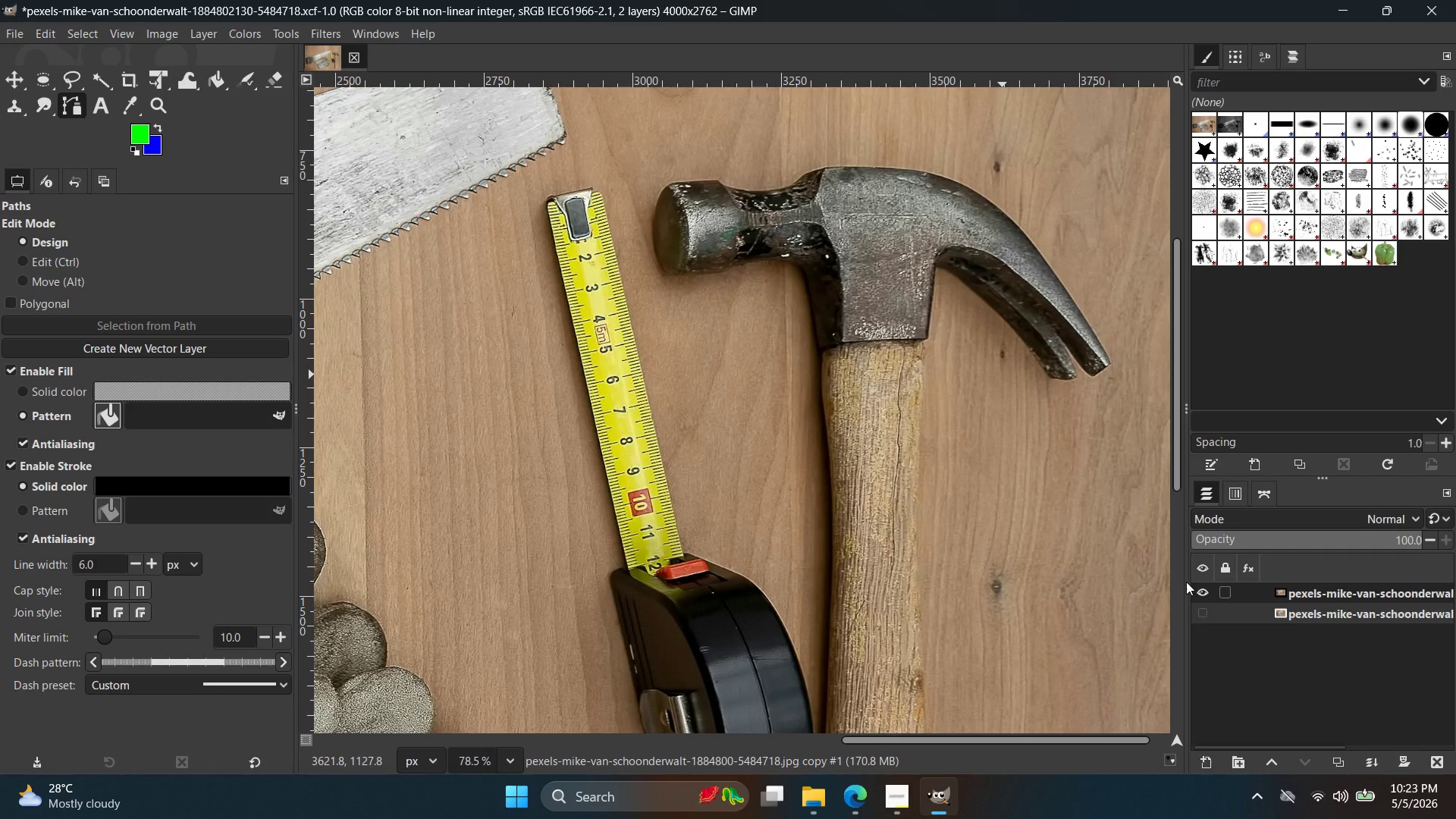 
key(Control+Z)
 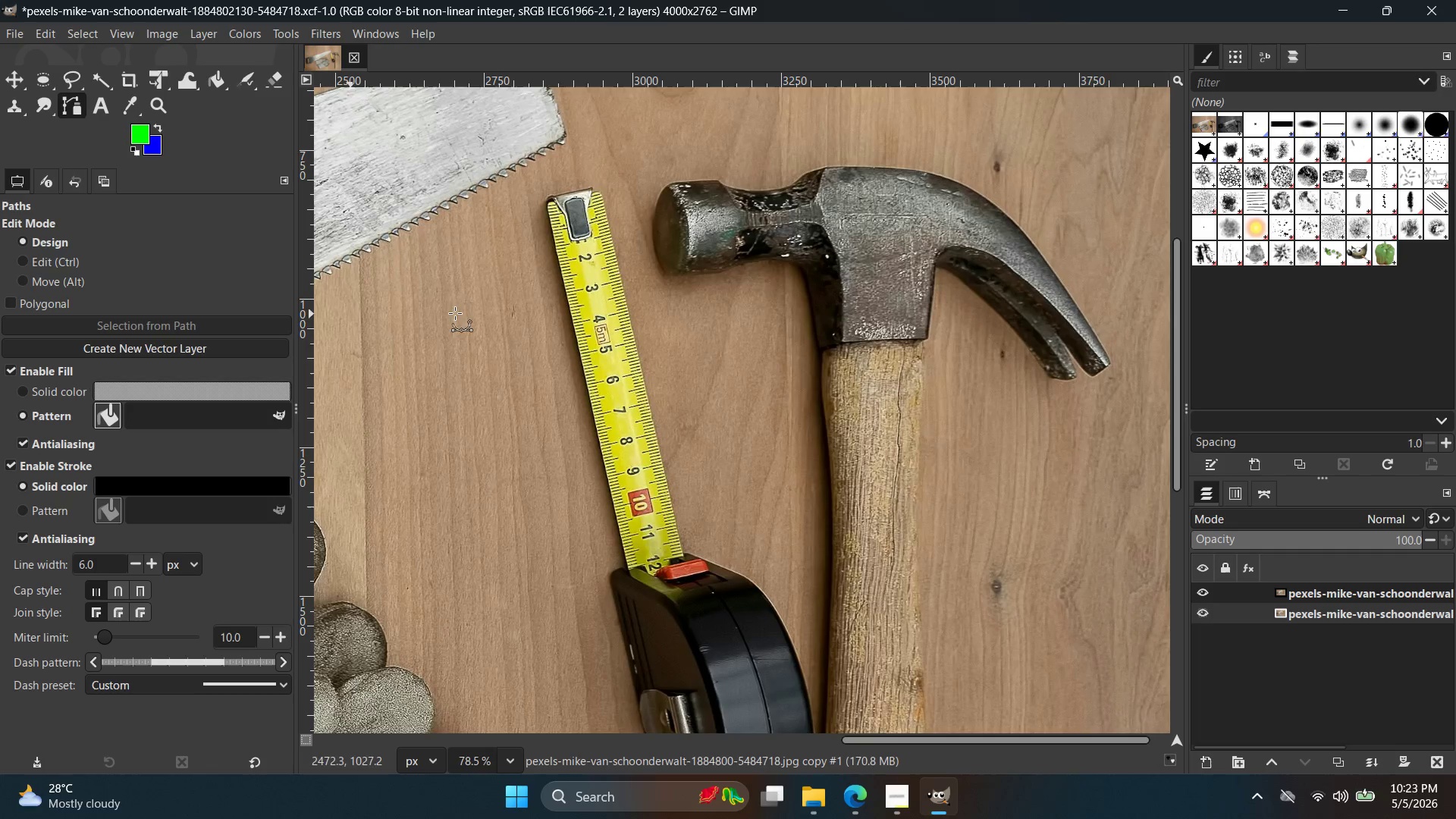 
left_click([931, 449])
 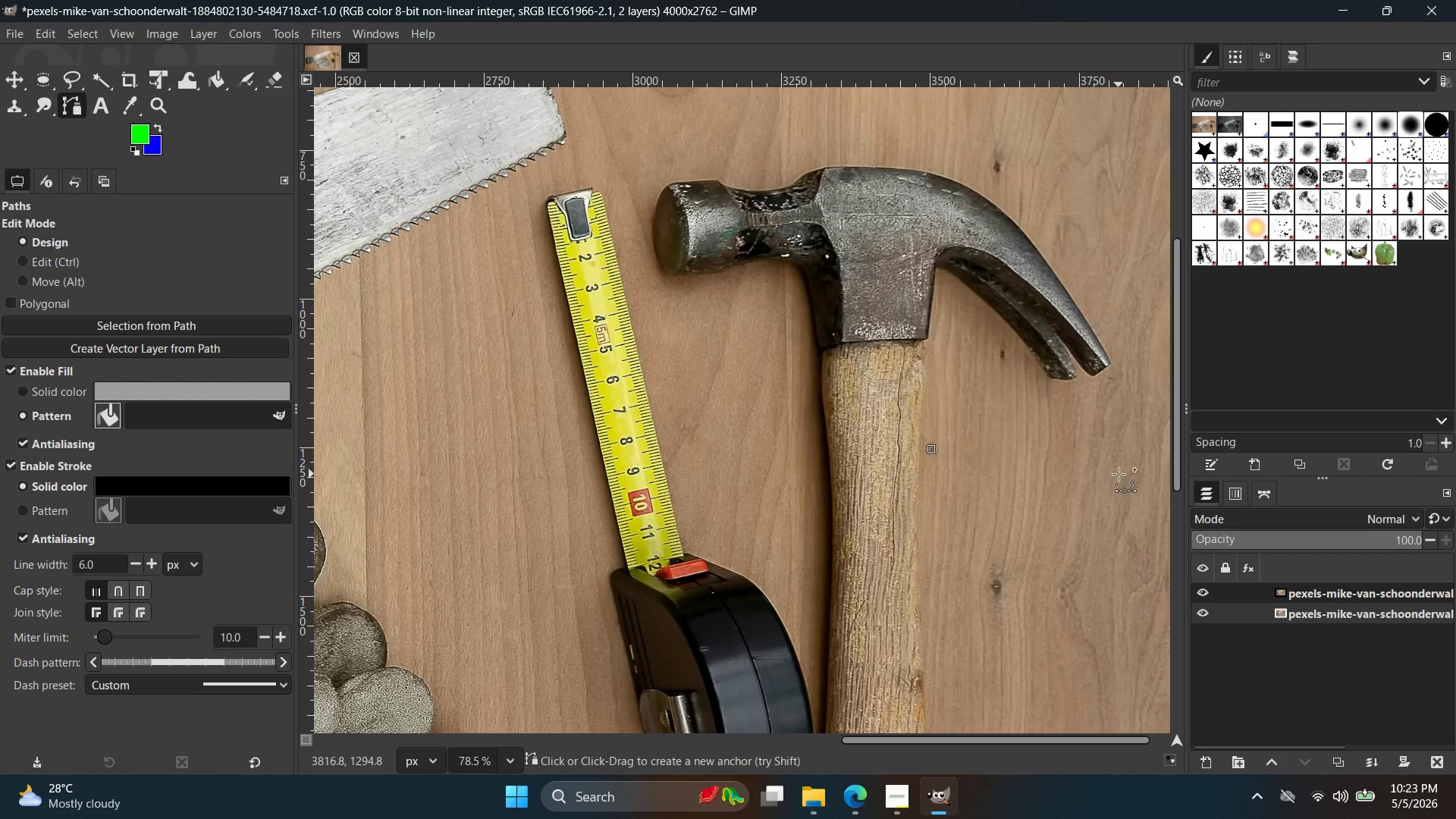 
key(Control+Z)
 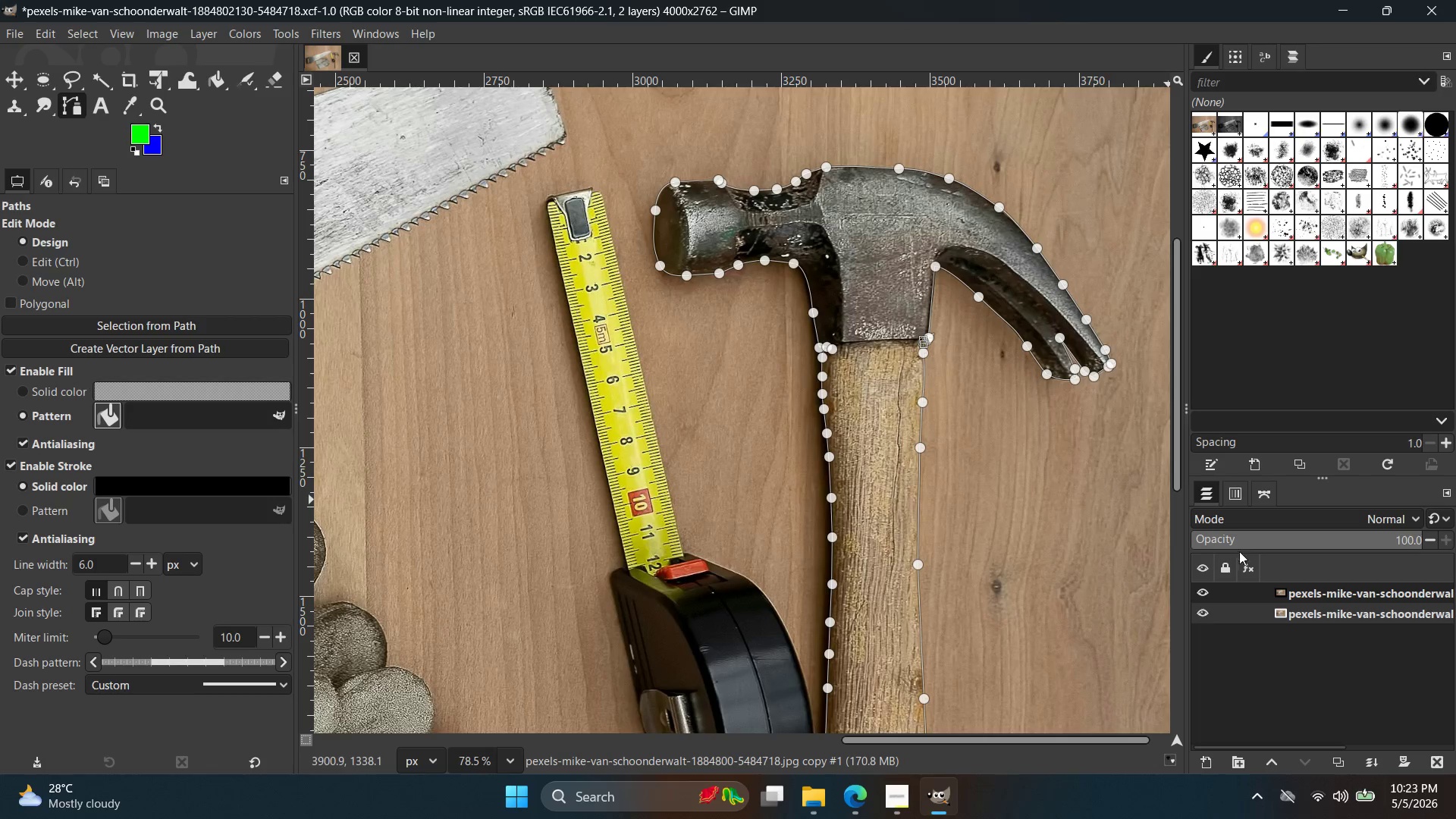 
hold_key(key=ControlLeft, duration=1.11)
scroll: coordinate [1094, 469], scroll_direction: up, amount: 11.0
 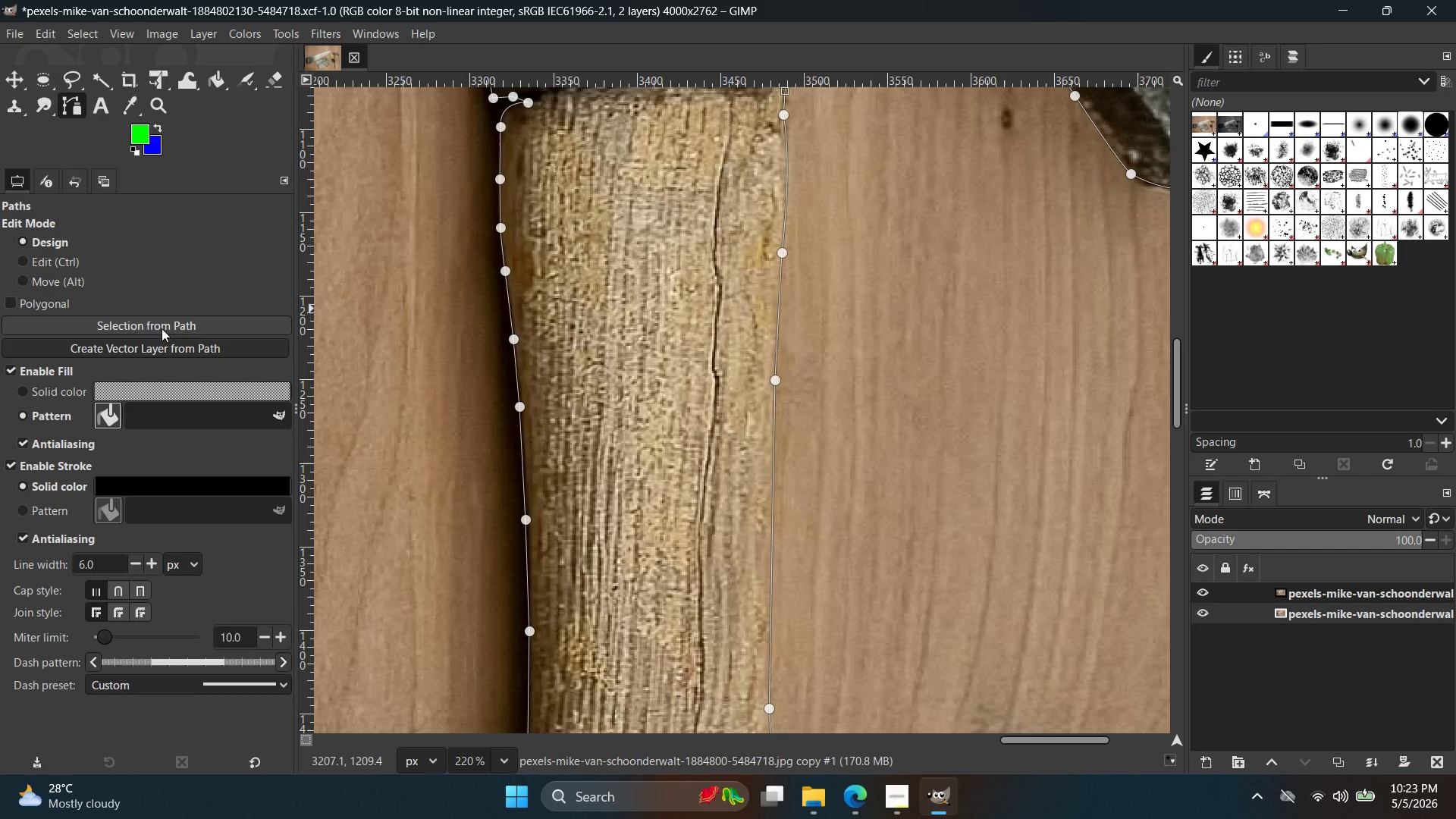 
scroll: coordinate [715, 369], scroll_direction: down, amount: 6.0
 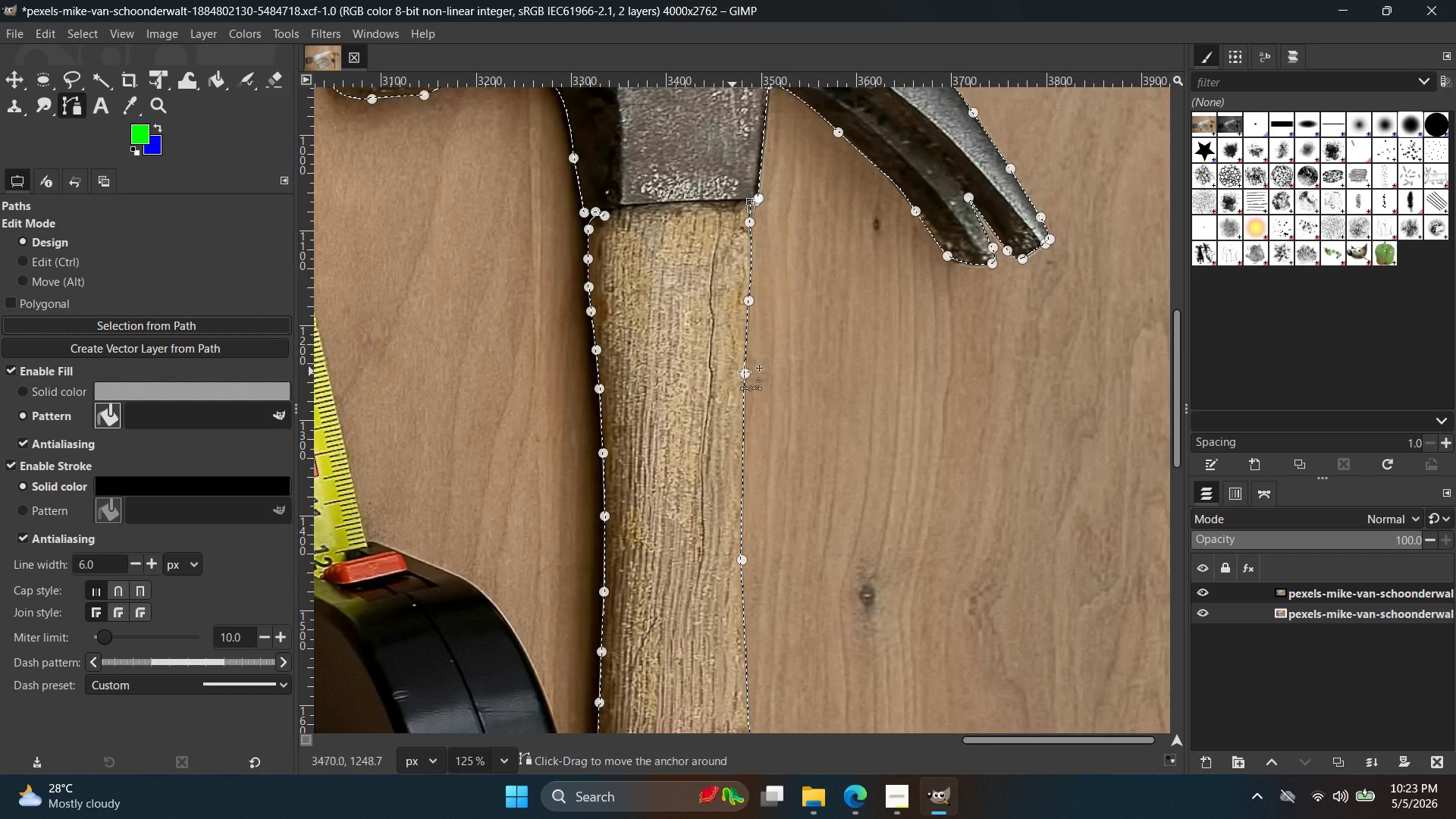 
key(Control+C)
 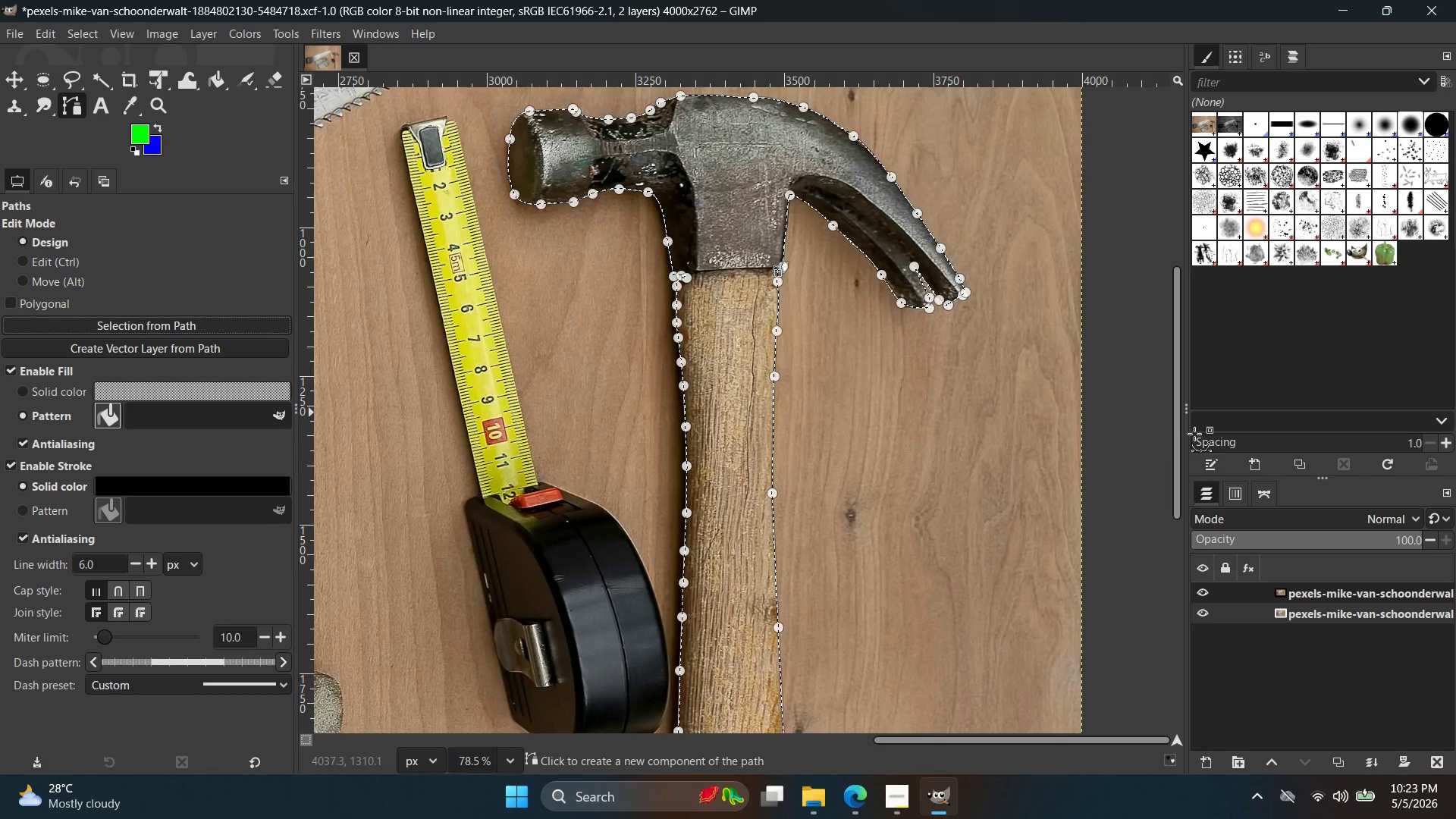 
scroll: coordinate [836, 382], scroll_direction: down, amount: 5.0
 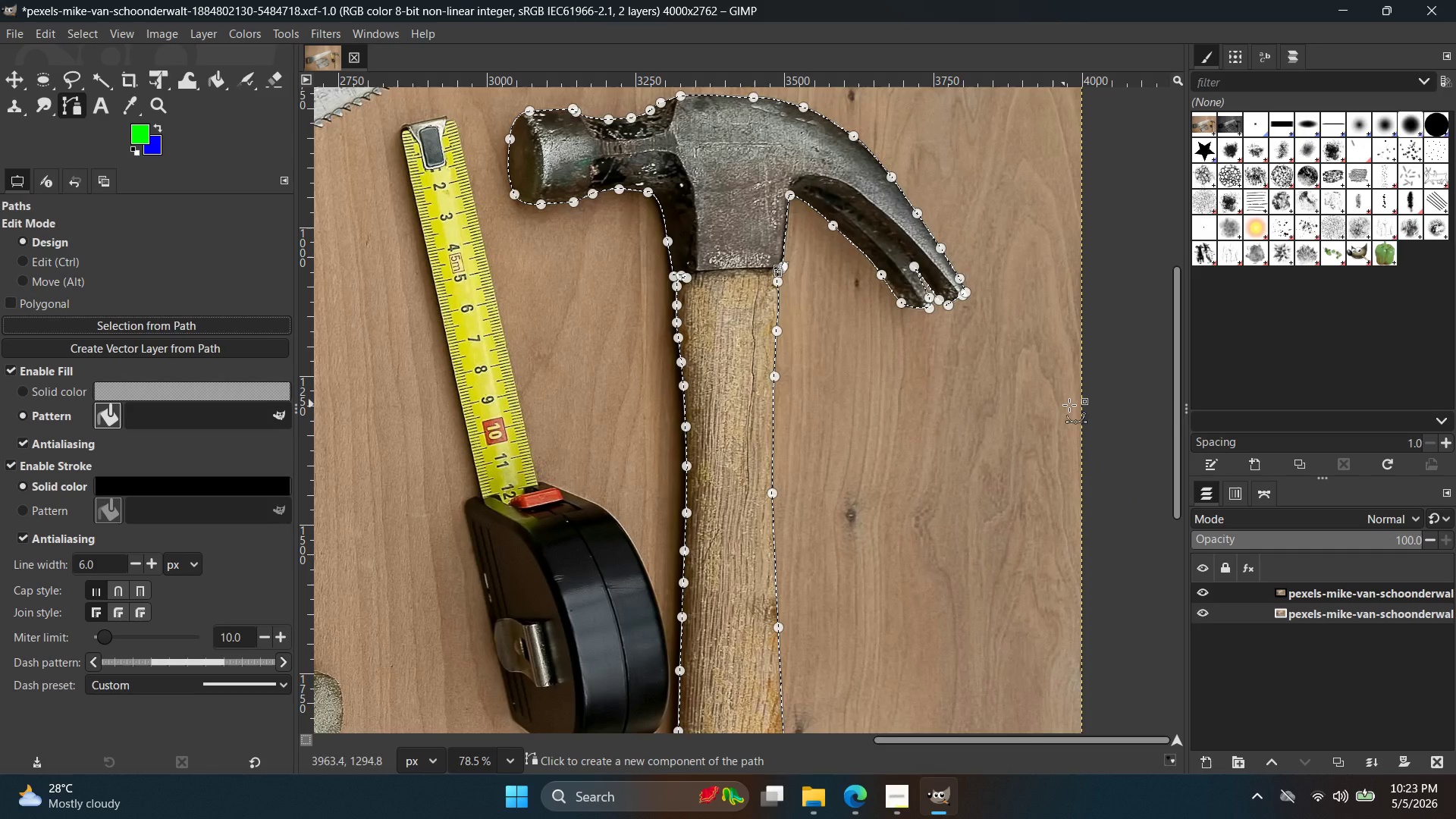 
key(Control+V)
 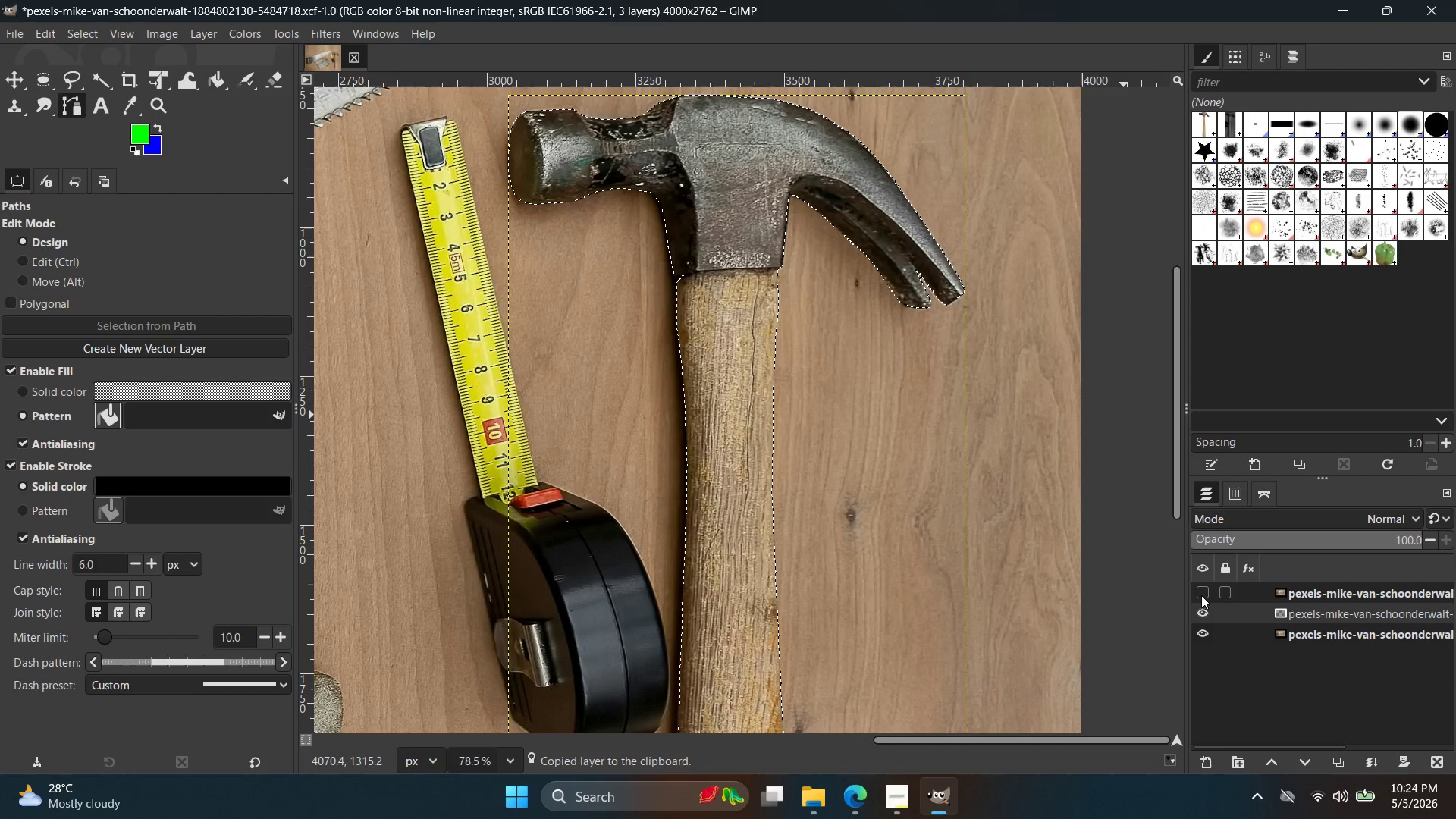 
triple_click([1200, 610])
 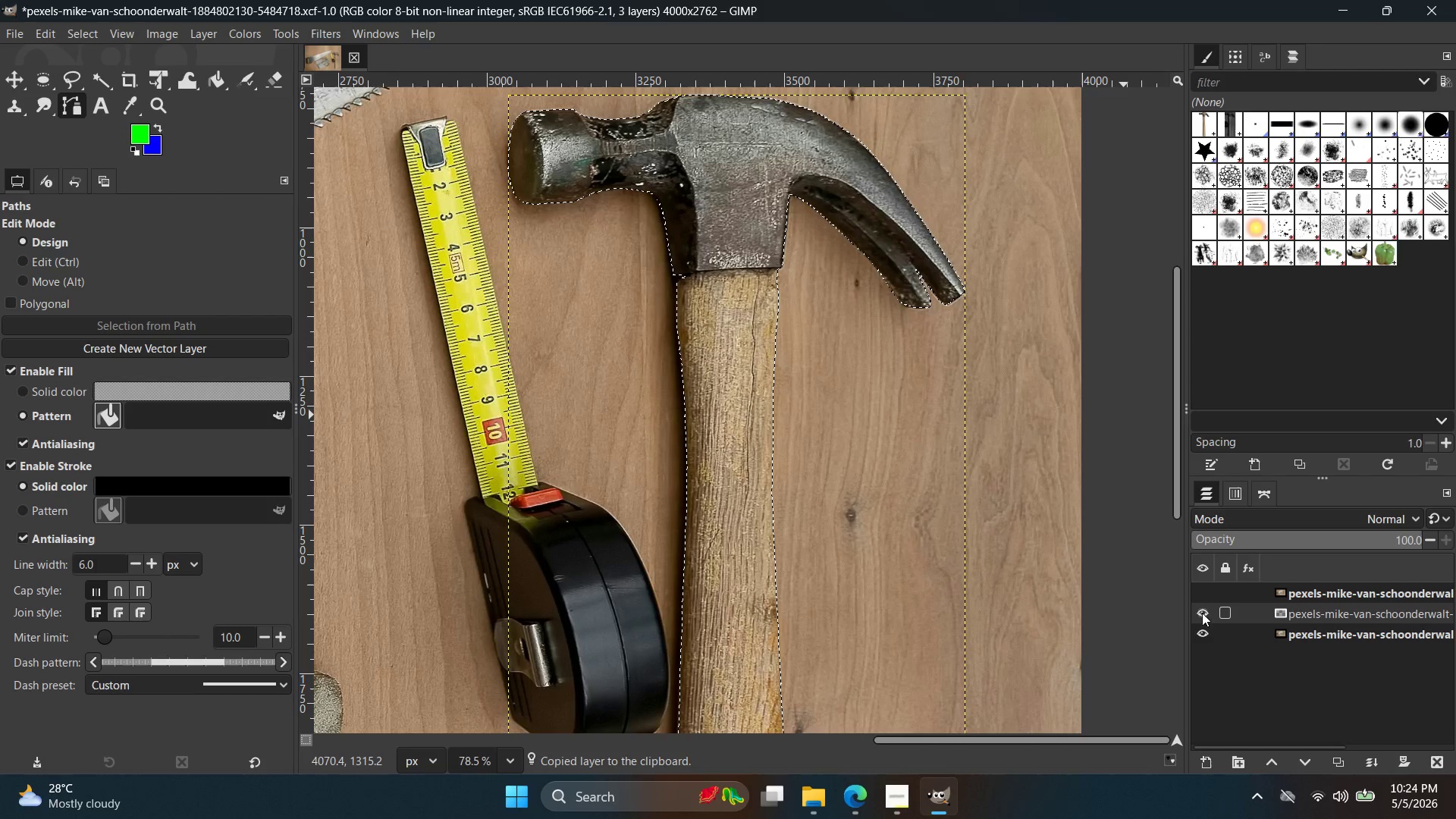 
triple_click([1203, 613])
 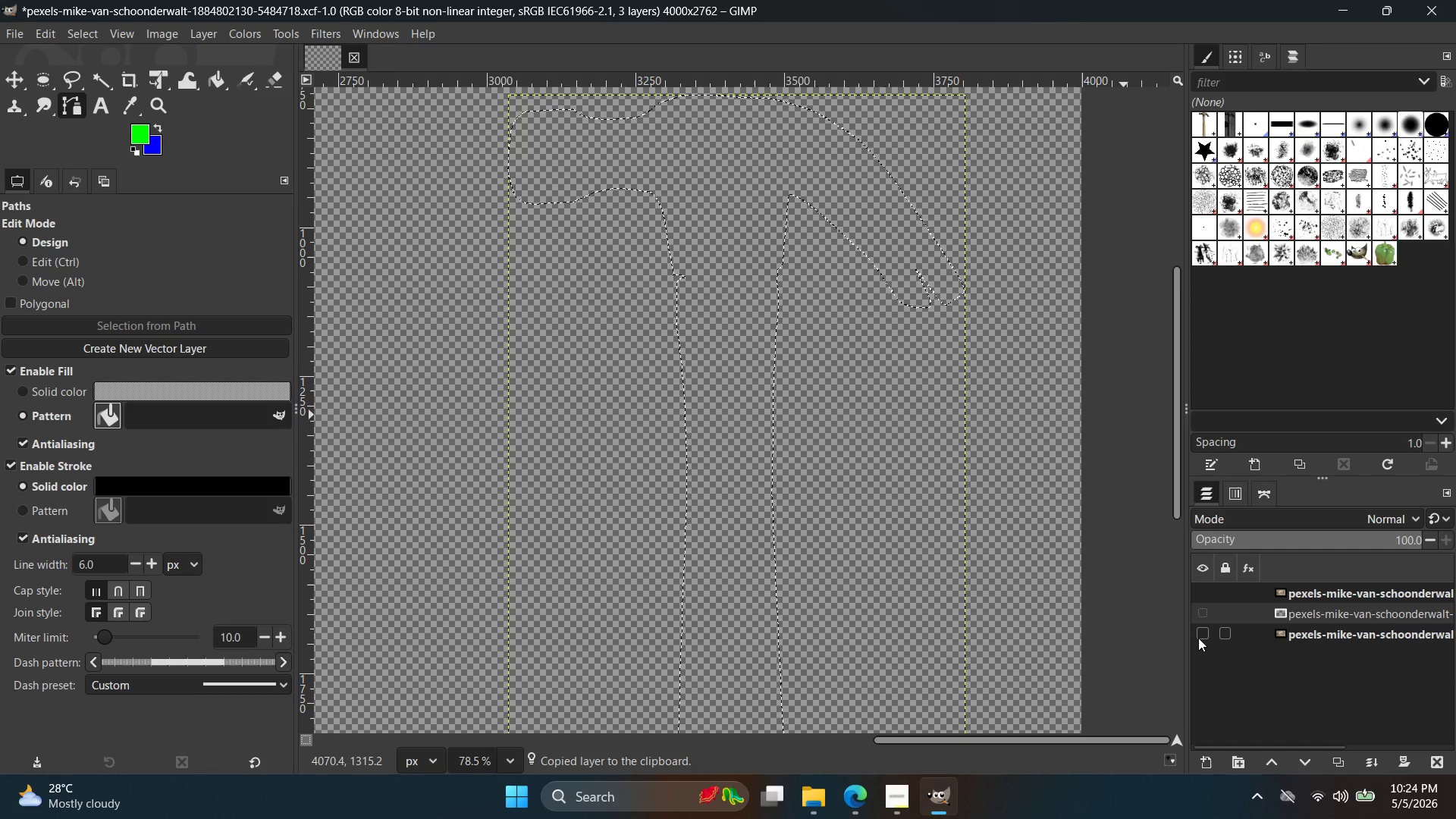 
triple_click([1198, 638])
 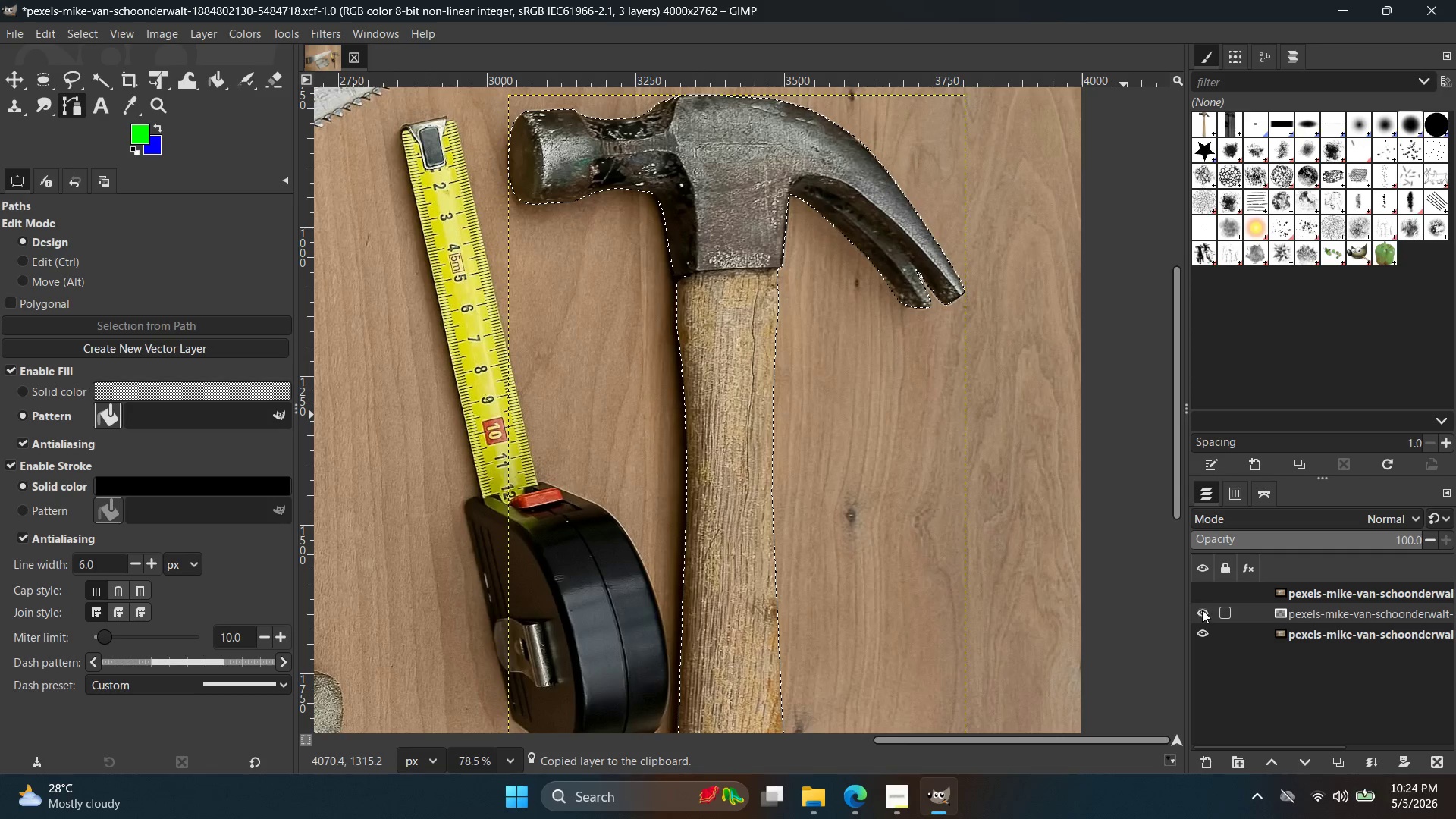 
triple_click([1203, 584])
 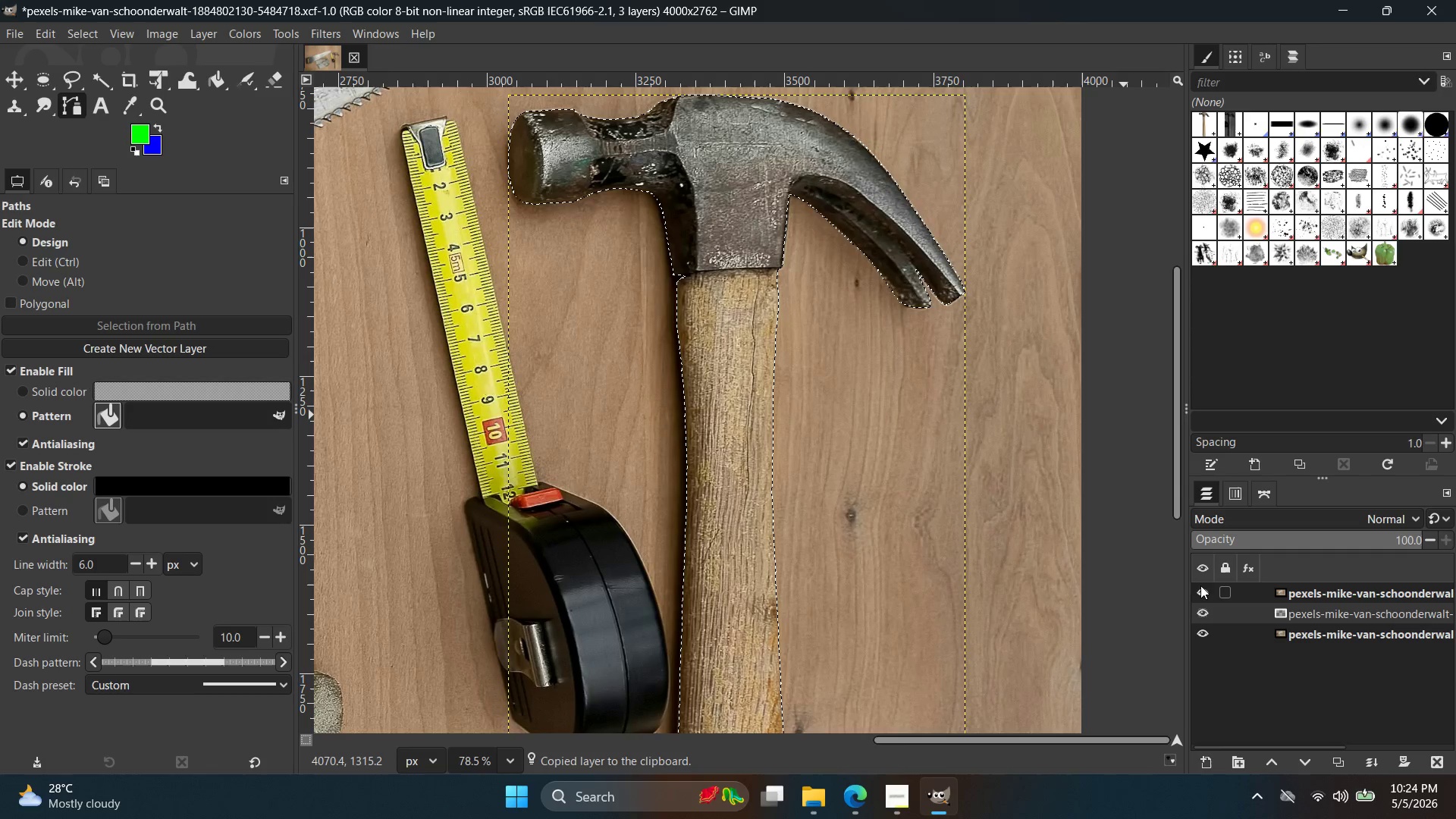 
triple_click([1200, 585])
 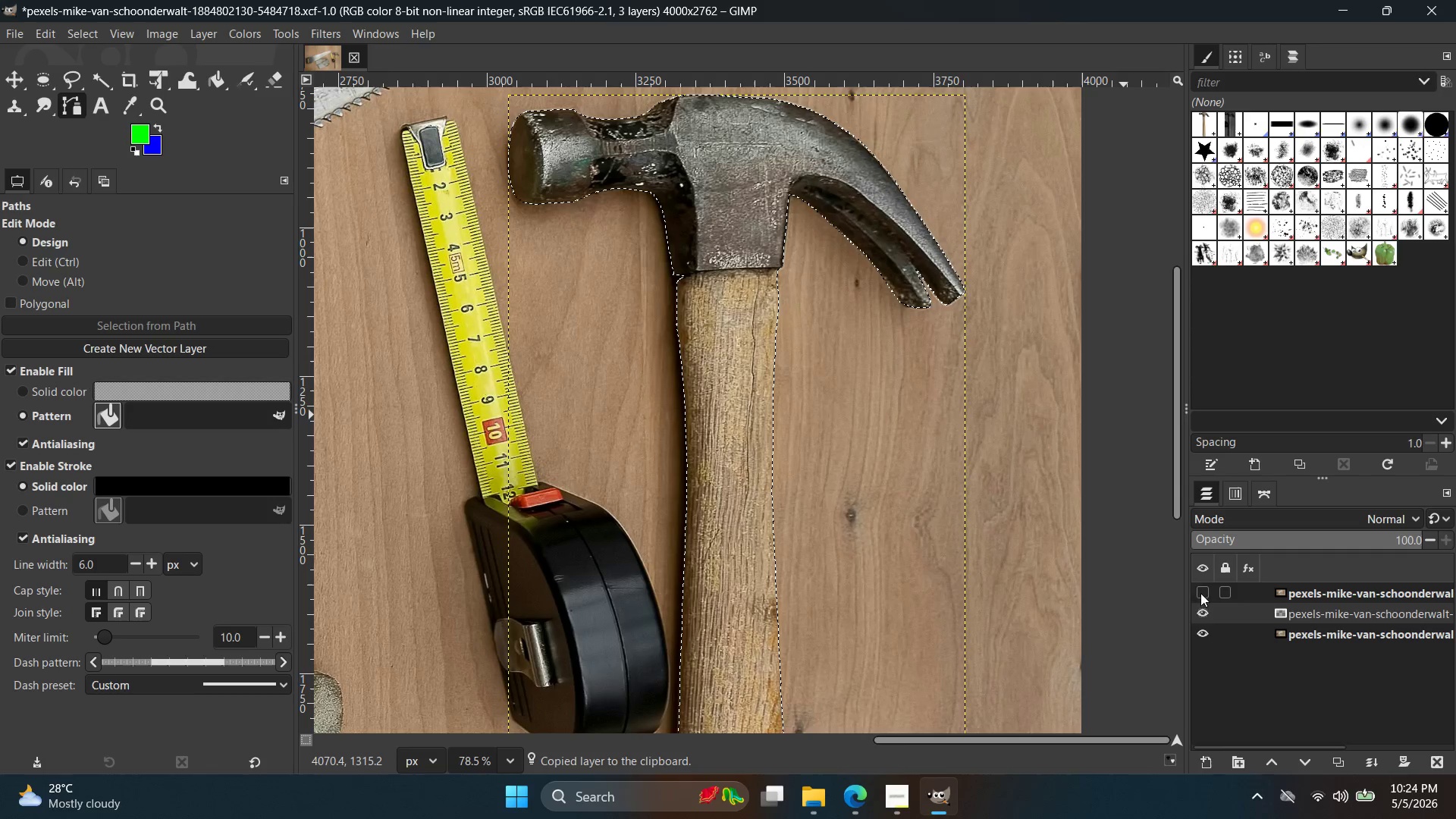 
left_click([1197, 613])
 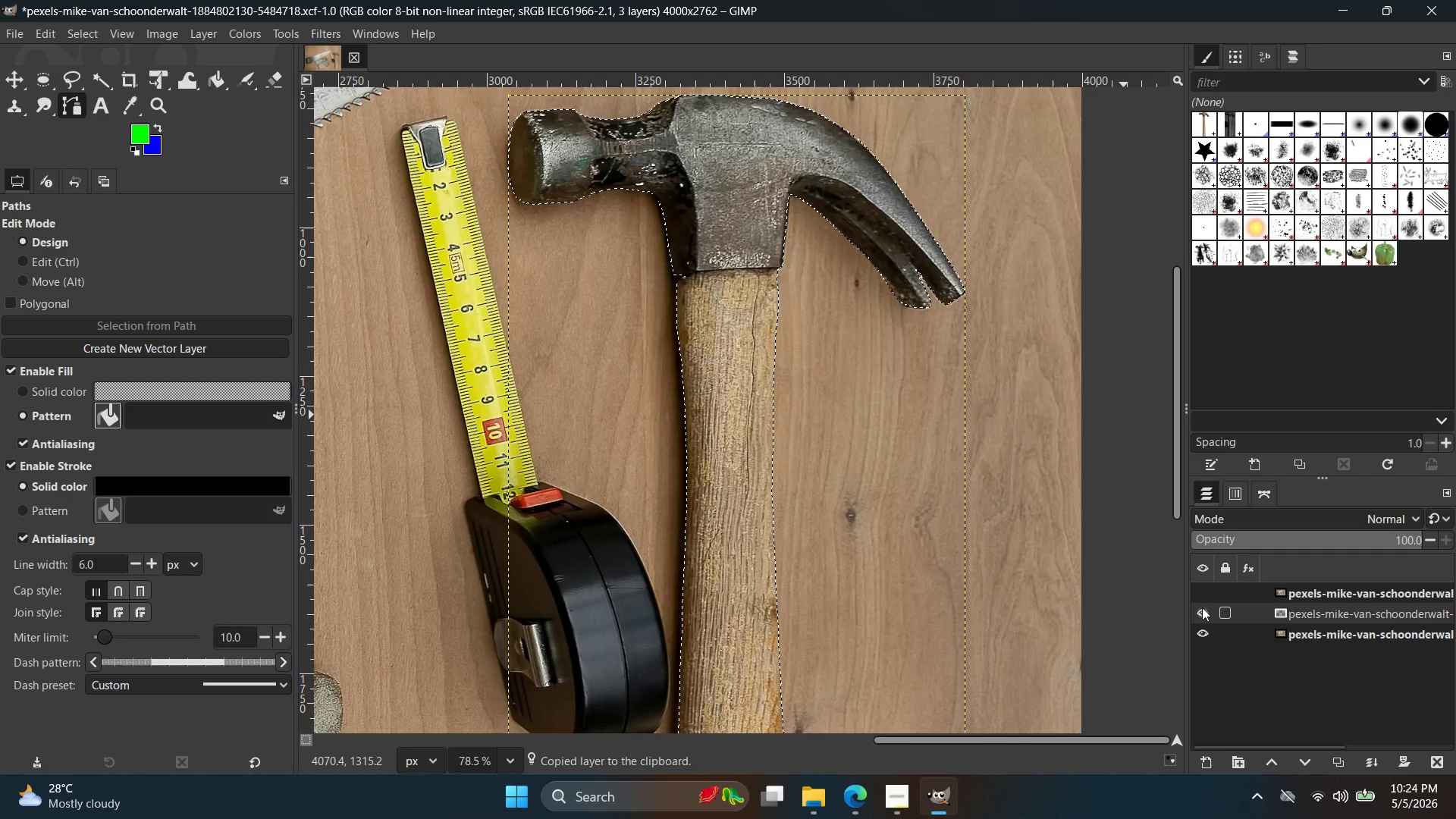 
triple_click([1202, 588])
 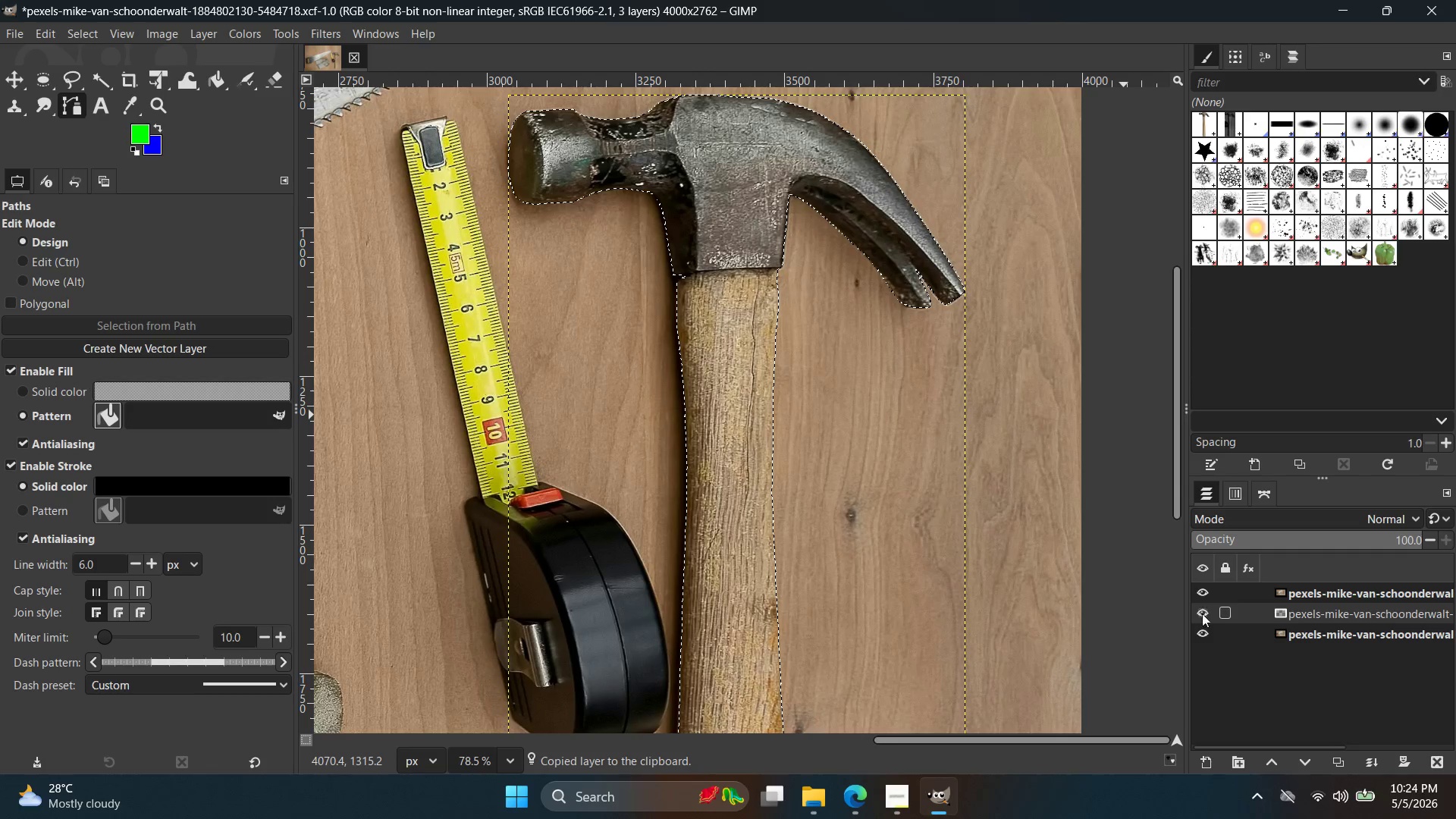 
triple_click([1201, 632])
 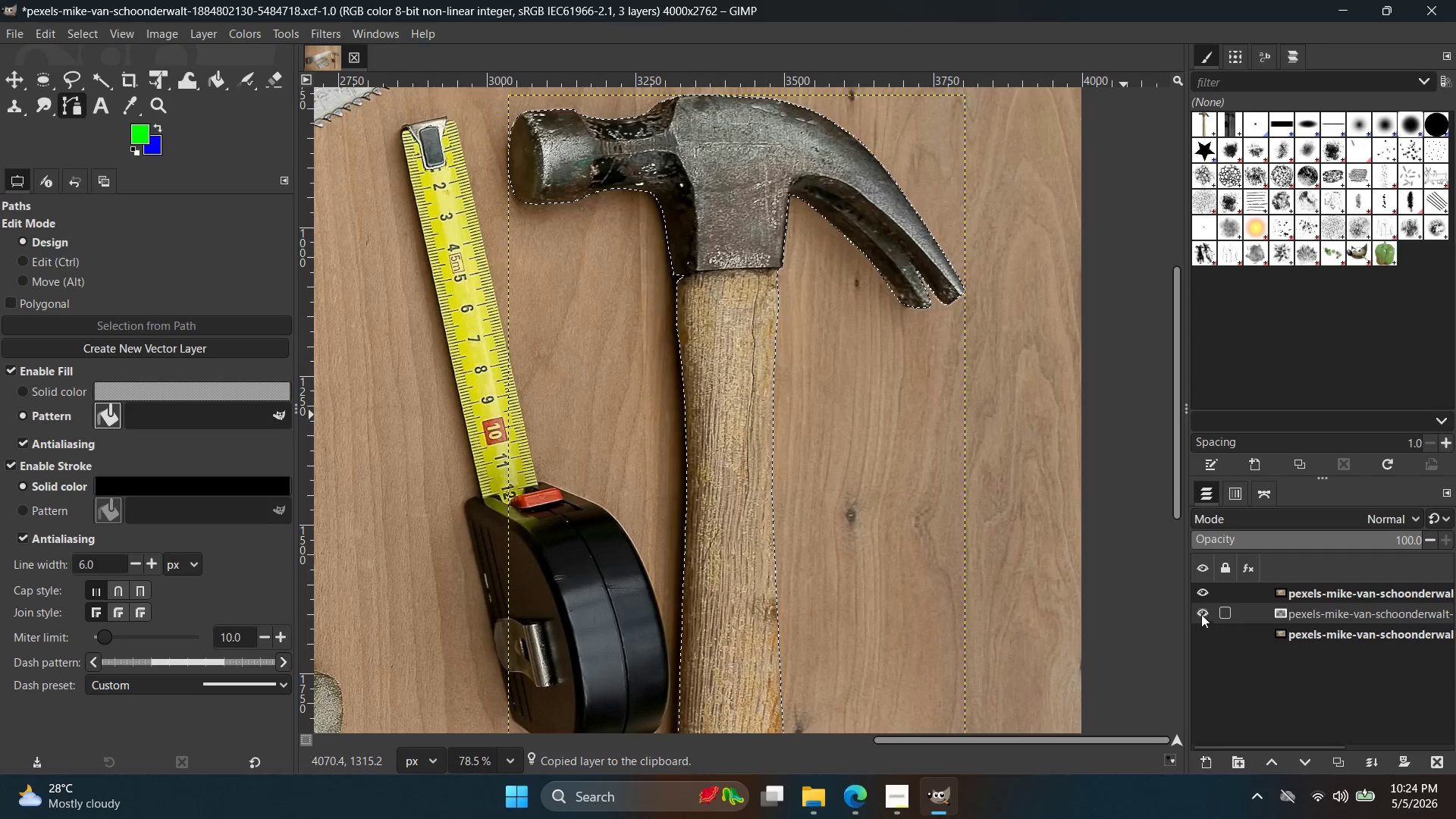 
triple_click([1201, 610])
 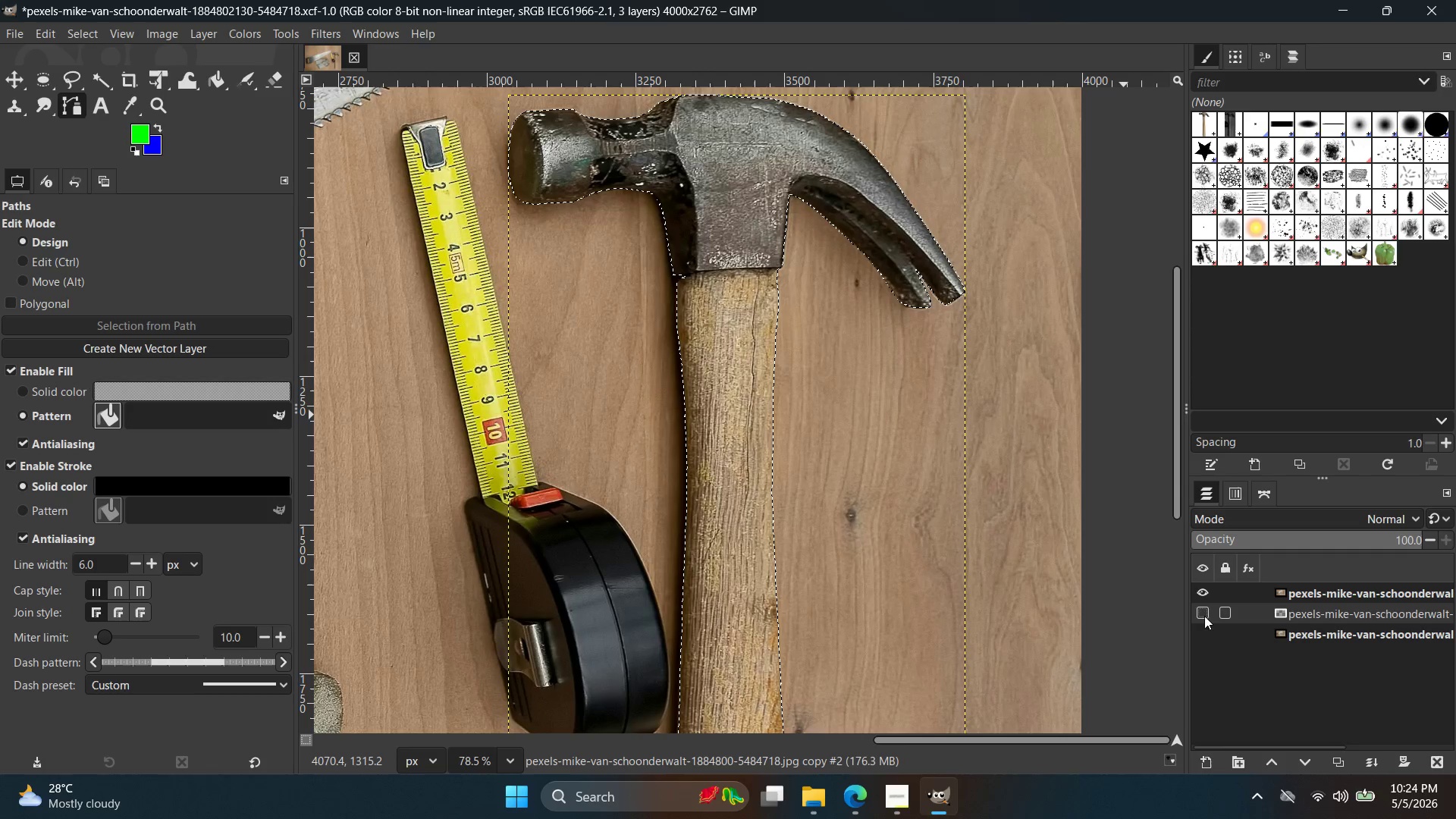 
left_click([1205, 592])
 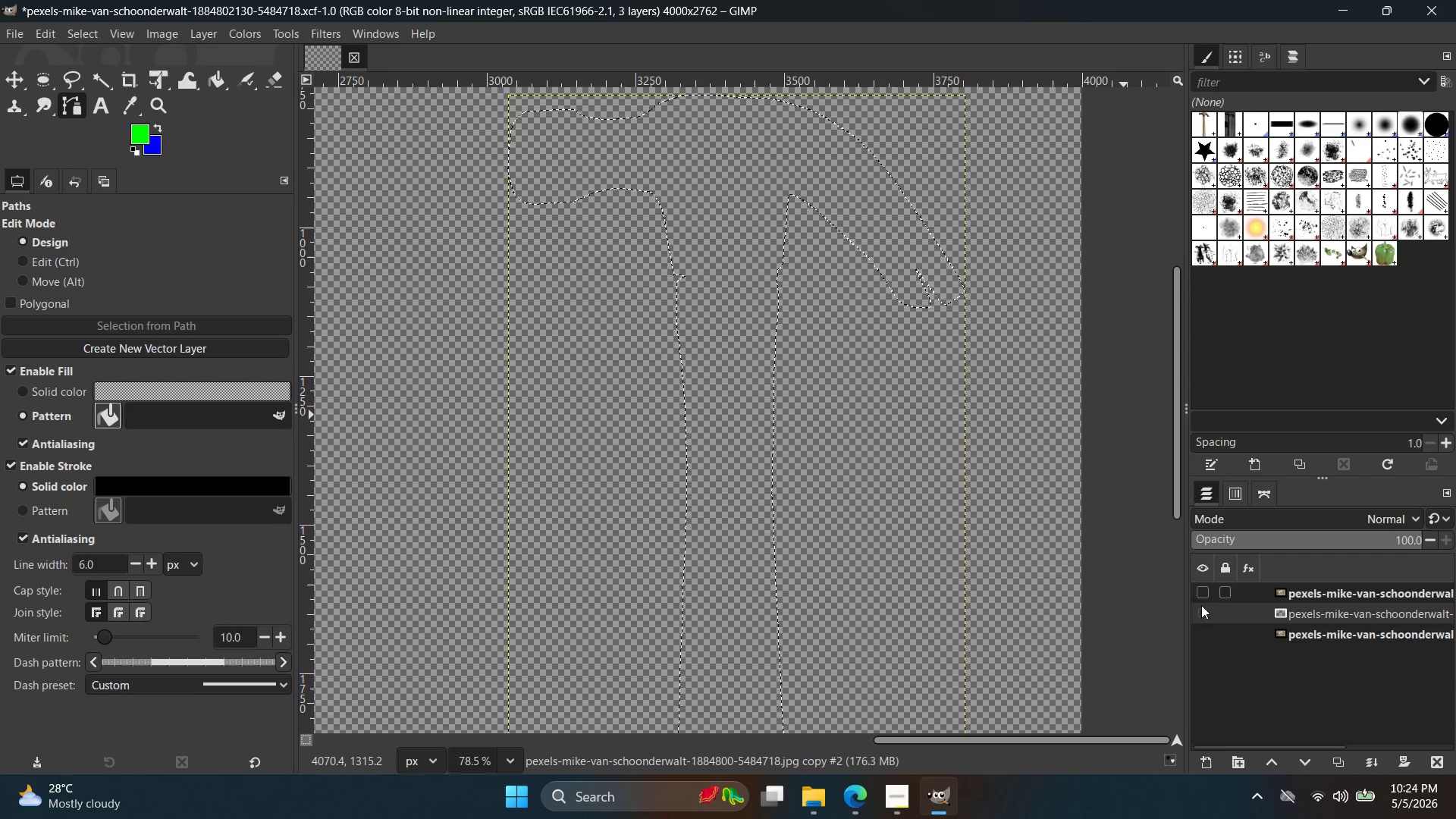 
left_click([1201, 608])
 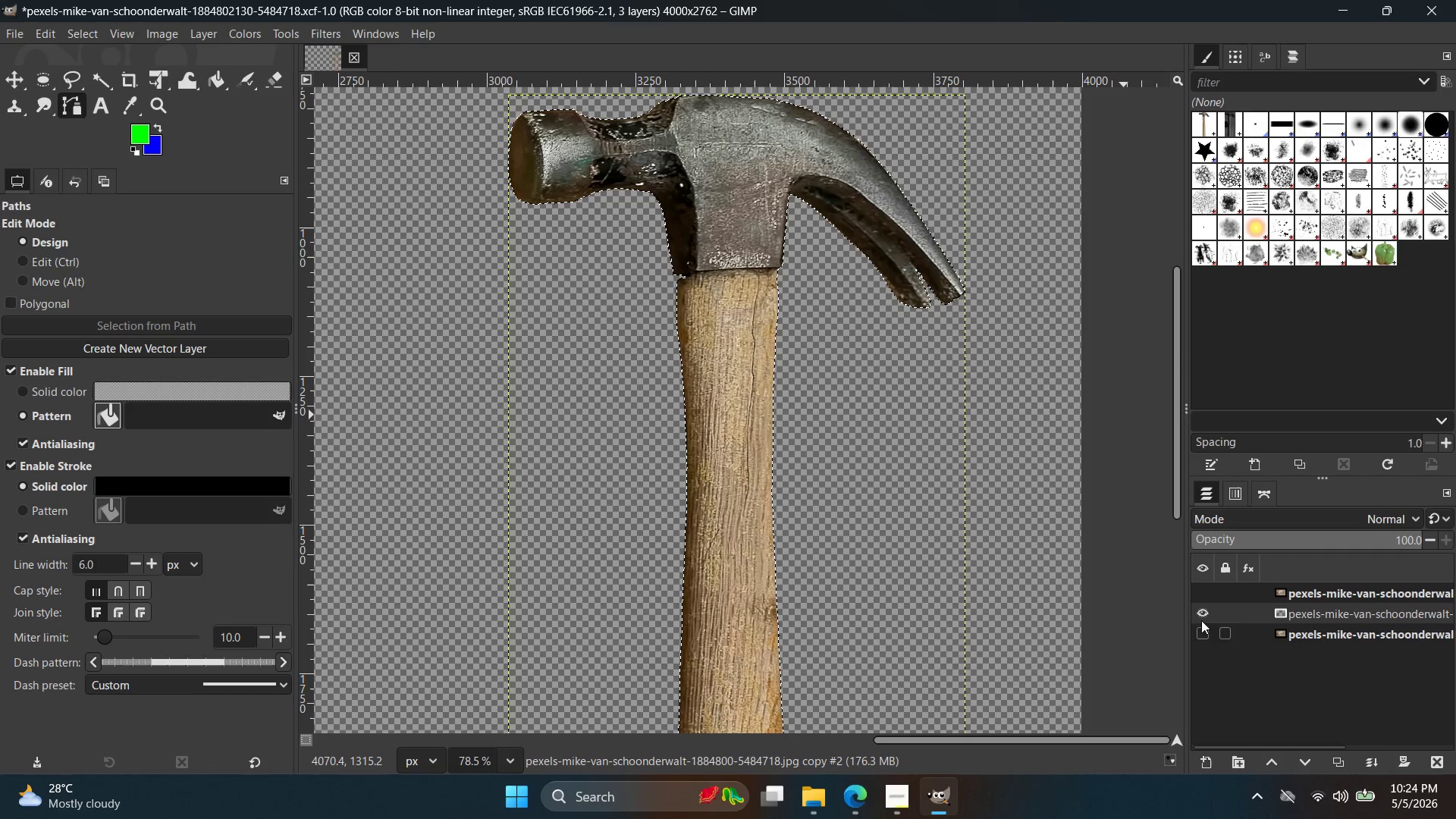 
hold_key(key=ControlLeft, duration=0.48)
scroll: coordinate [1207, 613], scroll_direction: none, amount: 0.0
 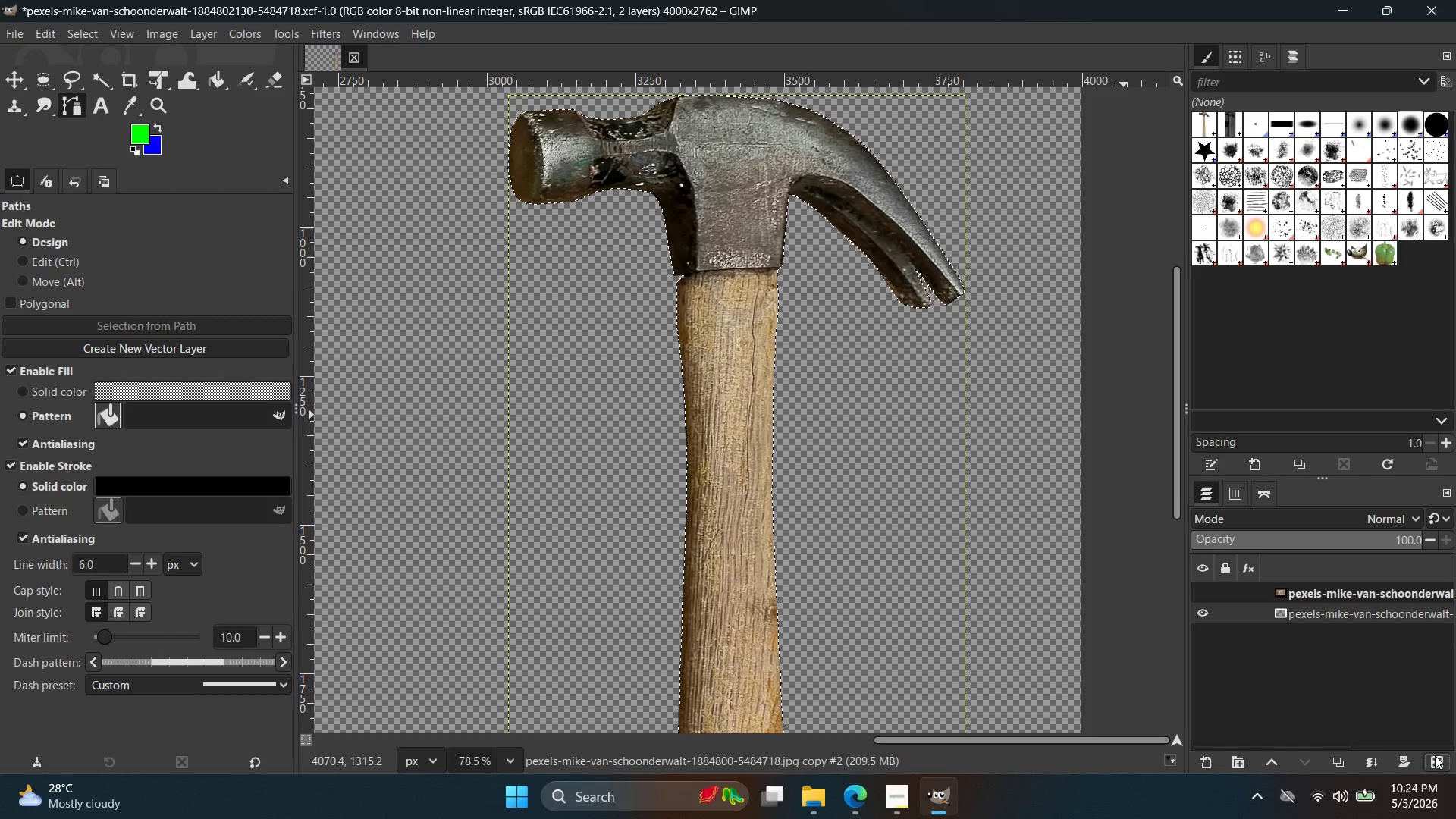 
key(Control+Shift+A)
 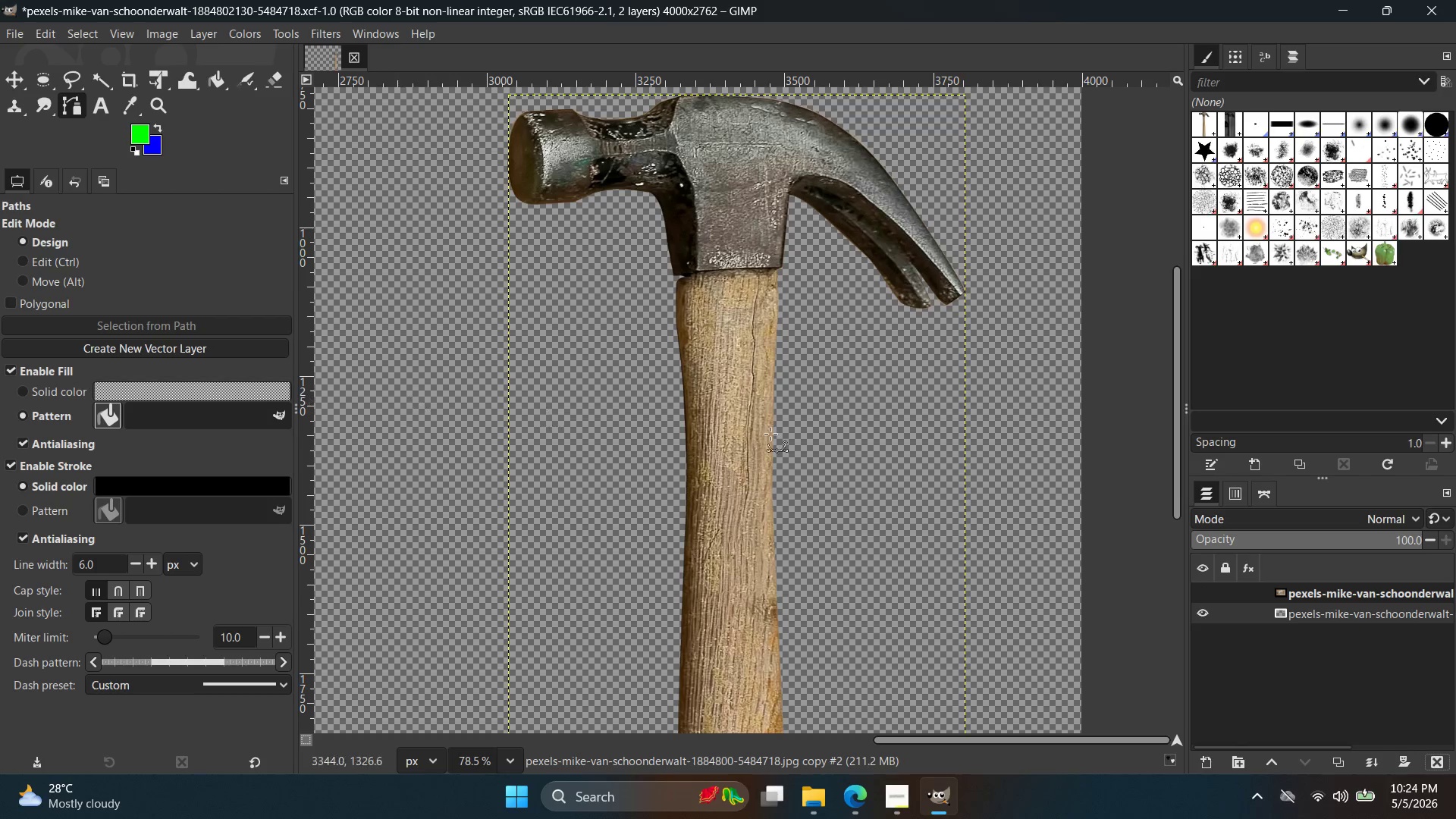 
hold_key(key=ControlLeft, duration=2.48)
scroll: coordinate [679, 369], scroll_direction: up, amount: 5.0
 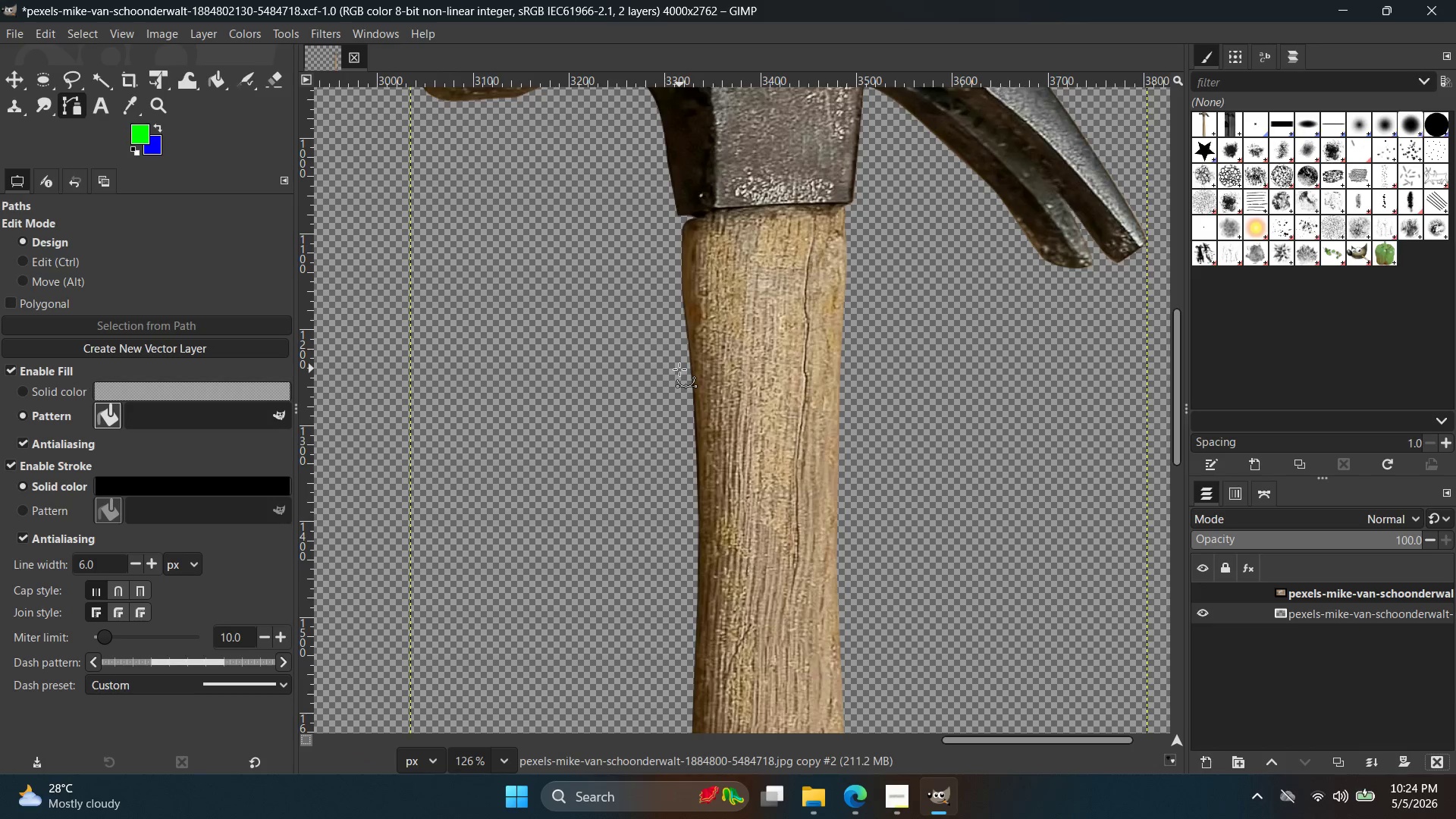 
hold_key(key=Space, duration=0.41)
 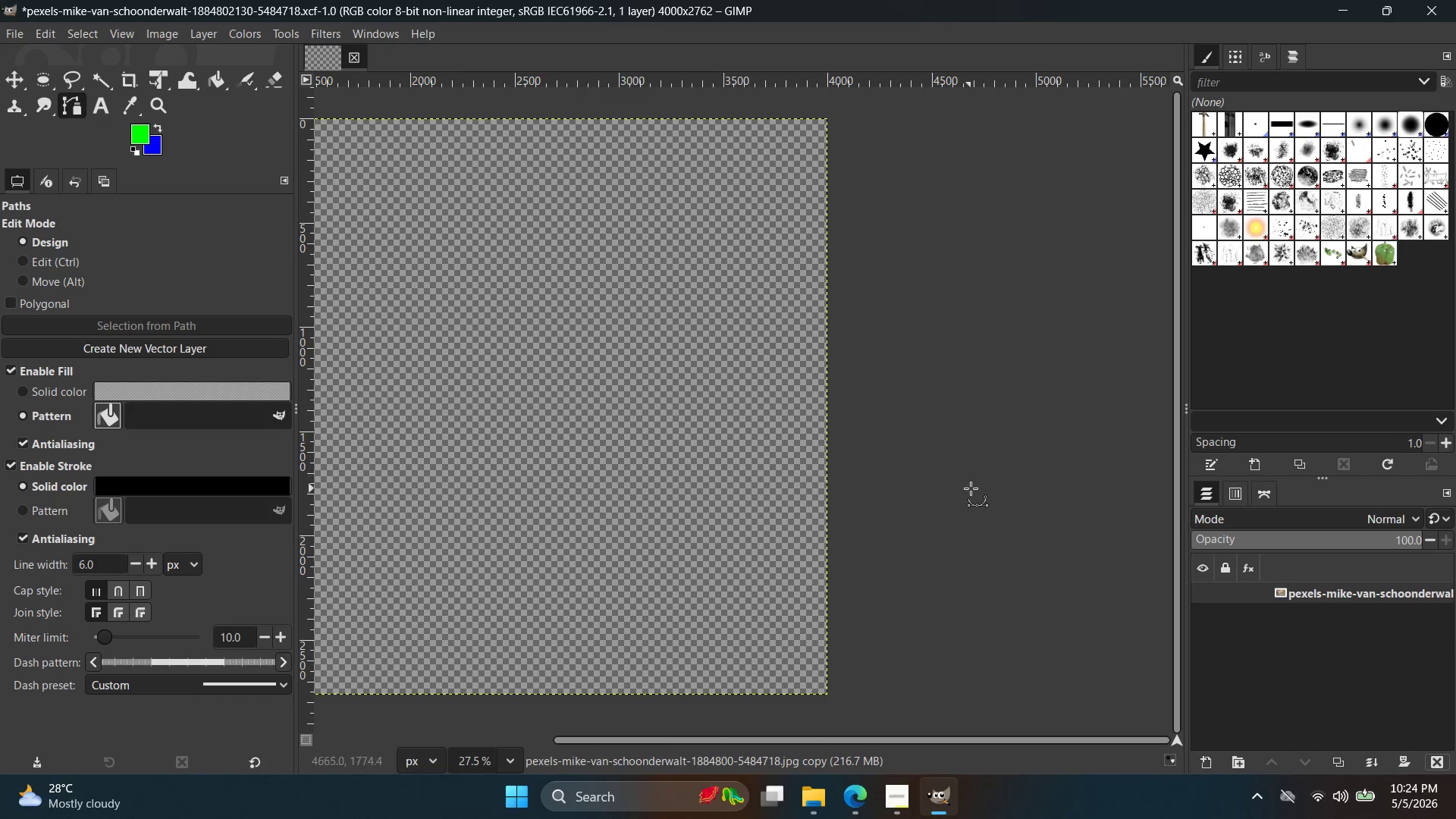 
scroll: coordinate [699, 397], scroll_direction: down, amount: 16.0
 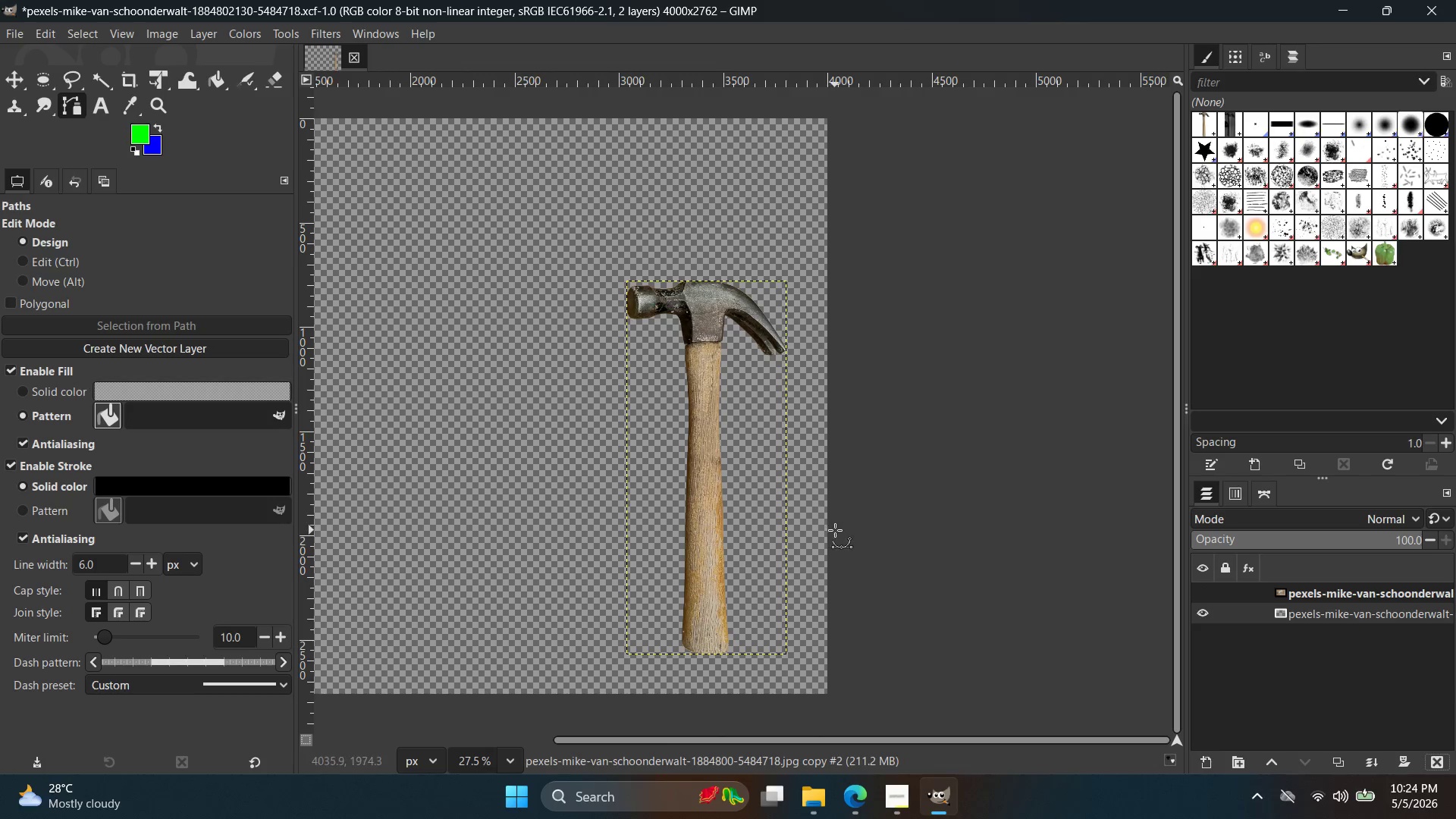 
hold_key(key=ControlLeft, duration=0.52)
 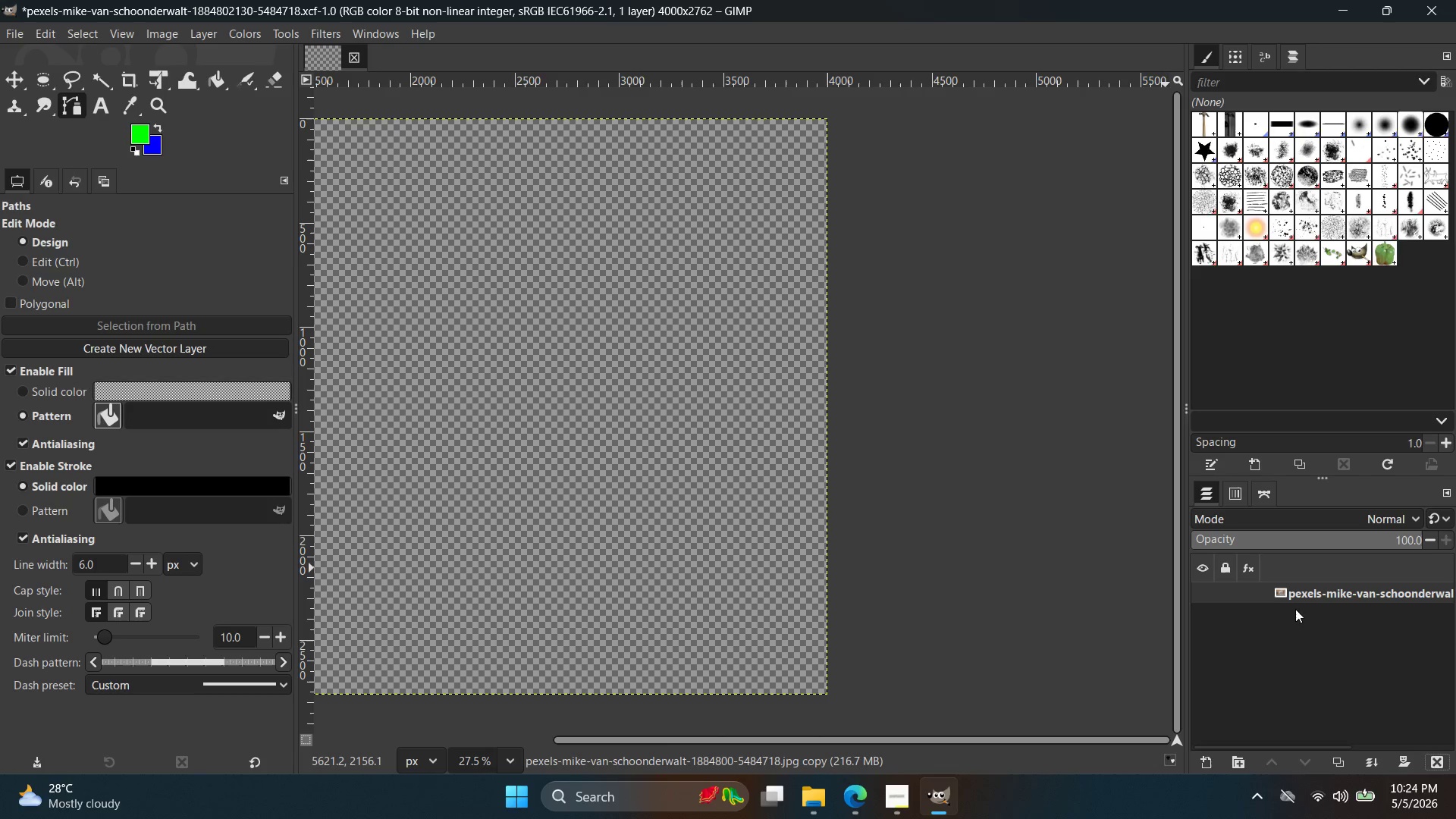 
key(Control+Z)
 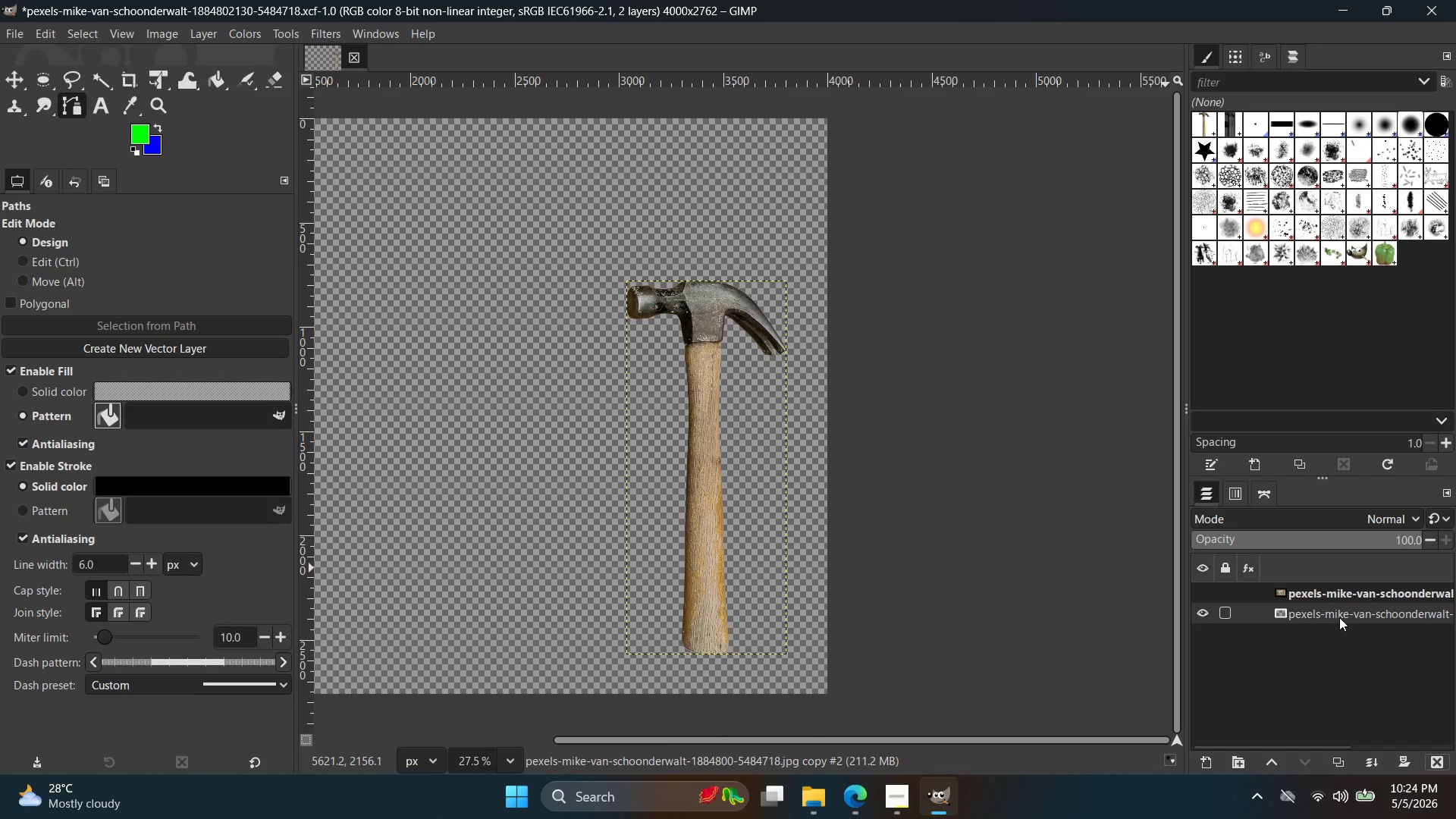 
hold_key(key=ControlLeft, duration=0.47)
scroll: coordinate [1078, 588], scroll_direction: down, amount: 4.0
 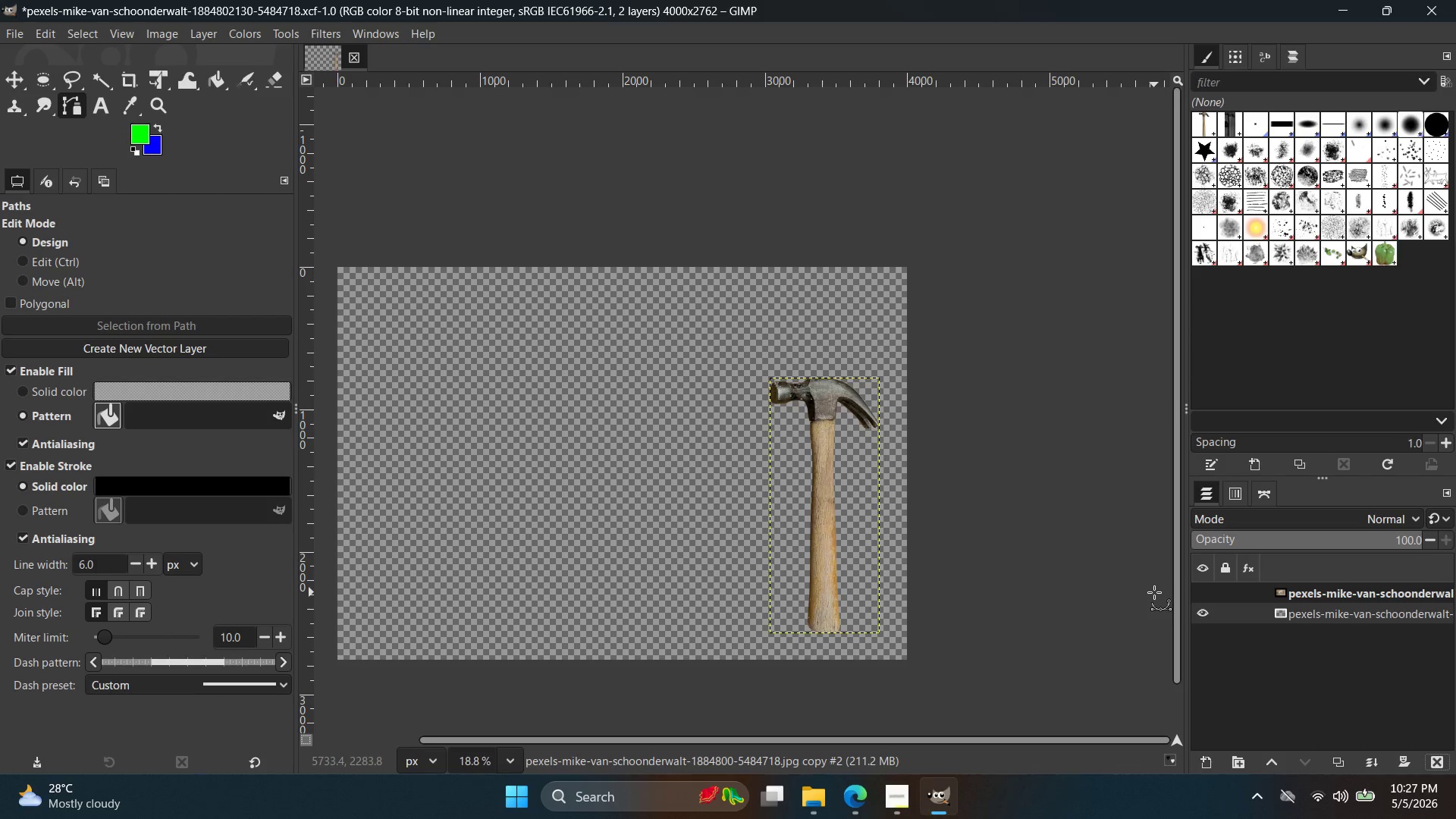 
wait(211.57)
 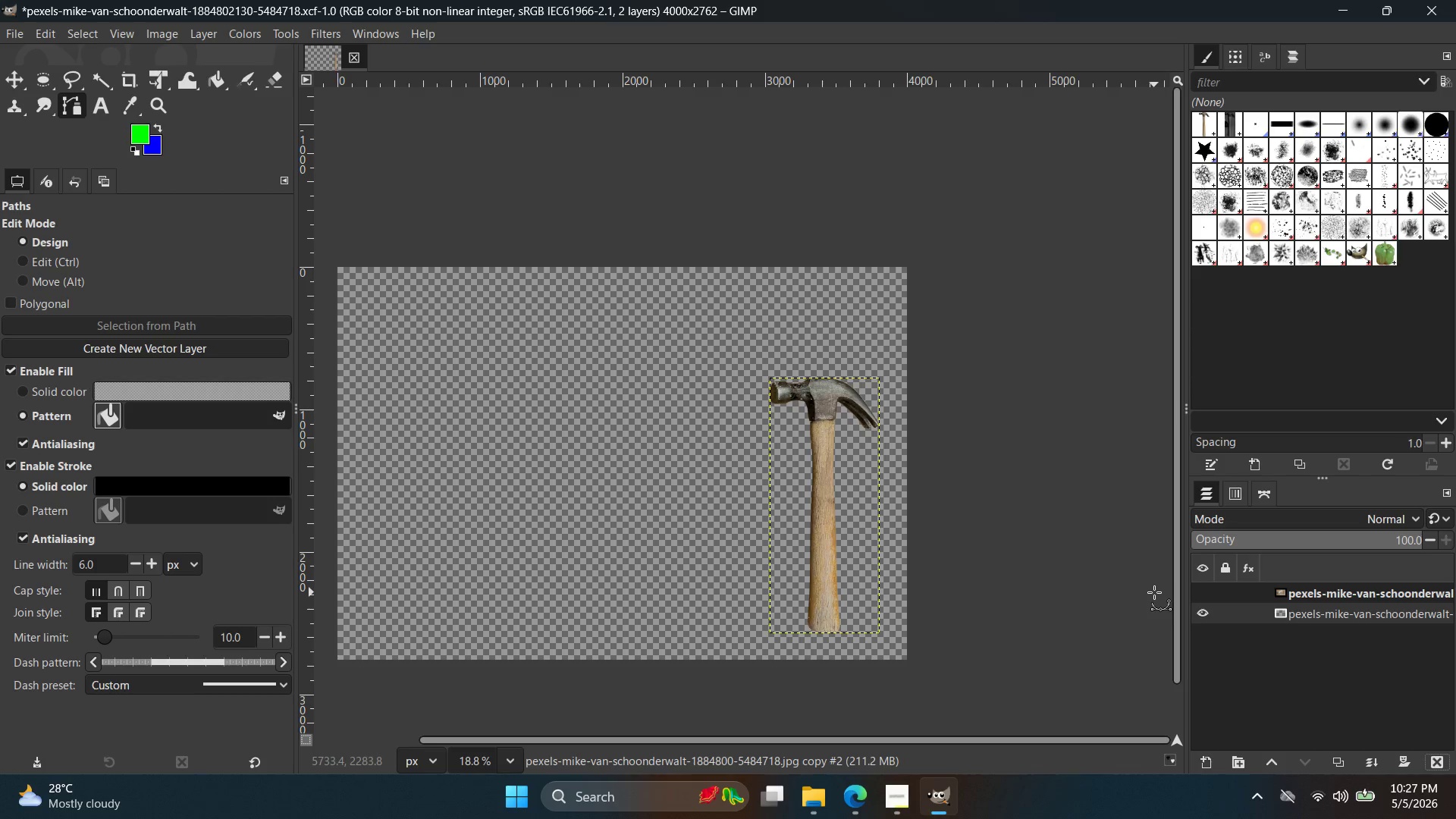 
hold_key(key=ControlLeft, duration=0.84)
scroll: coordinate [1263, 623], scroll_direction: up, amount: 2.0
 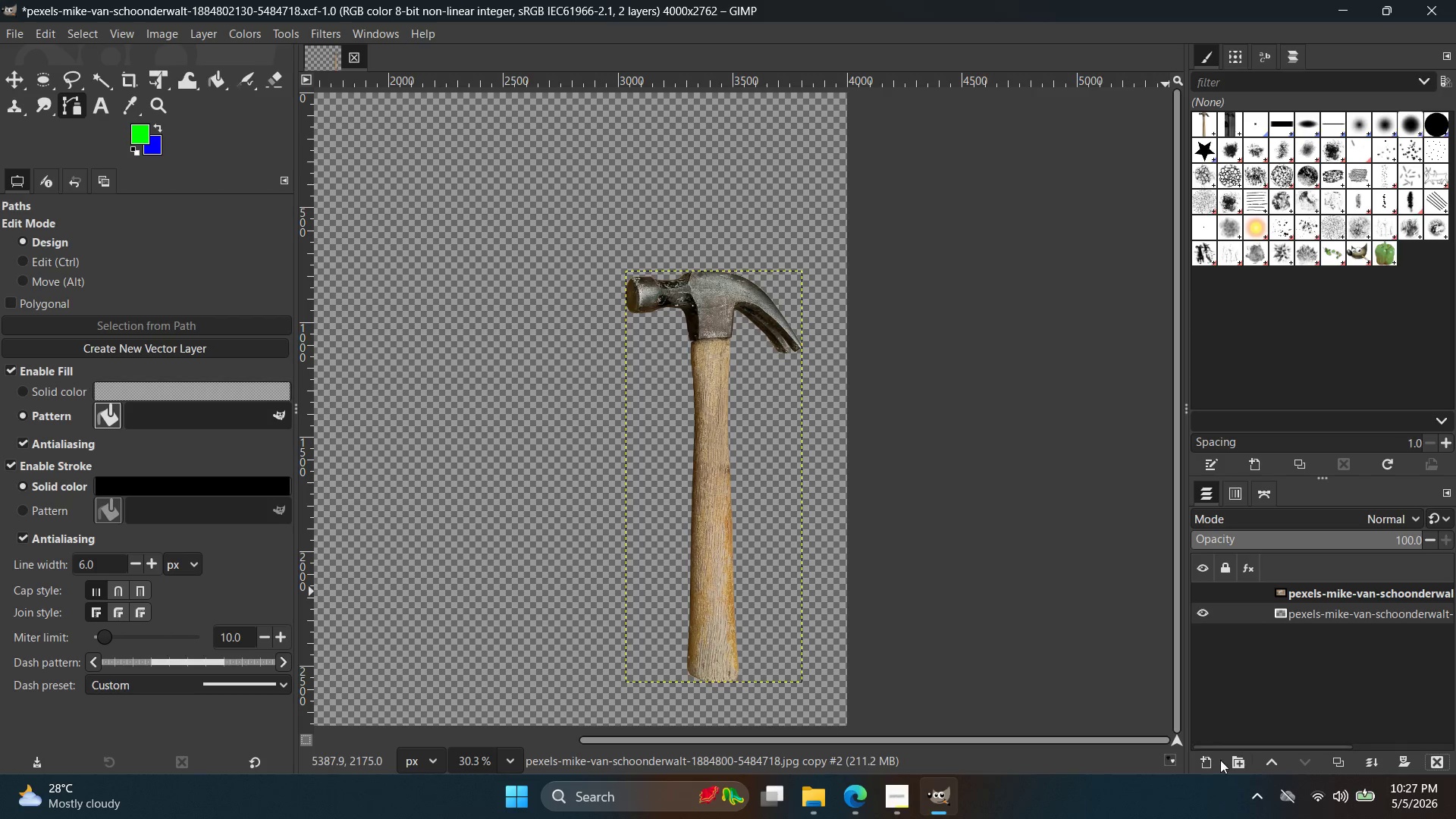 
double_click([1216, 763])
 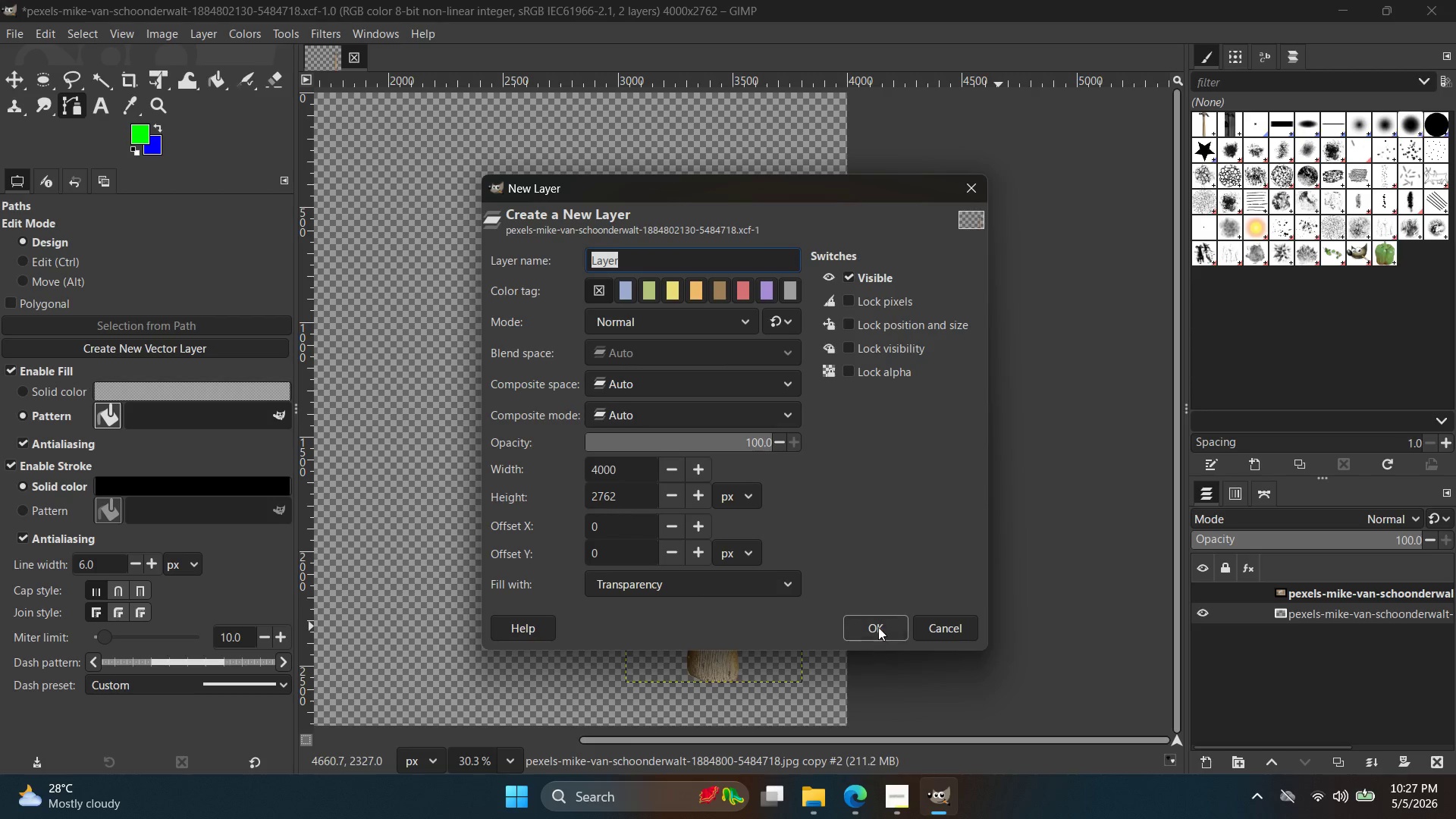 
left_click([877, 636])
 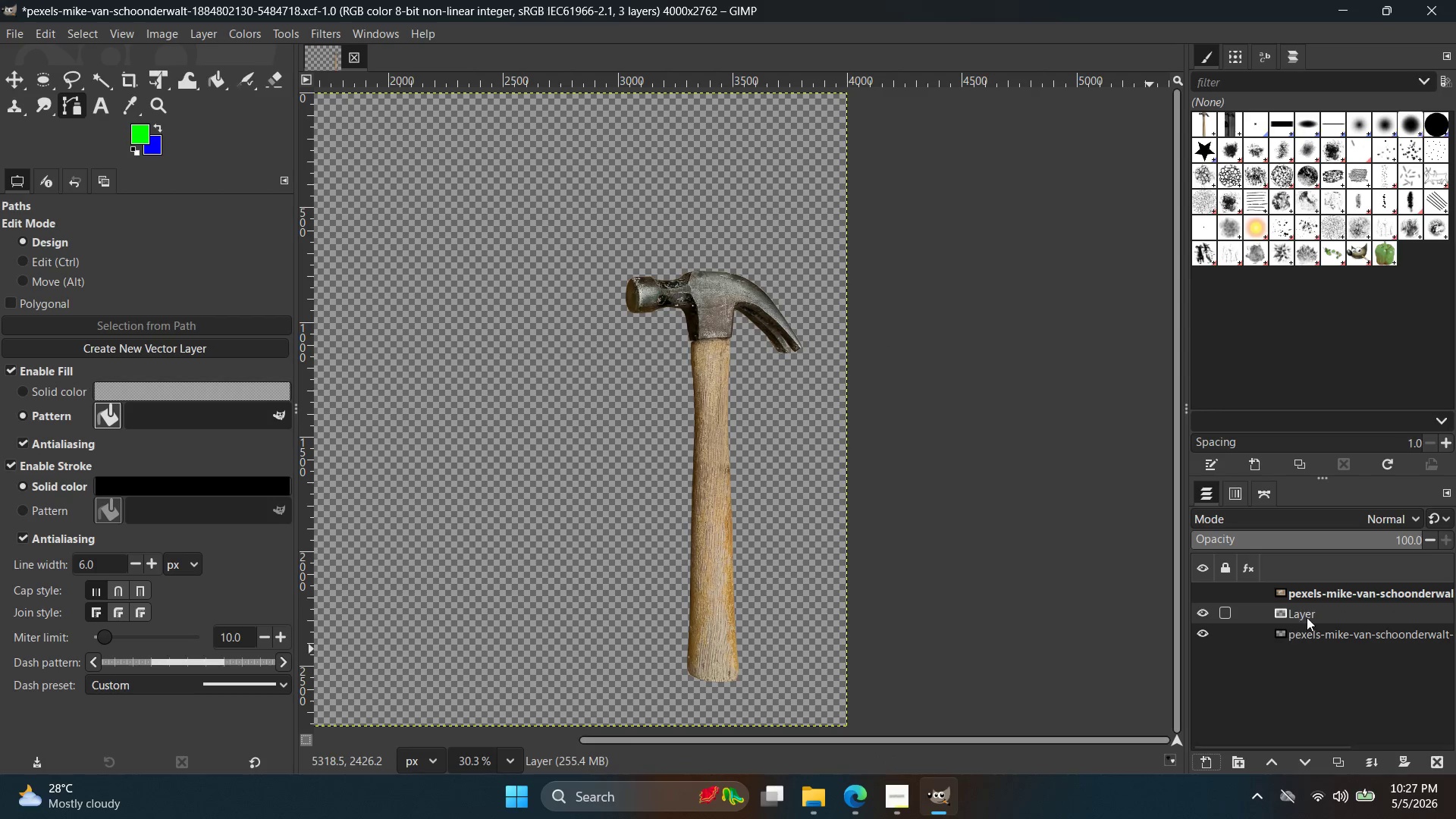 
left_click_drag(start_coordinate=[1309, 616], to_coordinate=[1308, 643])
 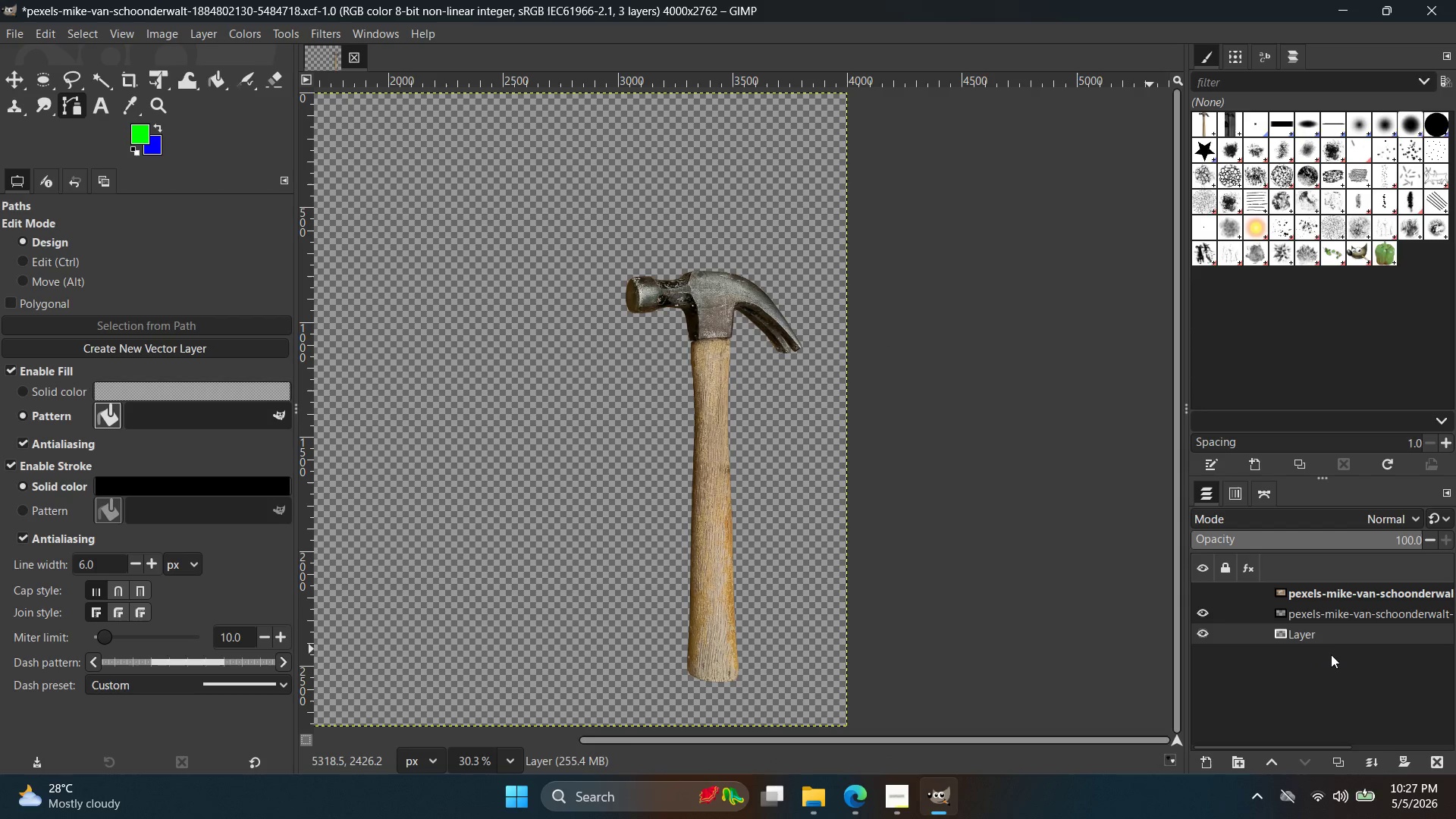 
hold_key(key=ControlLeft, duration=1.31)
scroll: coordinate [701, 496], scroll_direction: down, amount: 5.0
 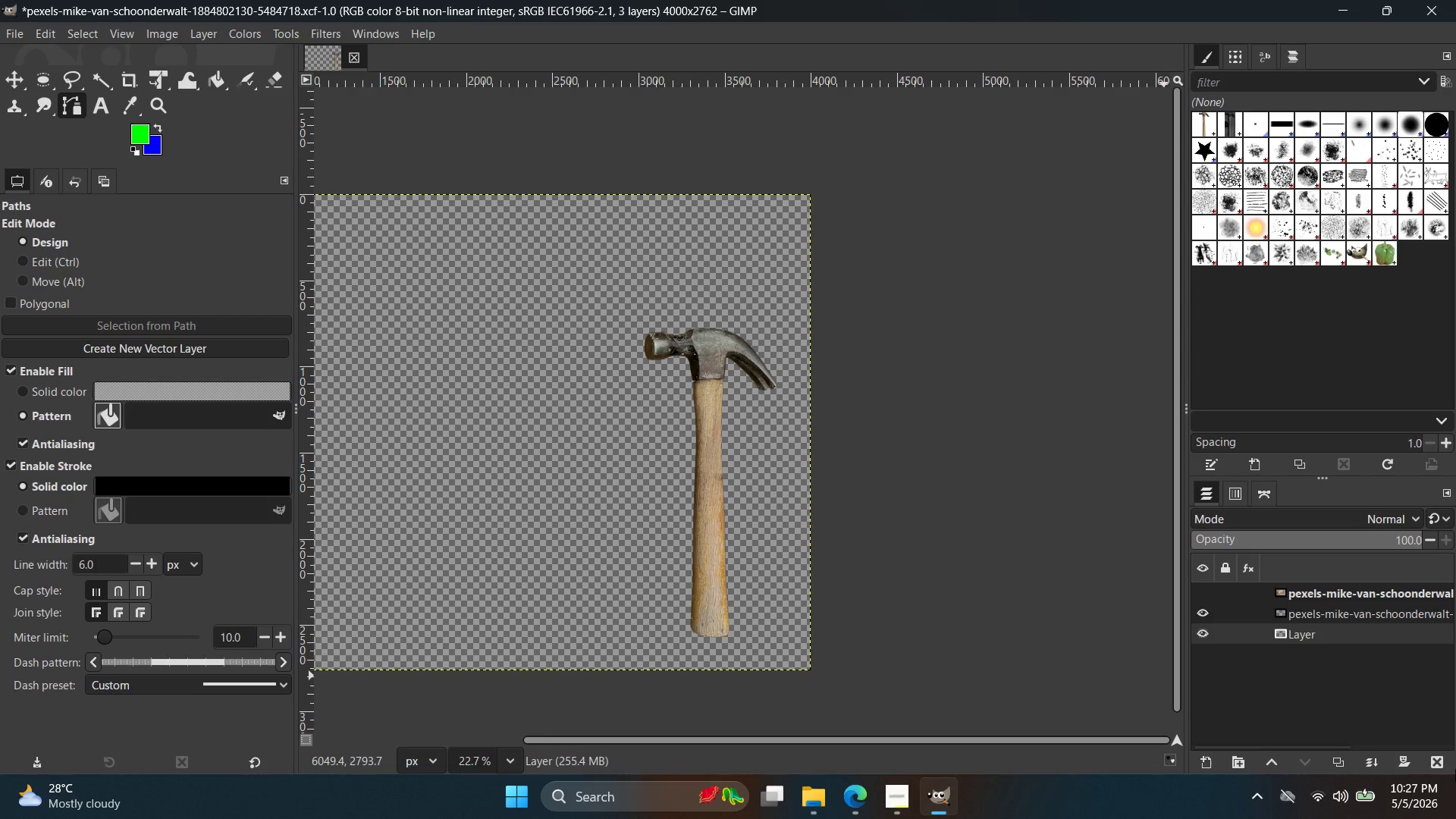 
double_click([1455, 797])
 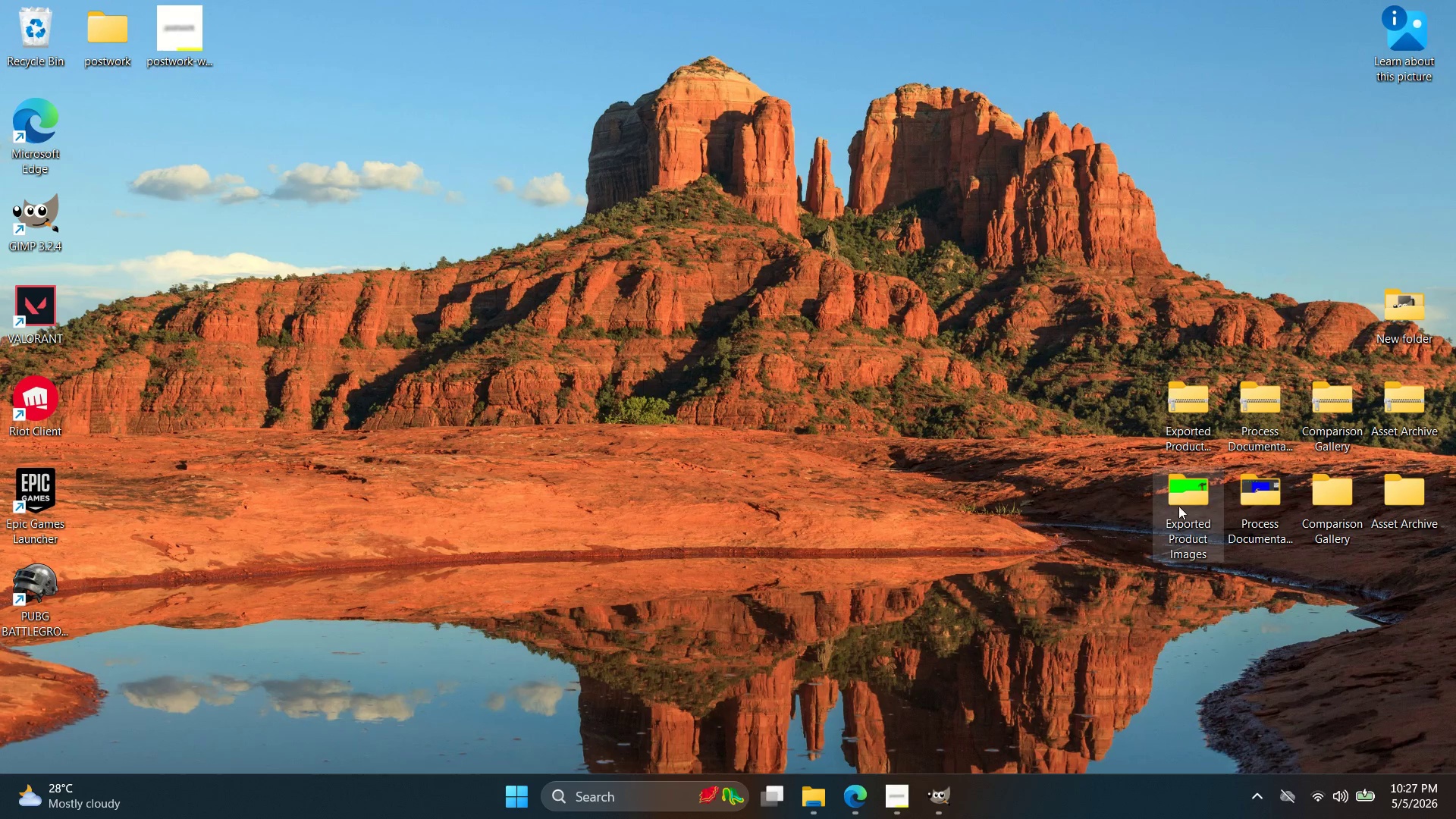 
double_click([1195, 505])
 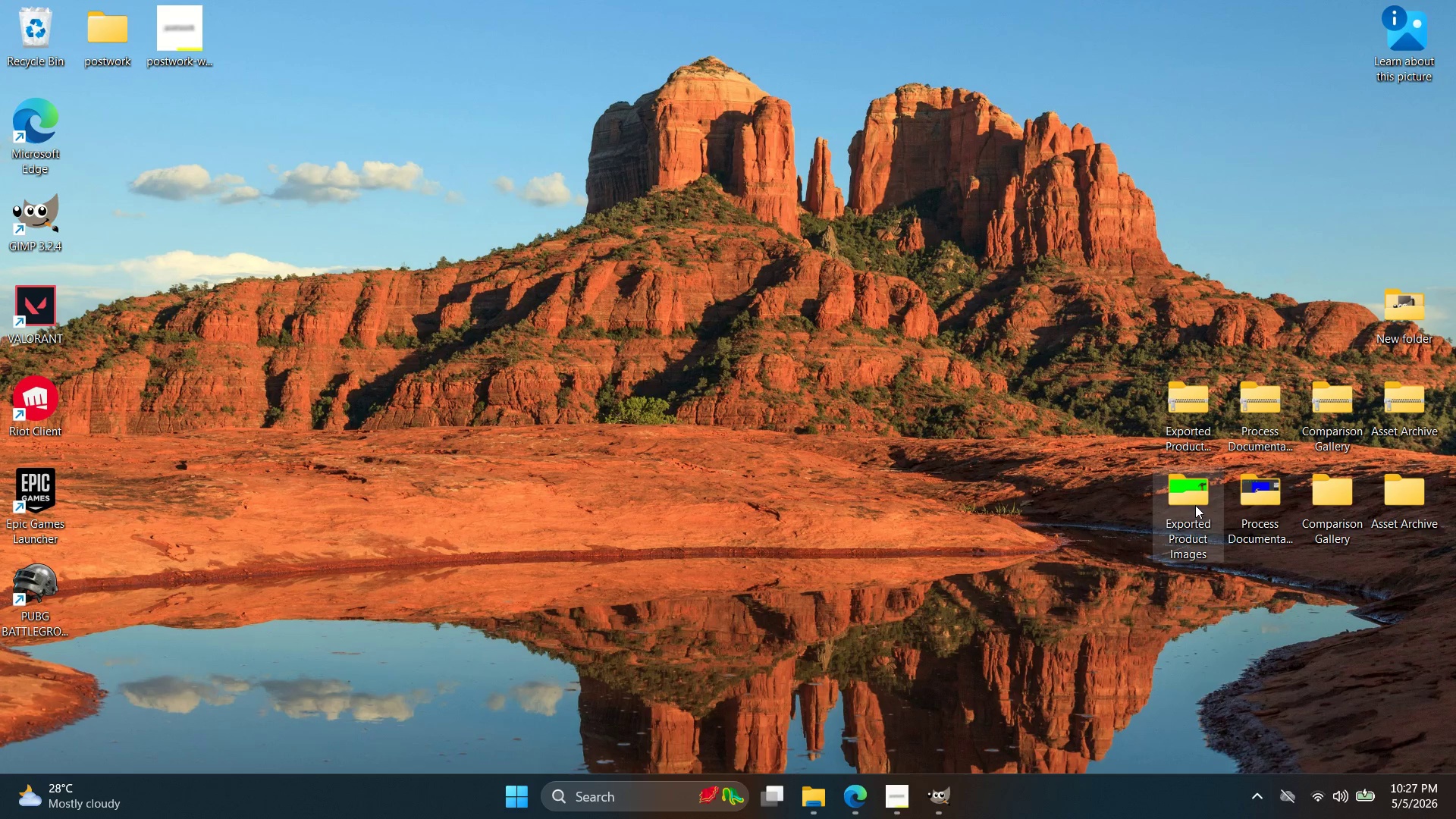 
triple_click([1195, 505])
 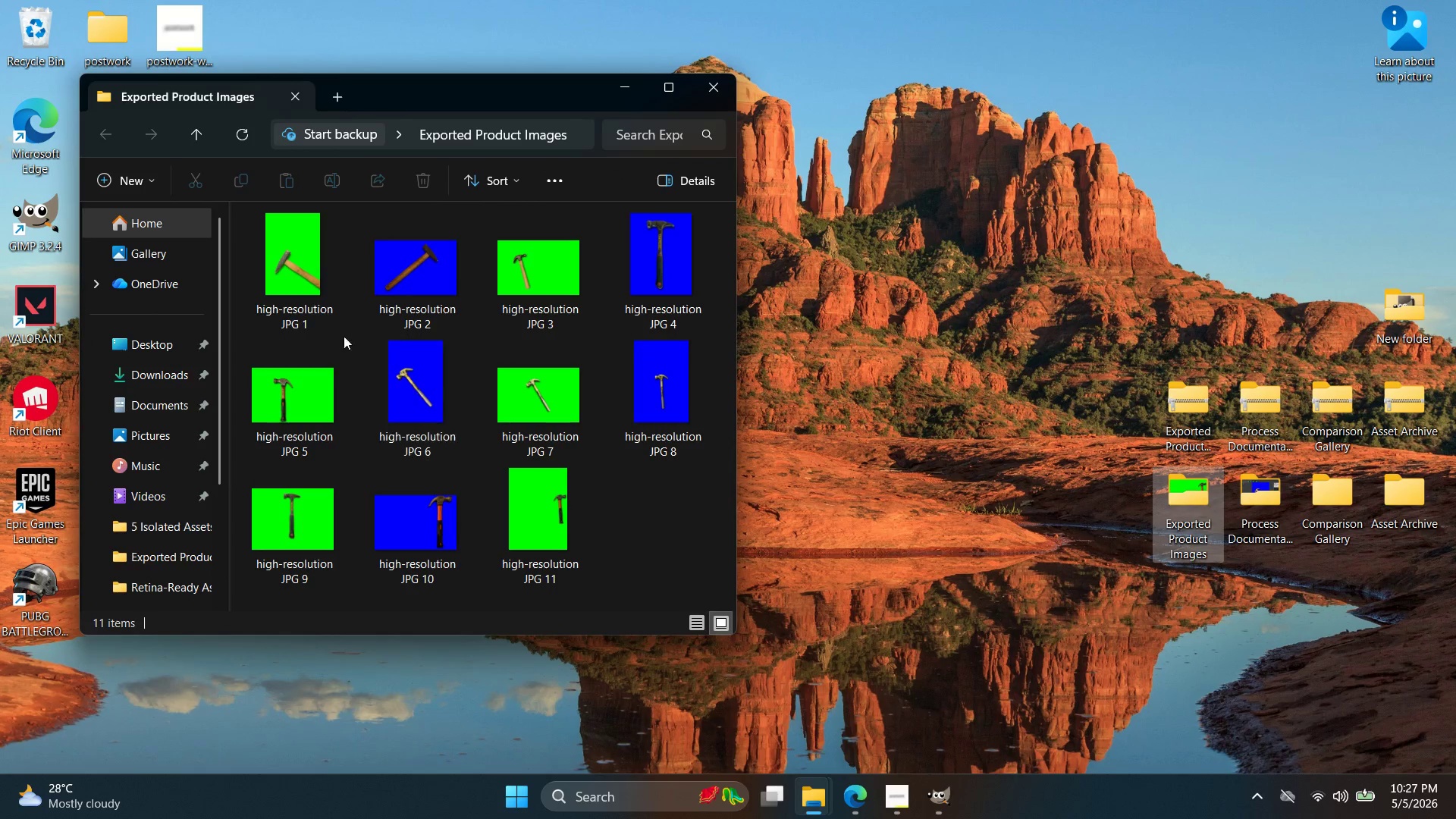 
double_click([519, 268])
 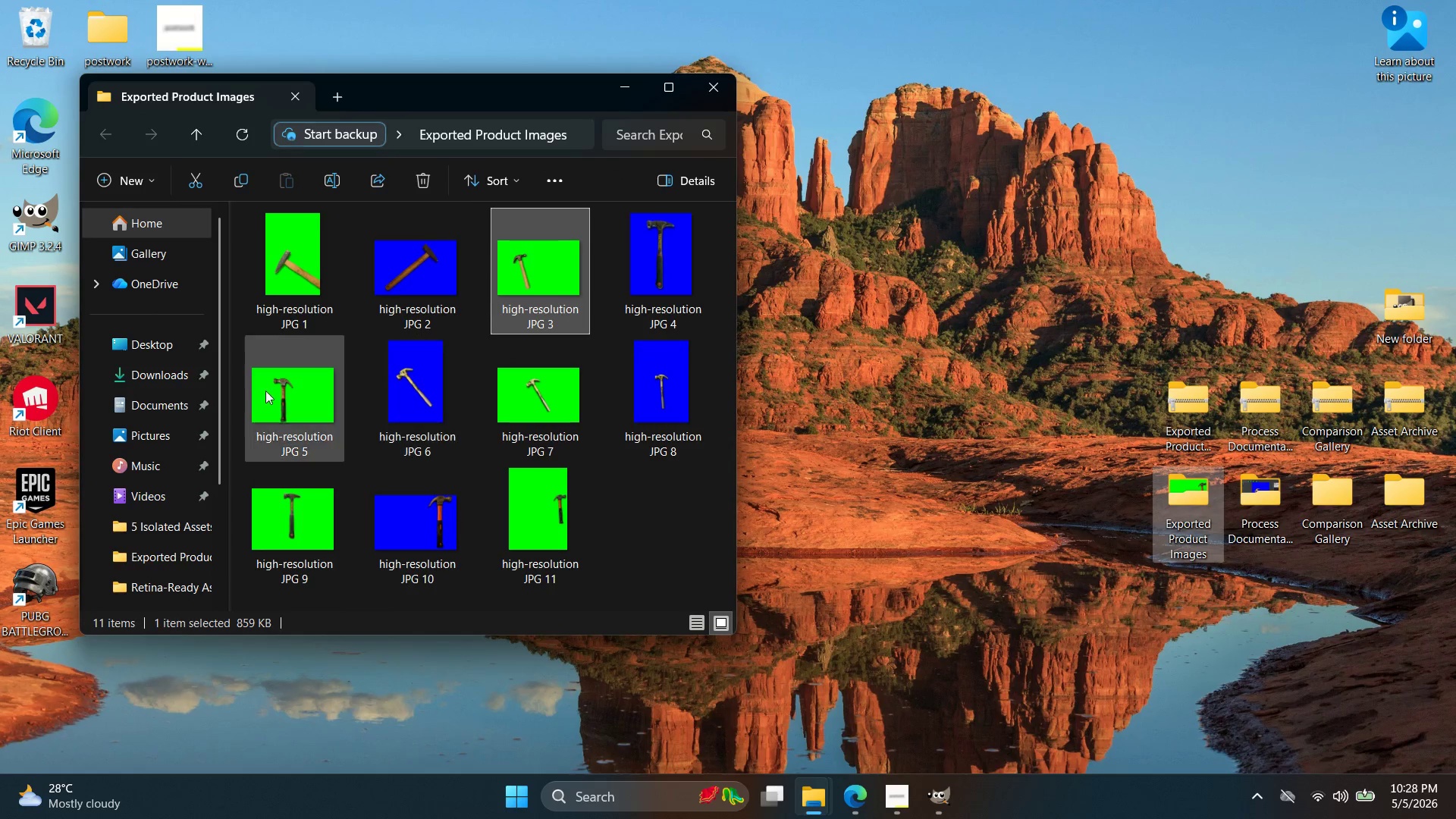 
triple_click([251, 394])
 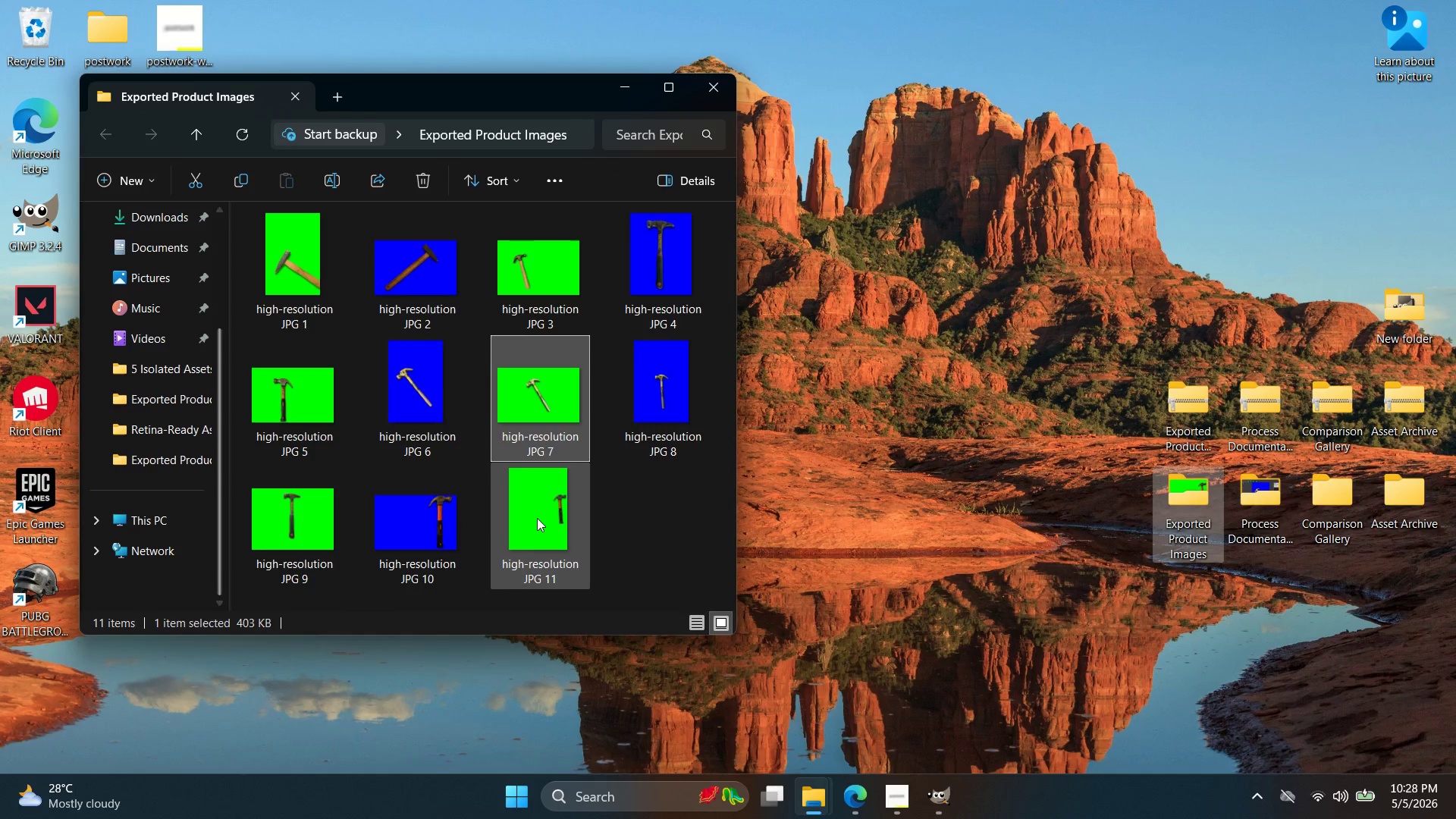 
left_click([303, 525])
 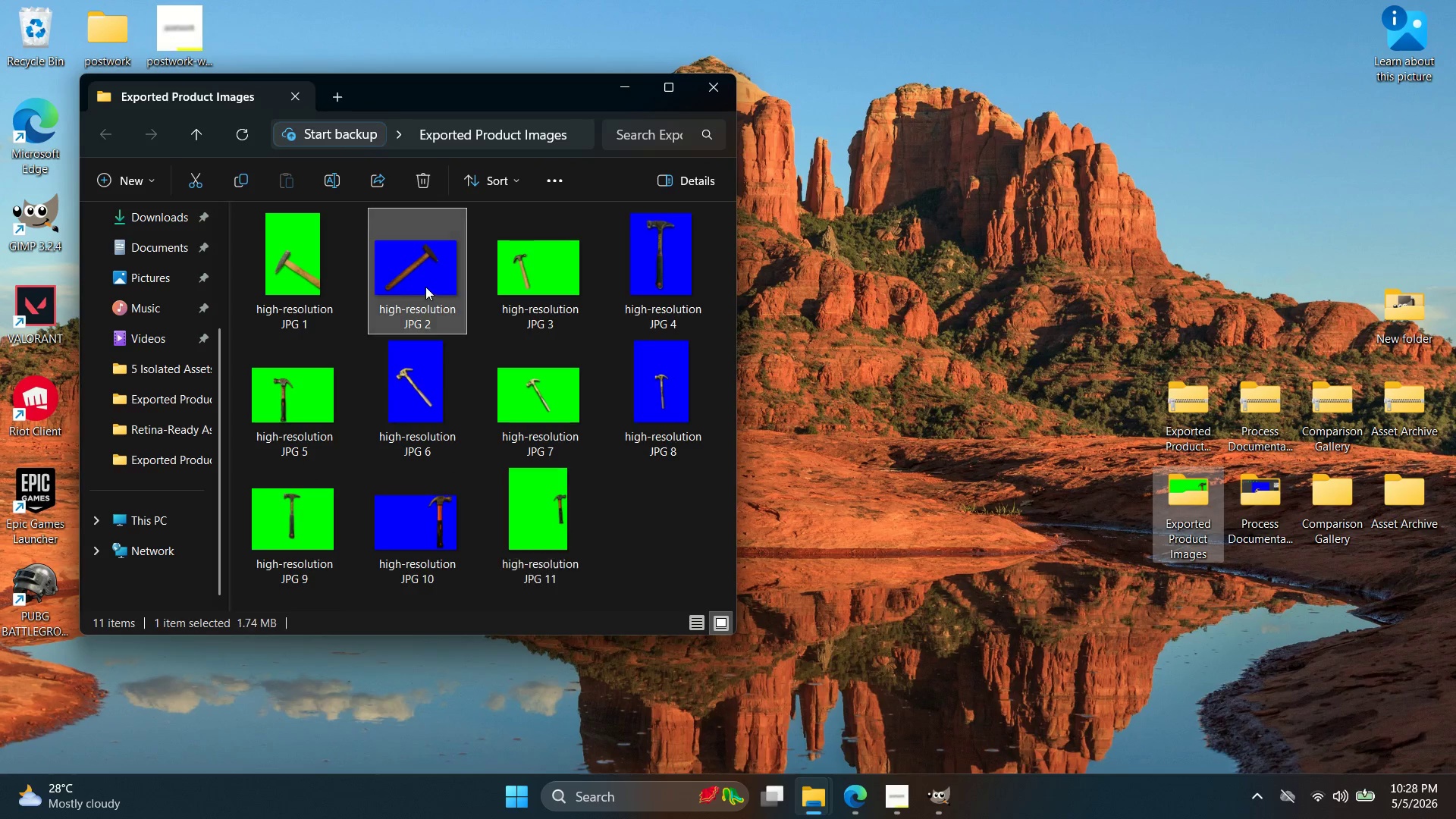 
double_click([645, 255])
 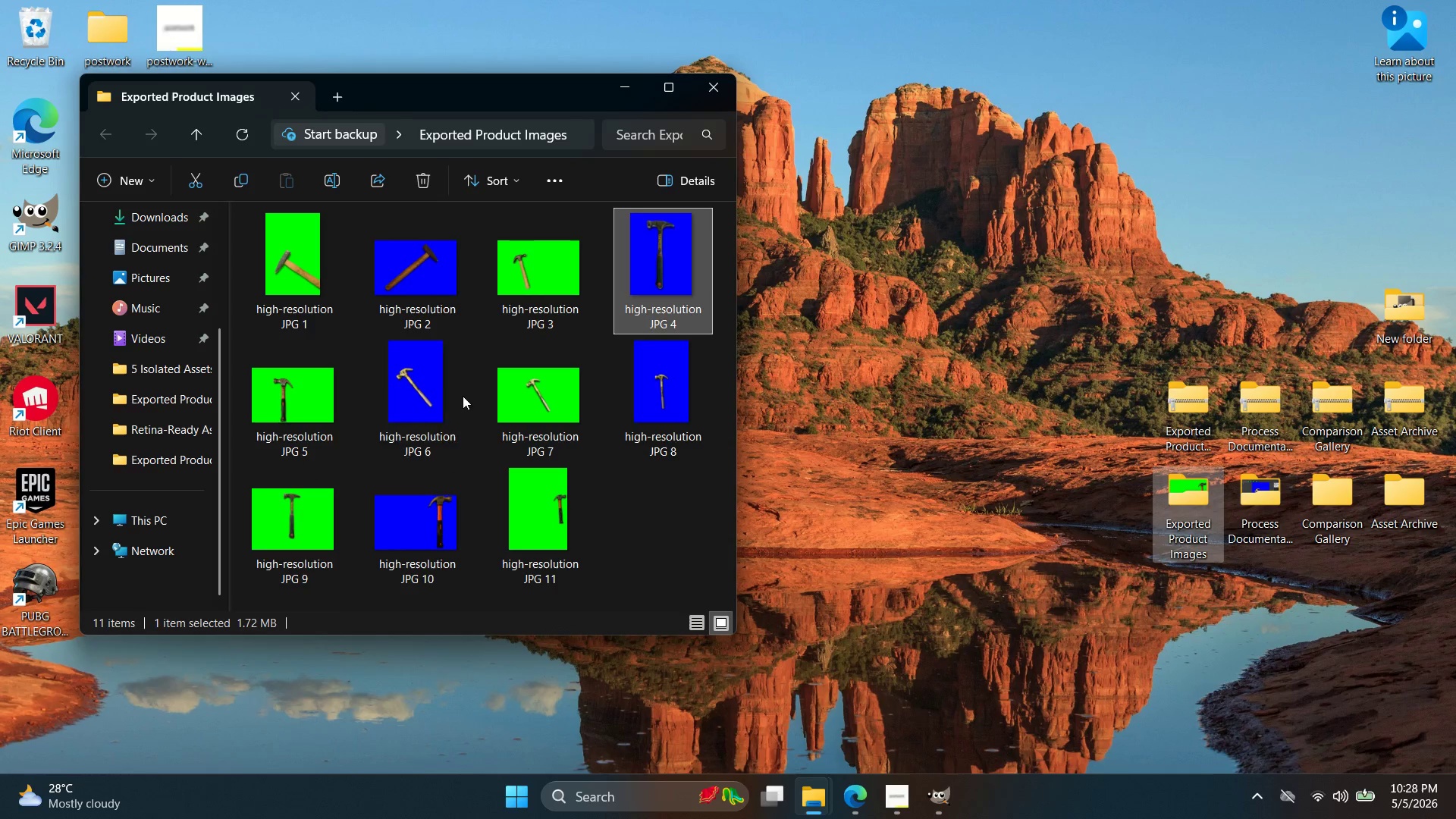 
triple_click([413, 410])
 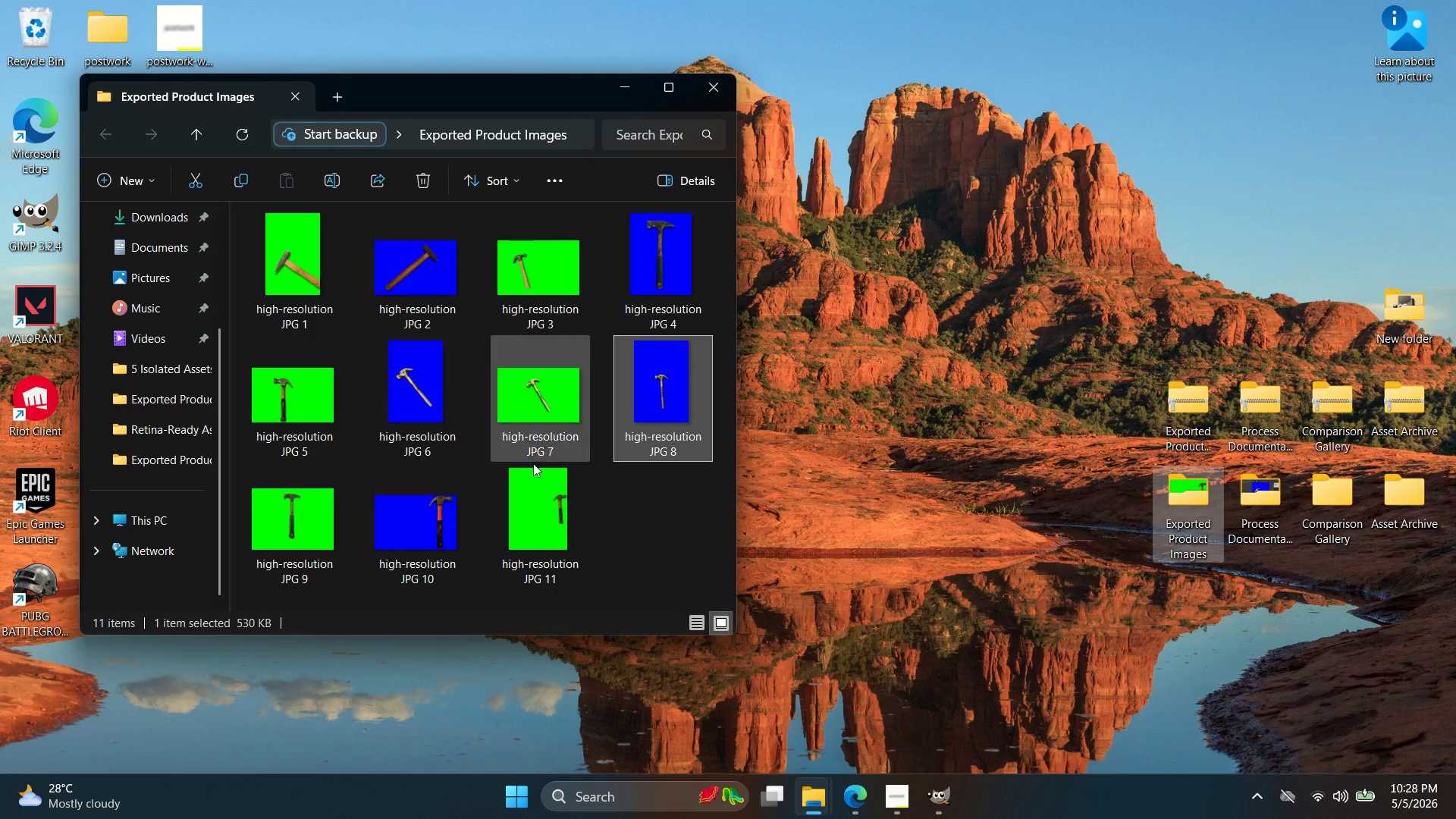 
triple_click([404, 525])
 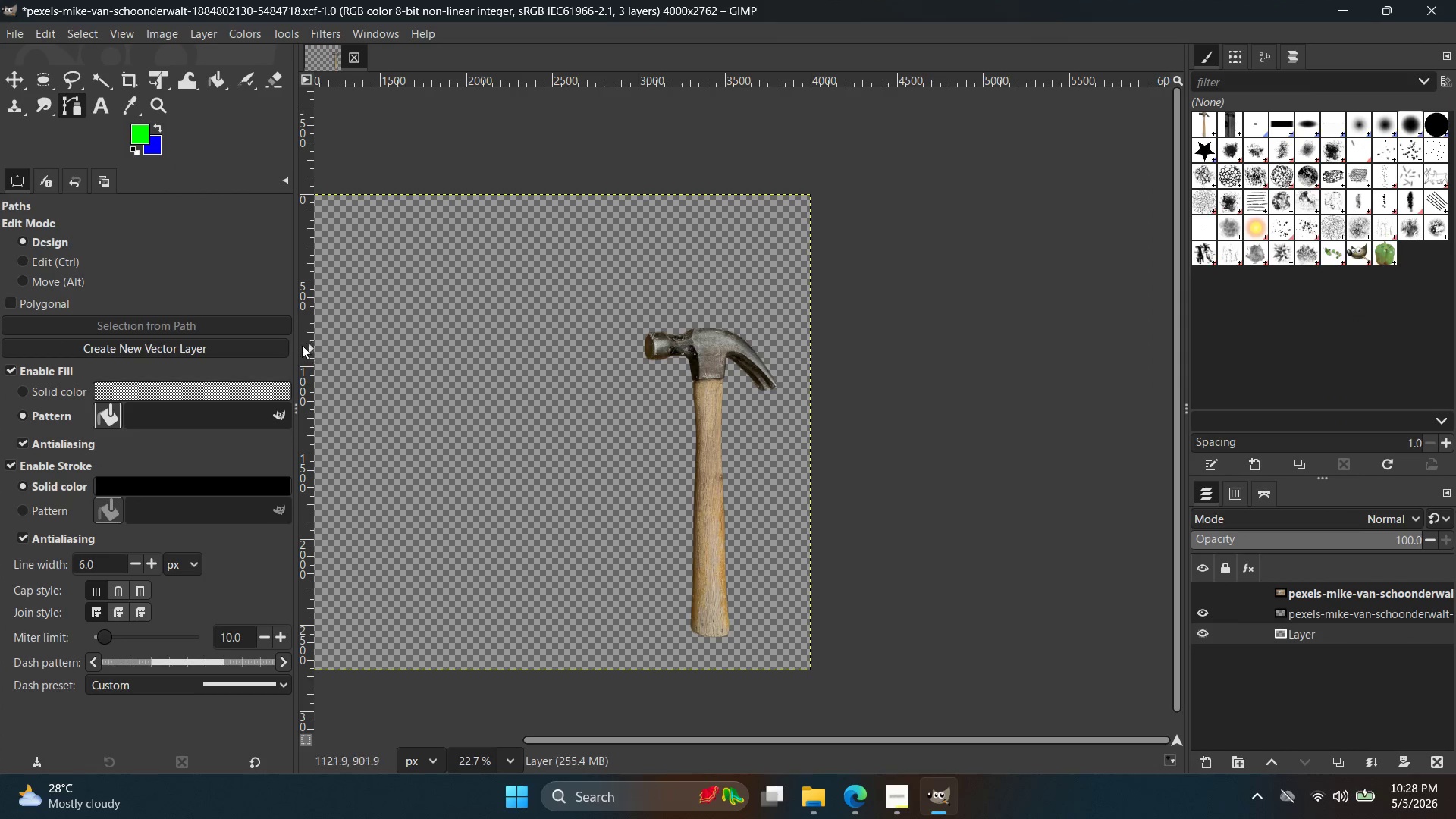 
key(X)
 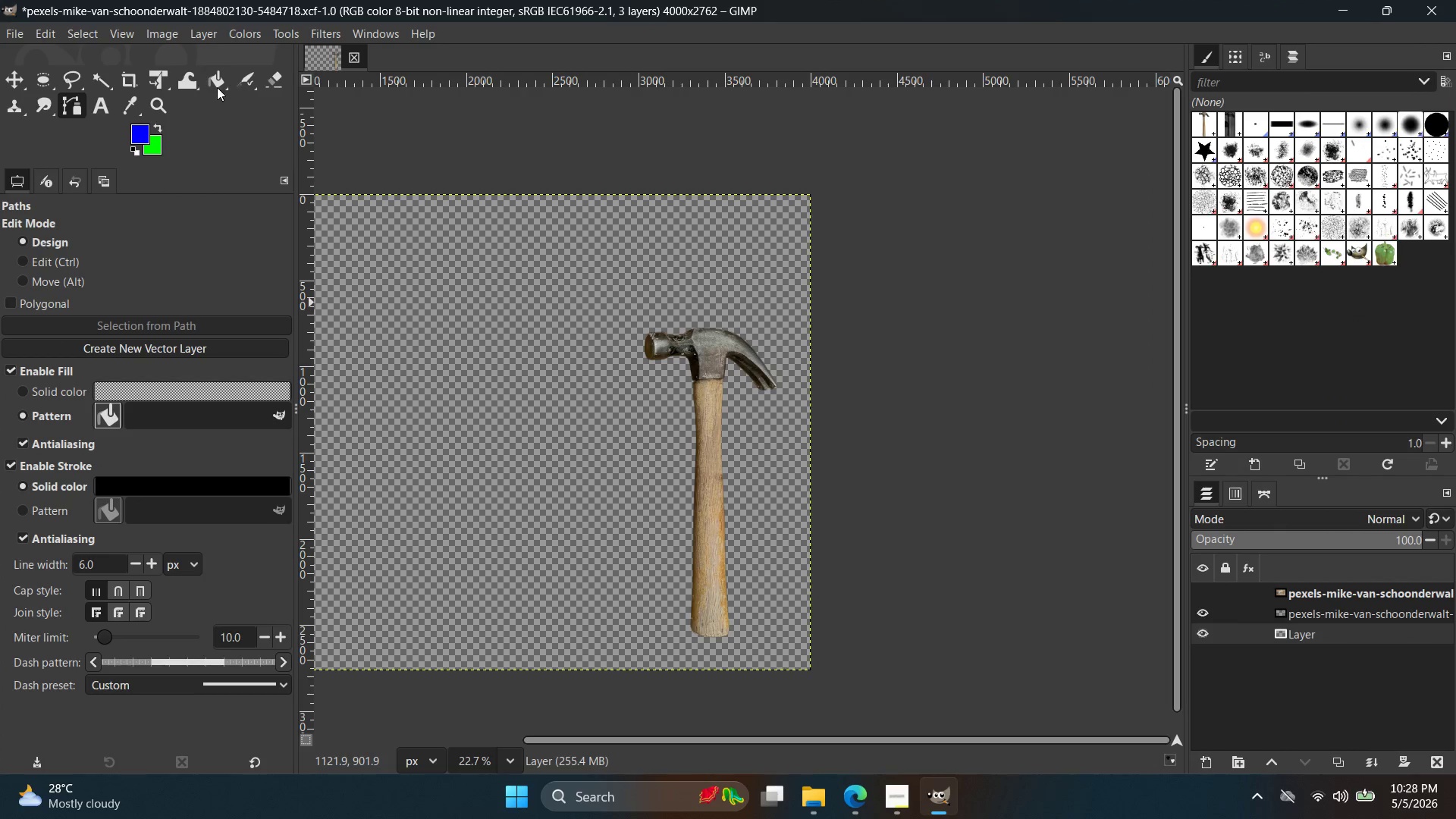 
left_click([221, 84])
 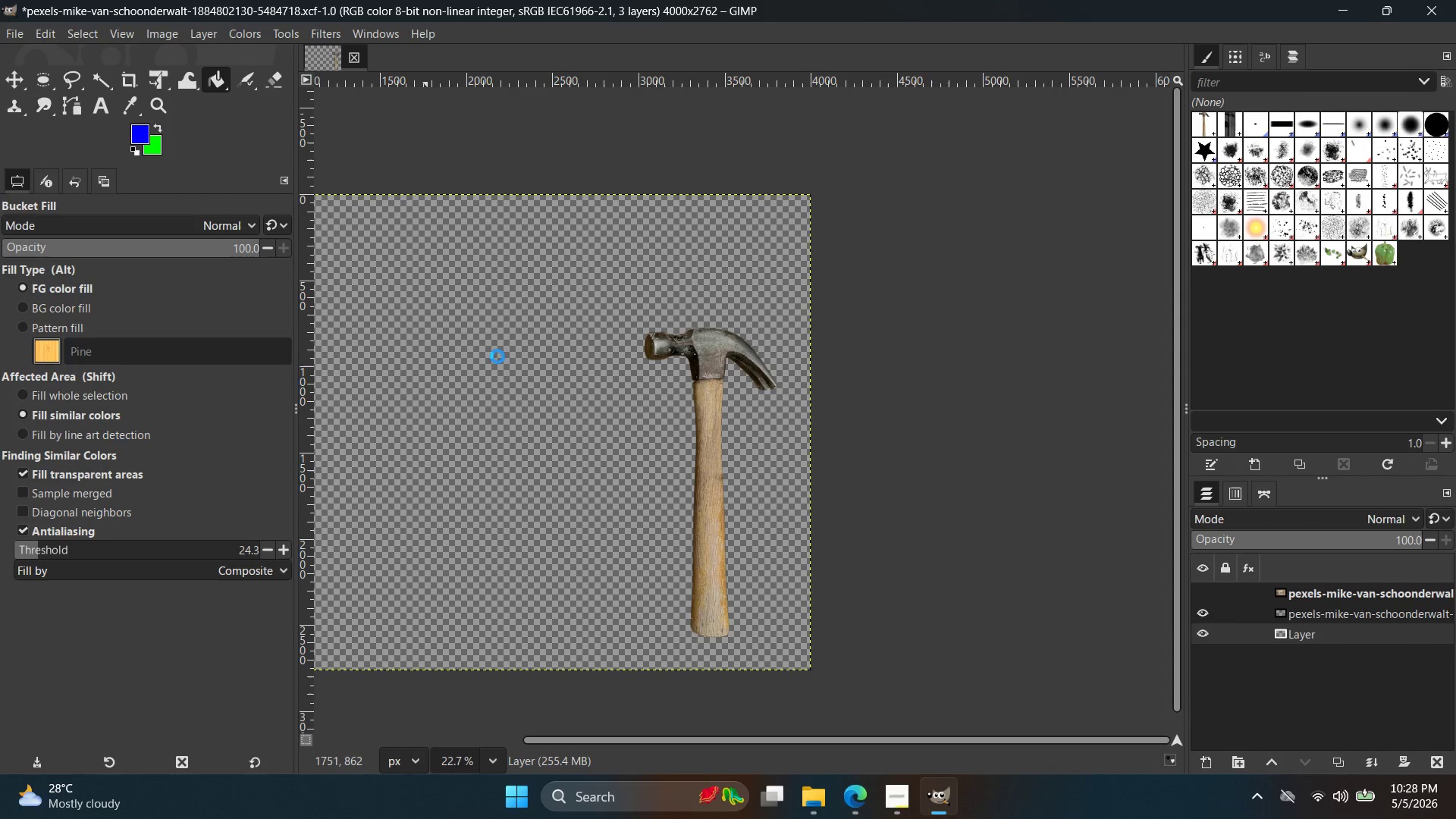 
hold_key(key=ControlLeft, duration=0.48)
scroll: coordinate [452, 353], scroll_direction: down, amount: 4.0
 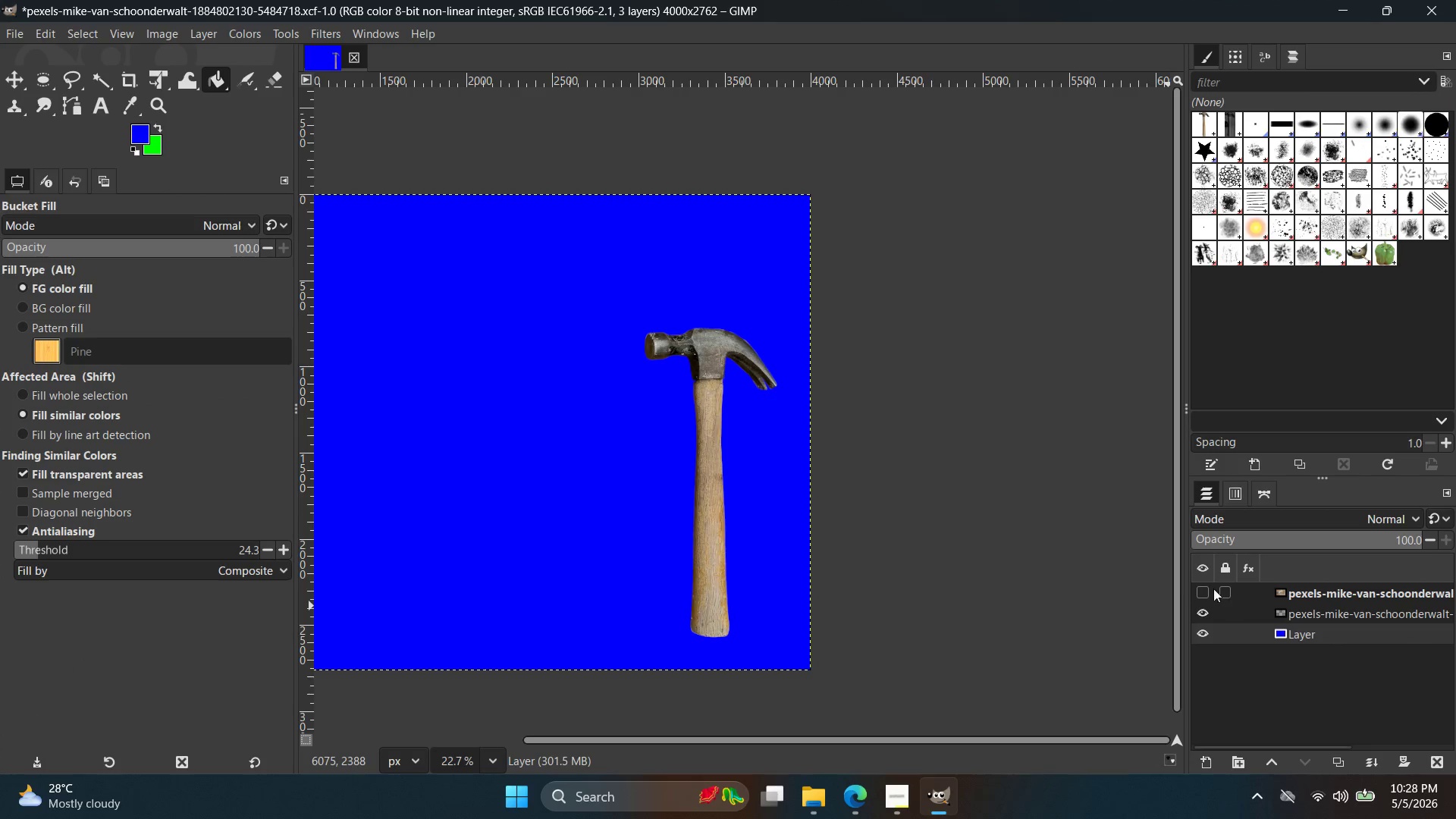 
double_click([1333, 613])
 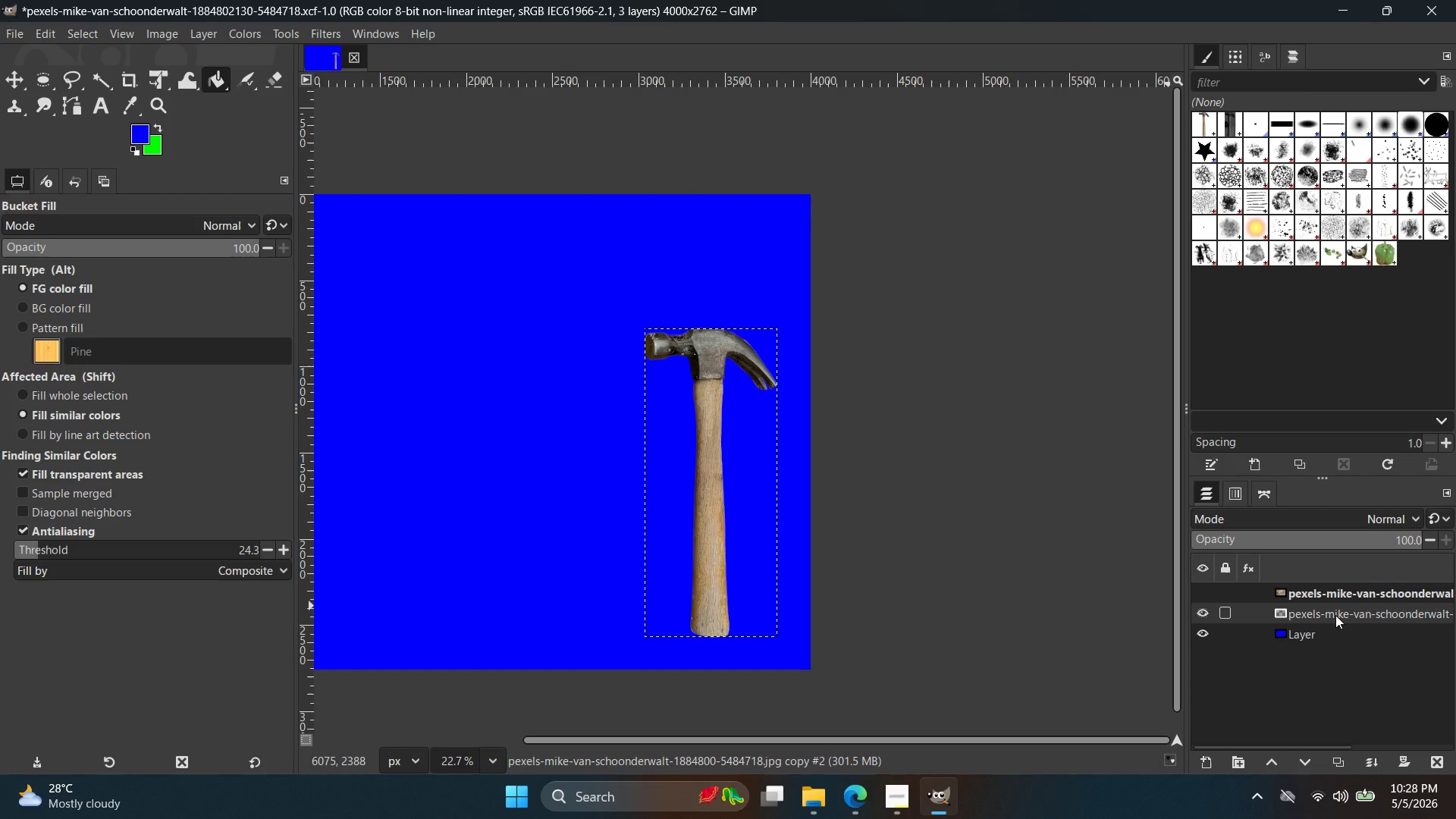 
key(Control+C)
 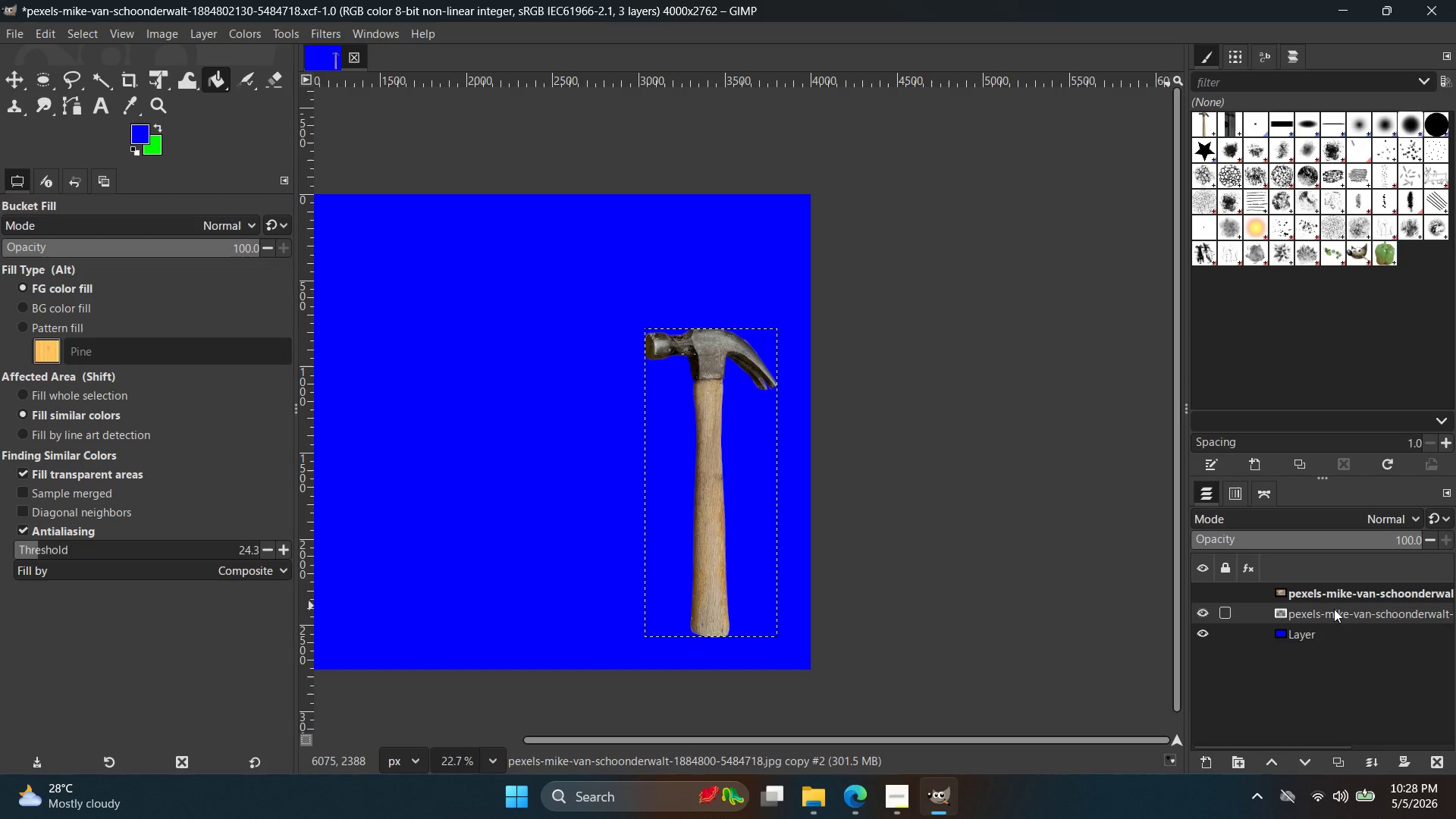 
key(Control+V)
 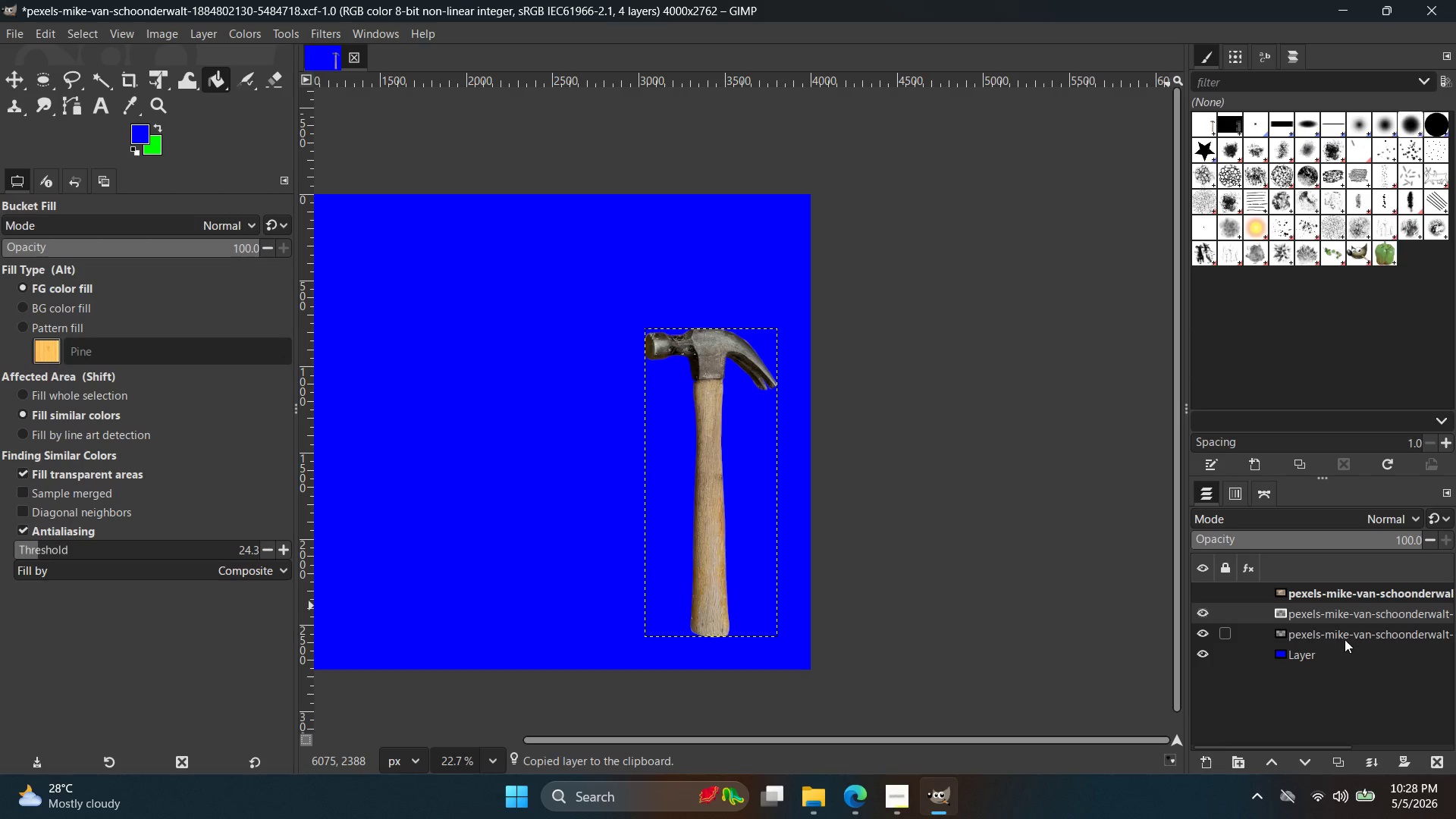 
left_click_drag(start_coordinate=[1344, 615], to_coordinate=[1343, 640])
 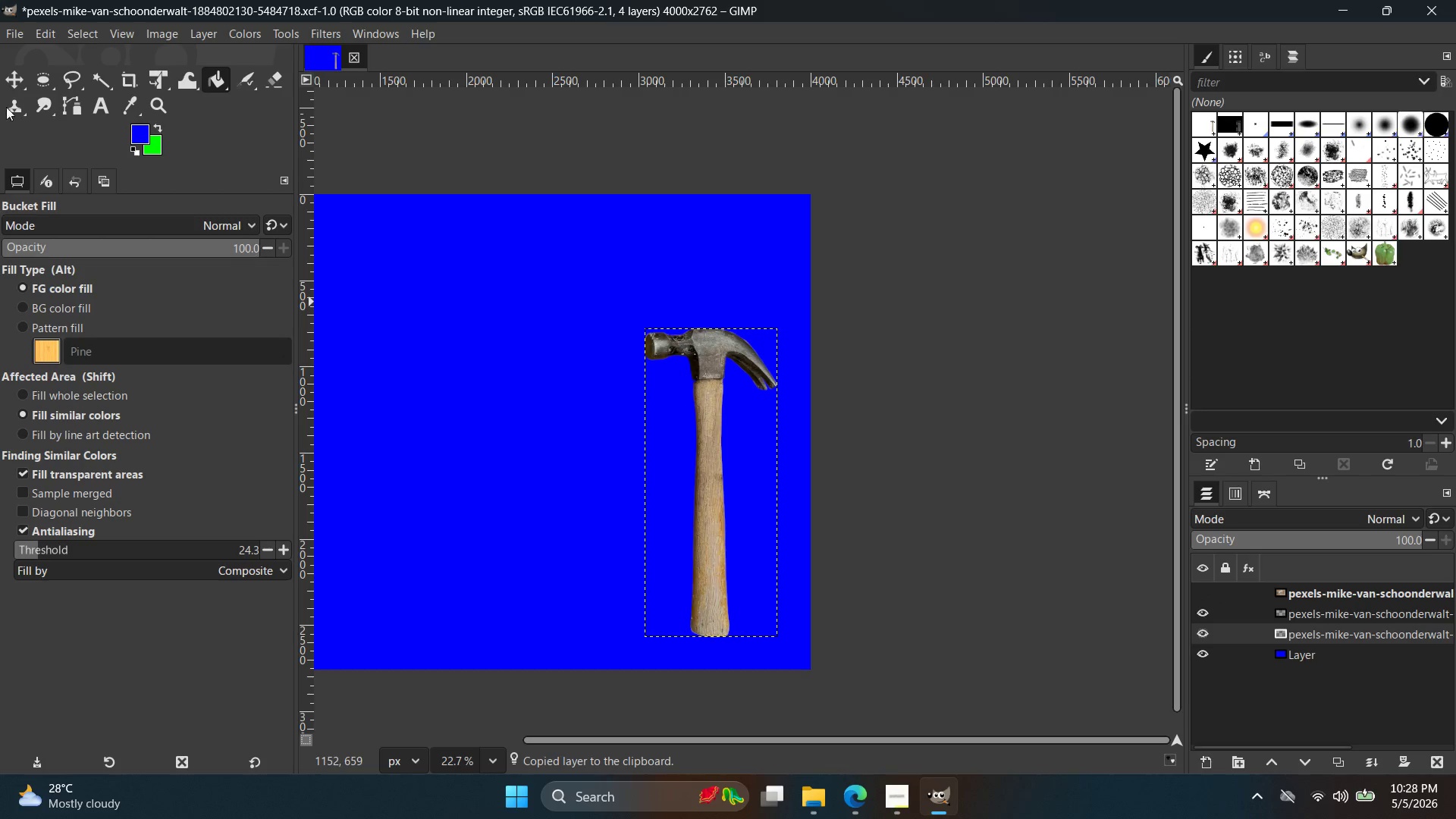 
left_click([4, 78])
 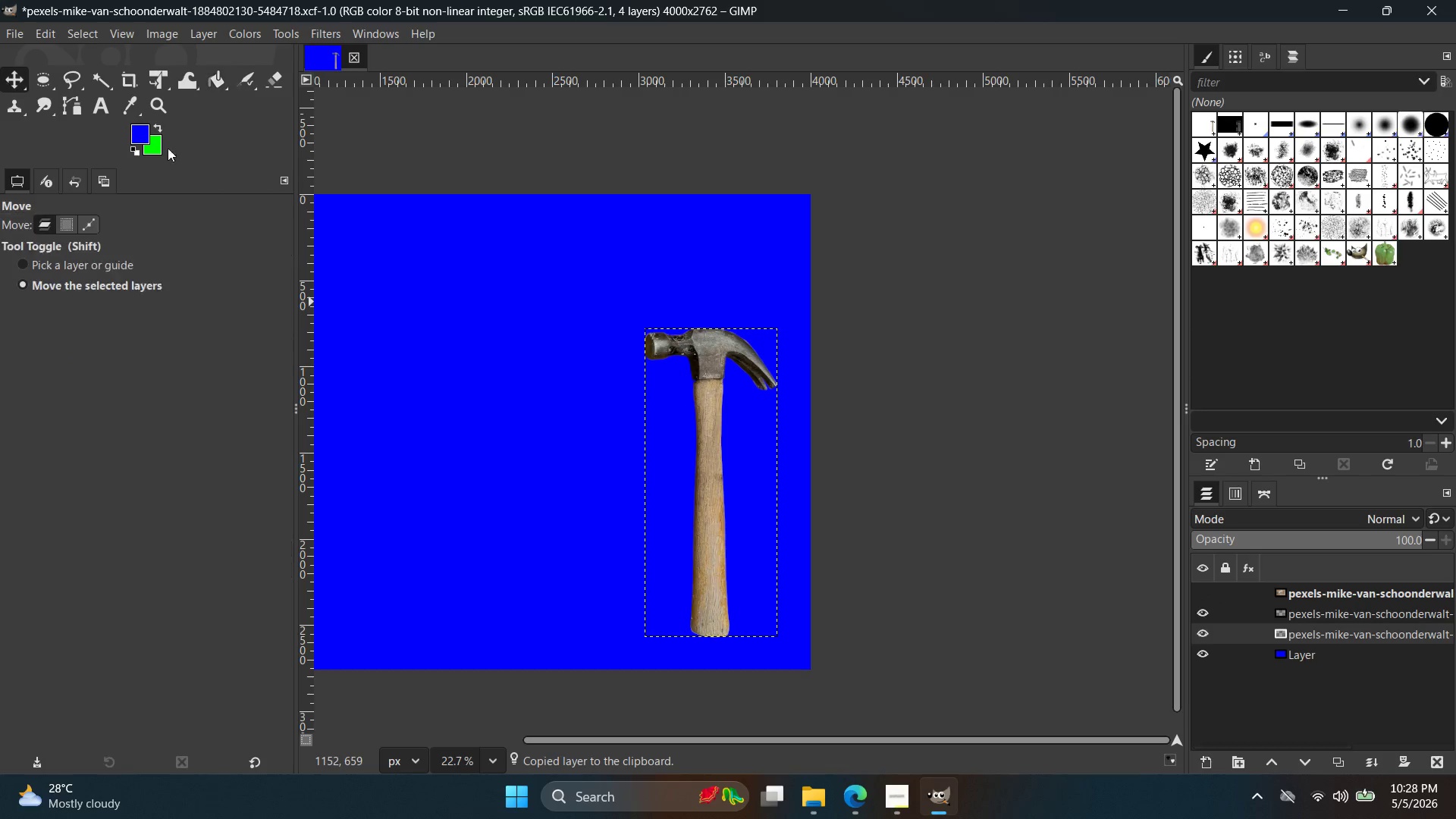 
hold_key(key=ControlLeft, duration=0.48)
 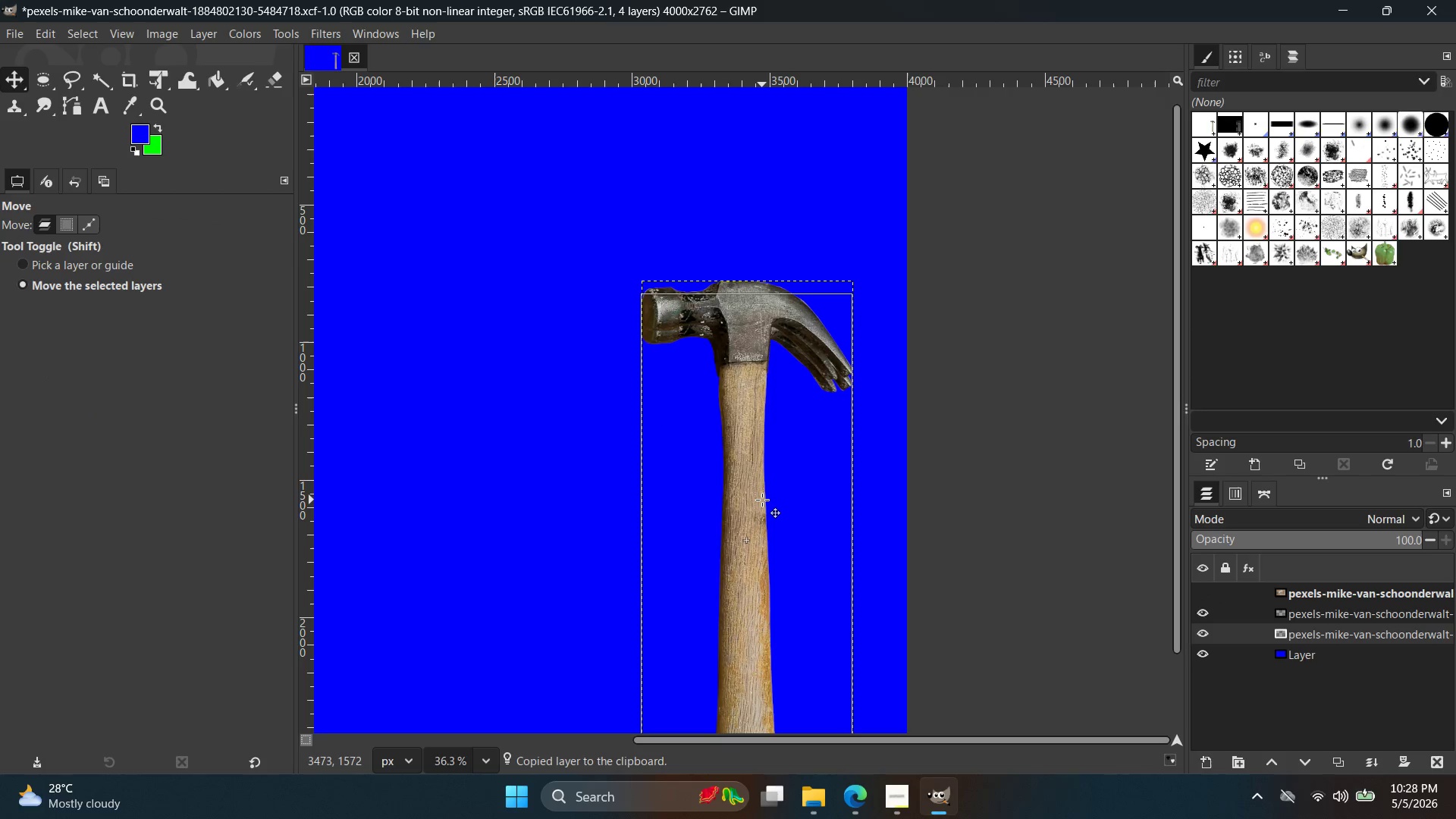 
left_click_drag(start_coordinate=[763, 487], to_coordinate=[764, 499])
 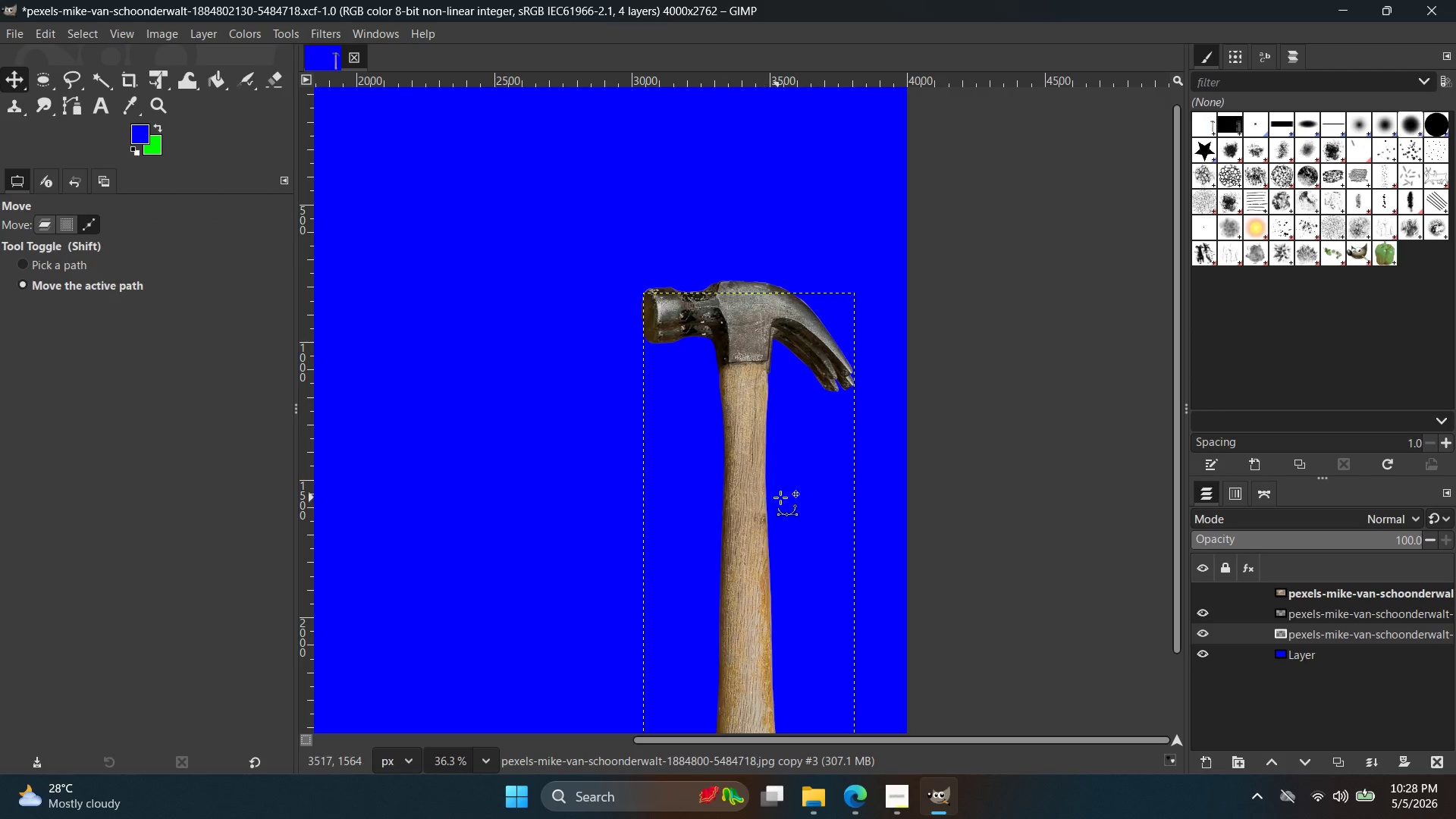 
scroll: coordinate [651, 406], scroll_direction: up, amount: 5.0
 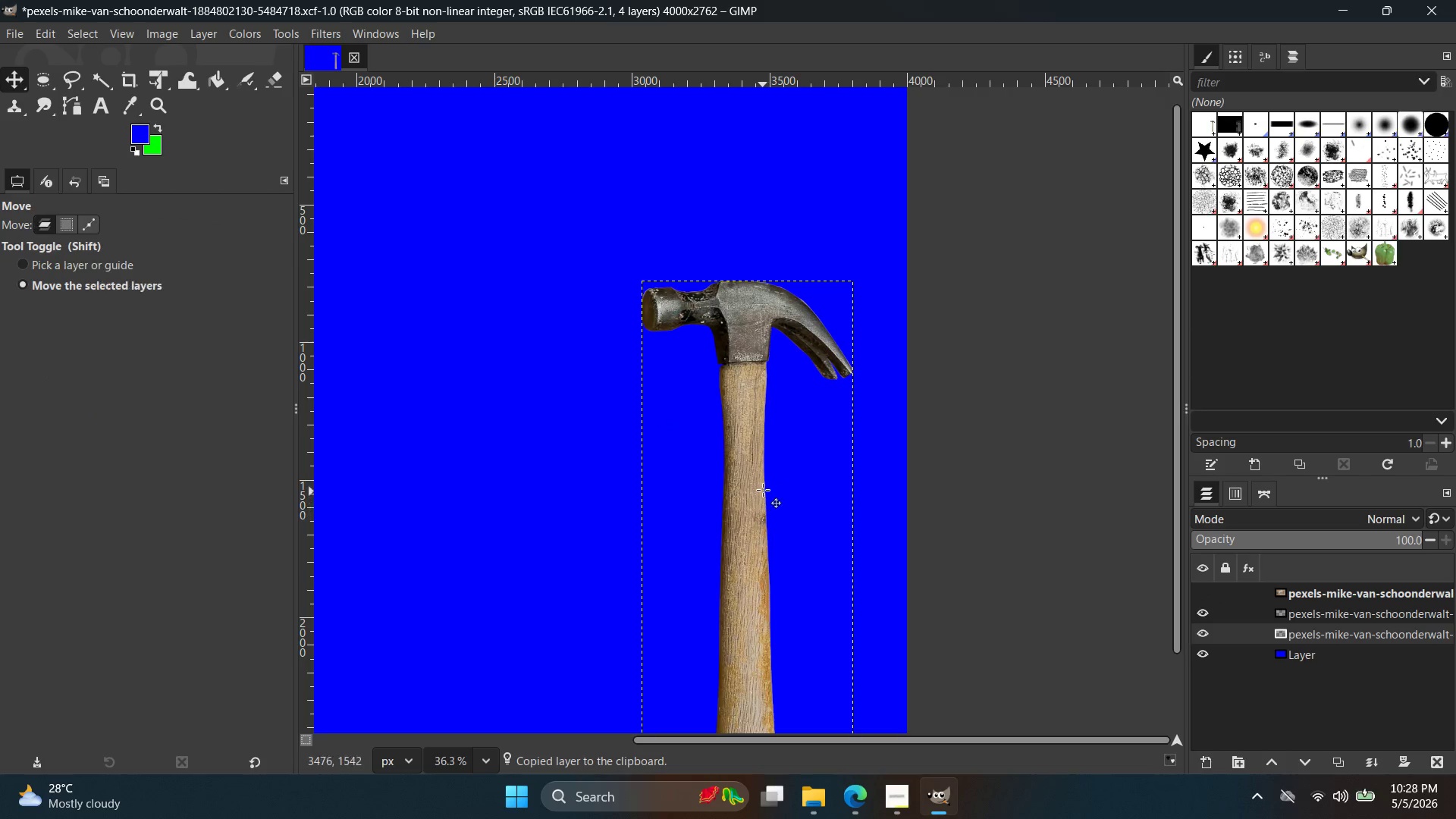 
hold_key(key=ControlLeft, duration=0.95)
scroll: coordinate [824, 496], scroll_direction: down, amount: 4.0
 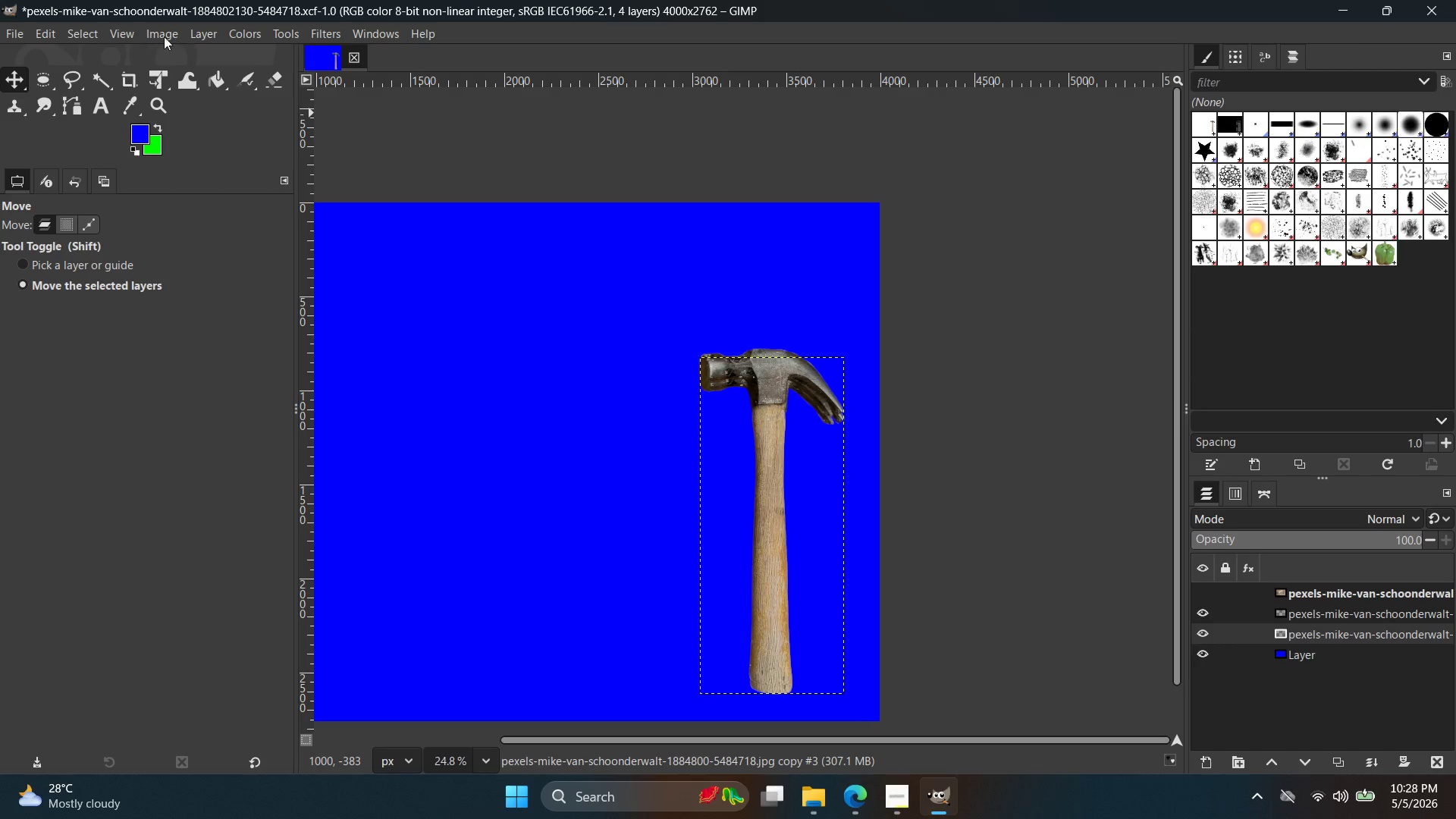 
left_click([237, 30])
 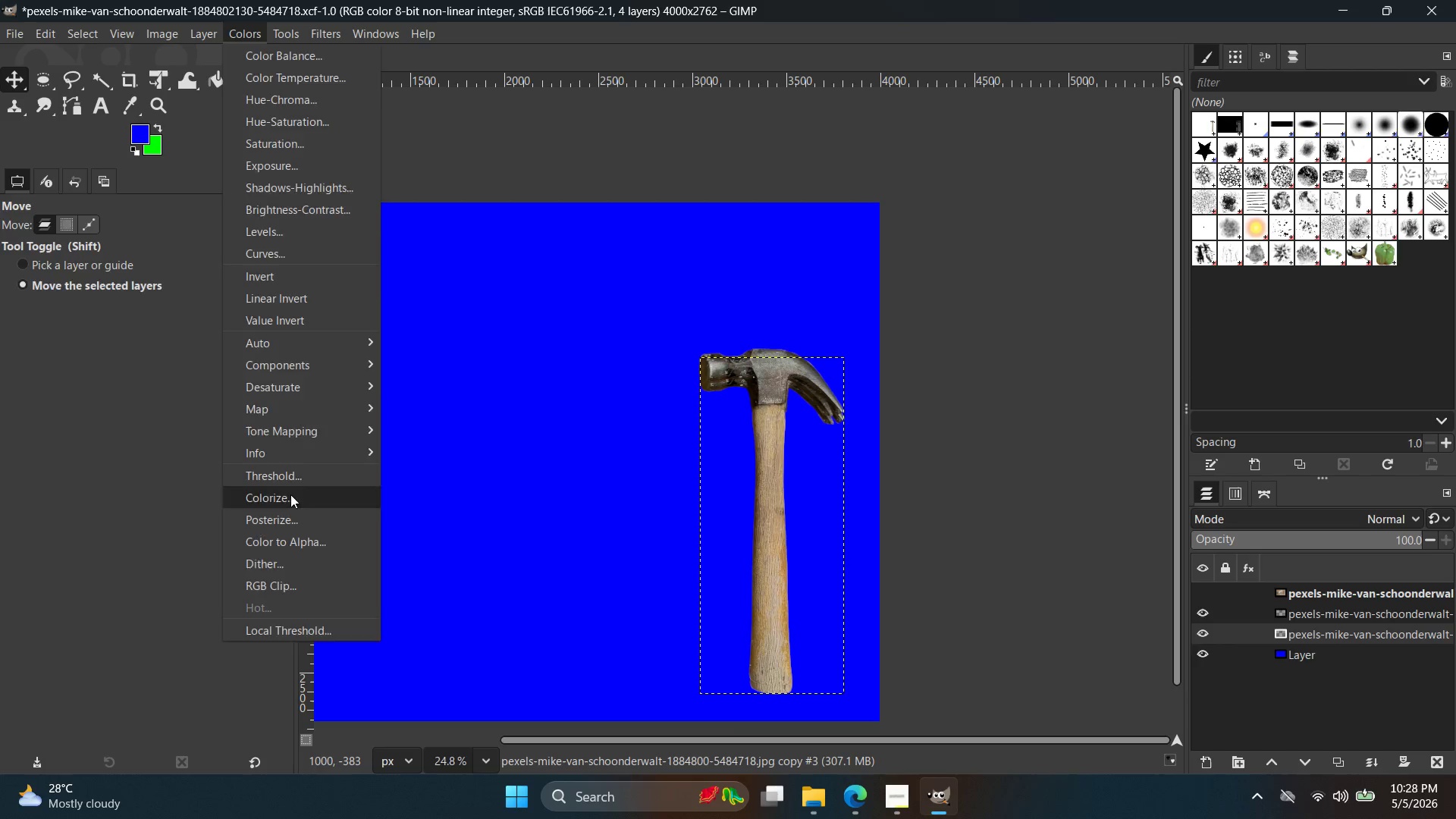 
mouse_move([156, 385])
 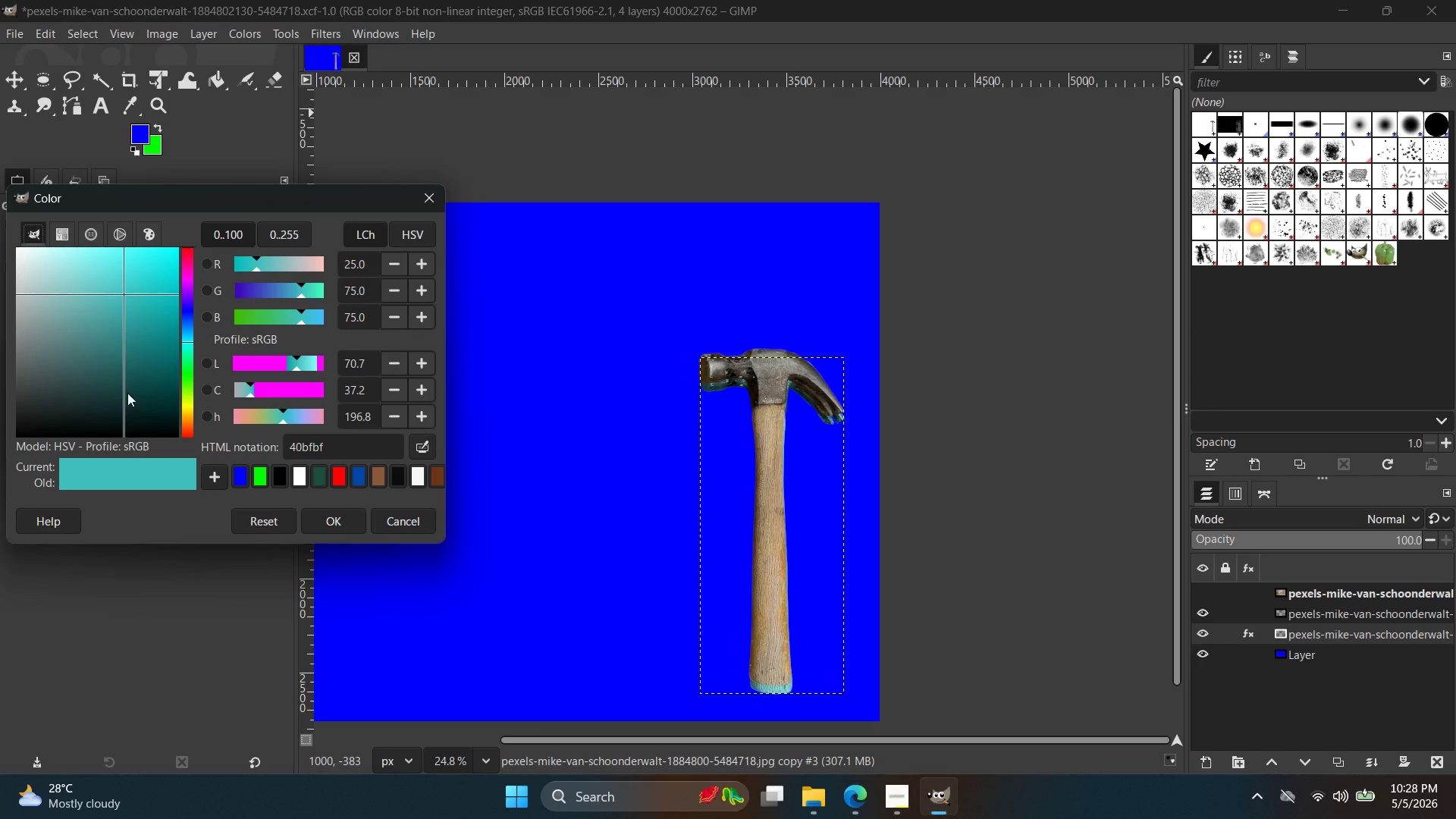 
left_click_drag(start_coordinate=[140, 388], to_coordinate=[0, 467])
 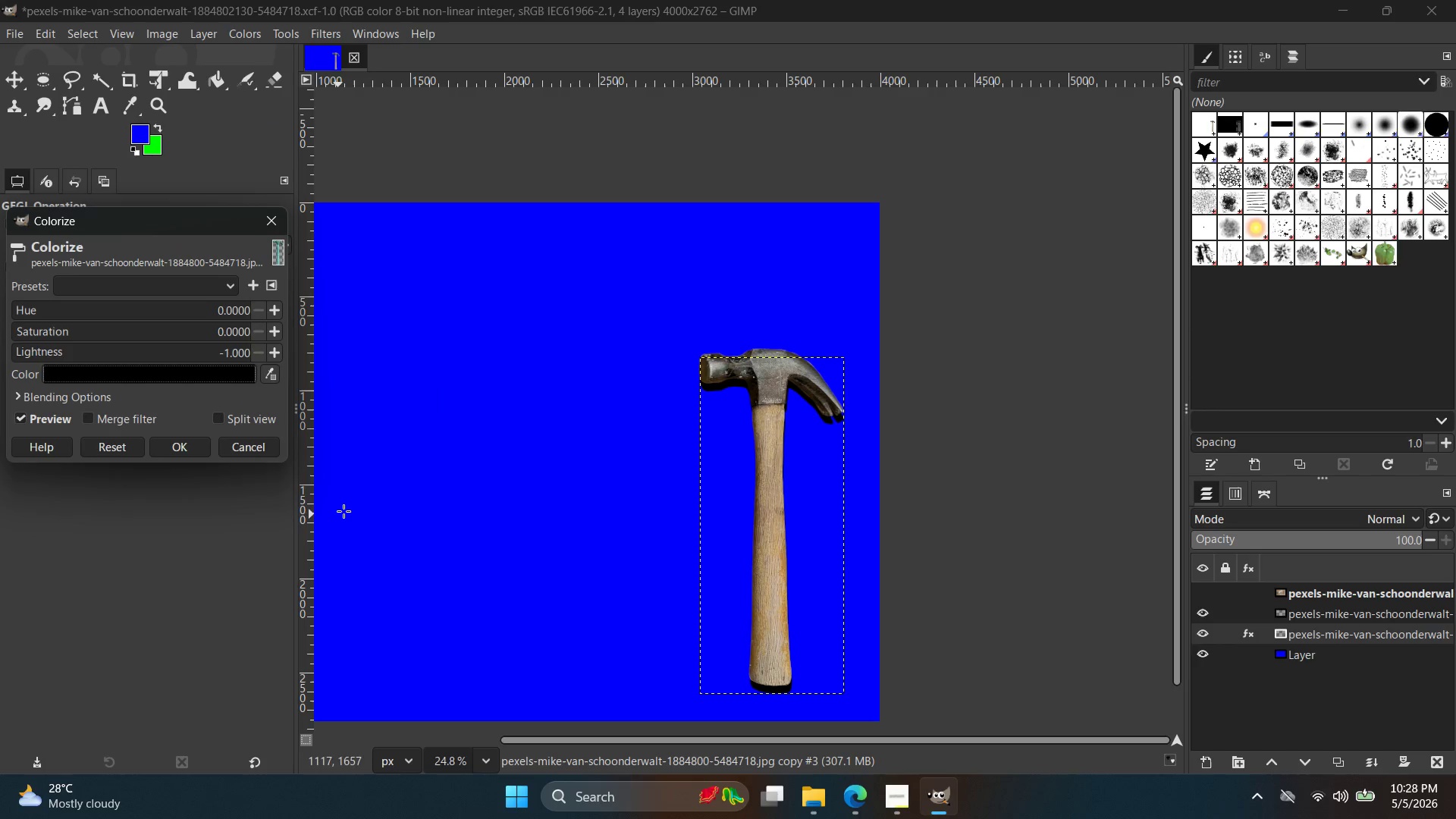 
hold_key(key=ControlLeft, duration=0.91)
scroll: coordinate [841, 491], scroll_direction: up, amount: 7.0
 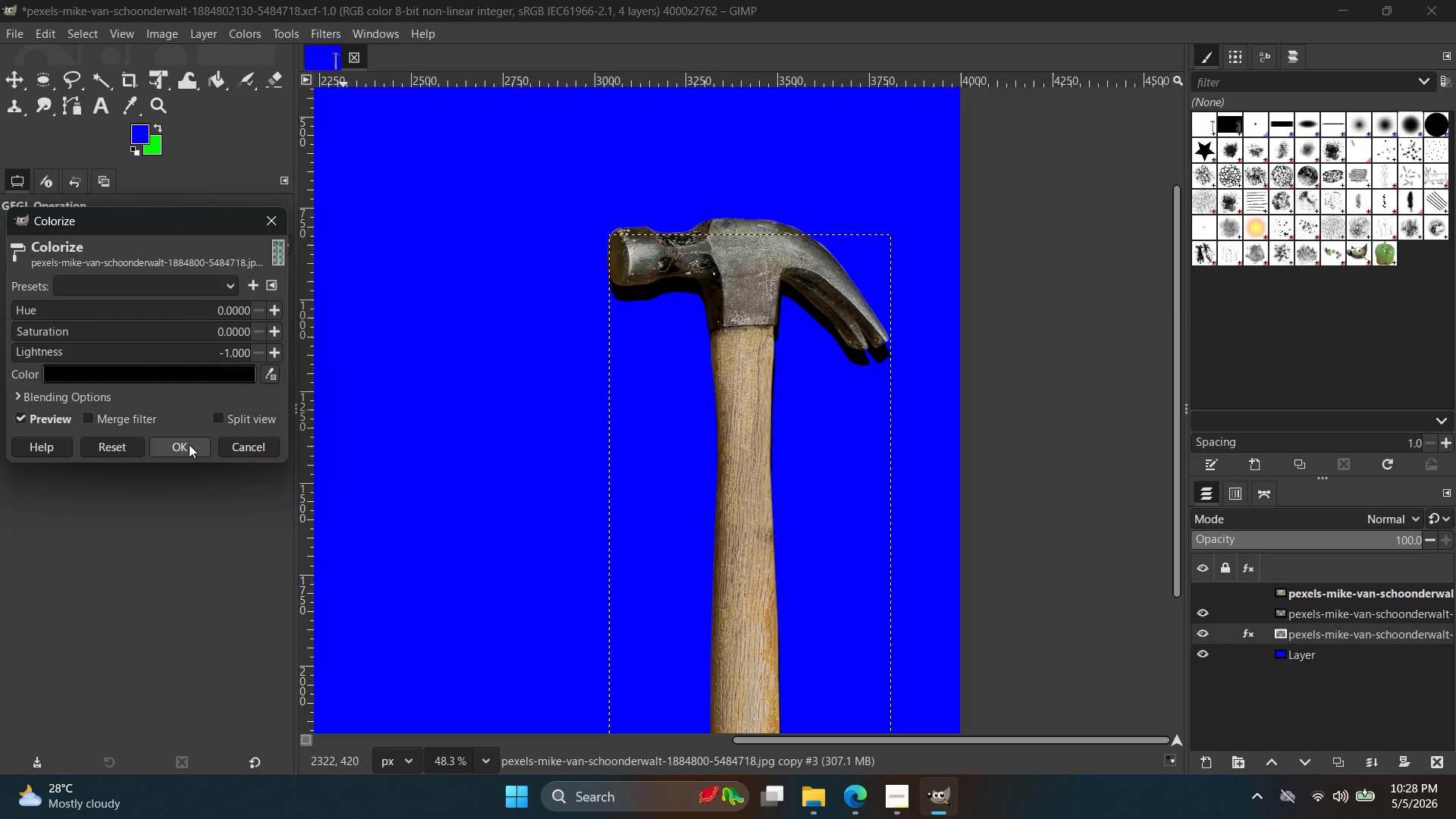 
left_click([315, 33])
 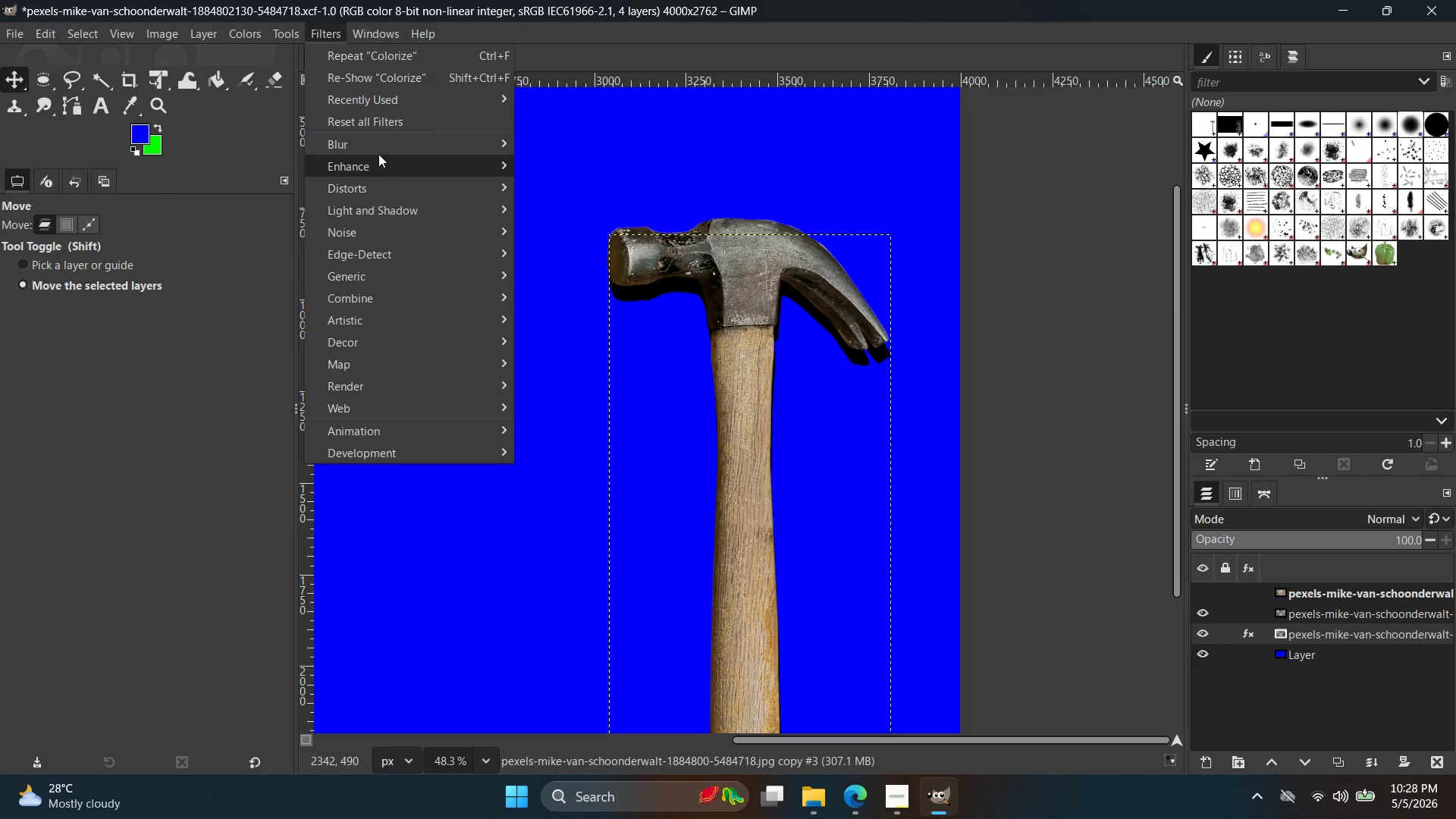 
left_click([378, 152])
 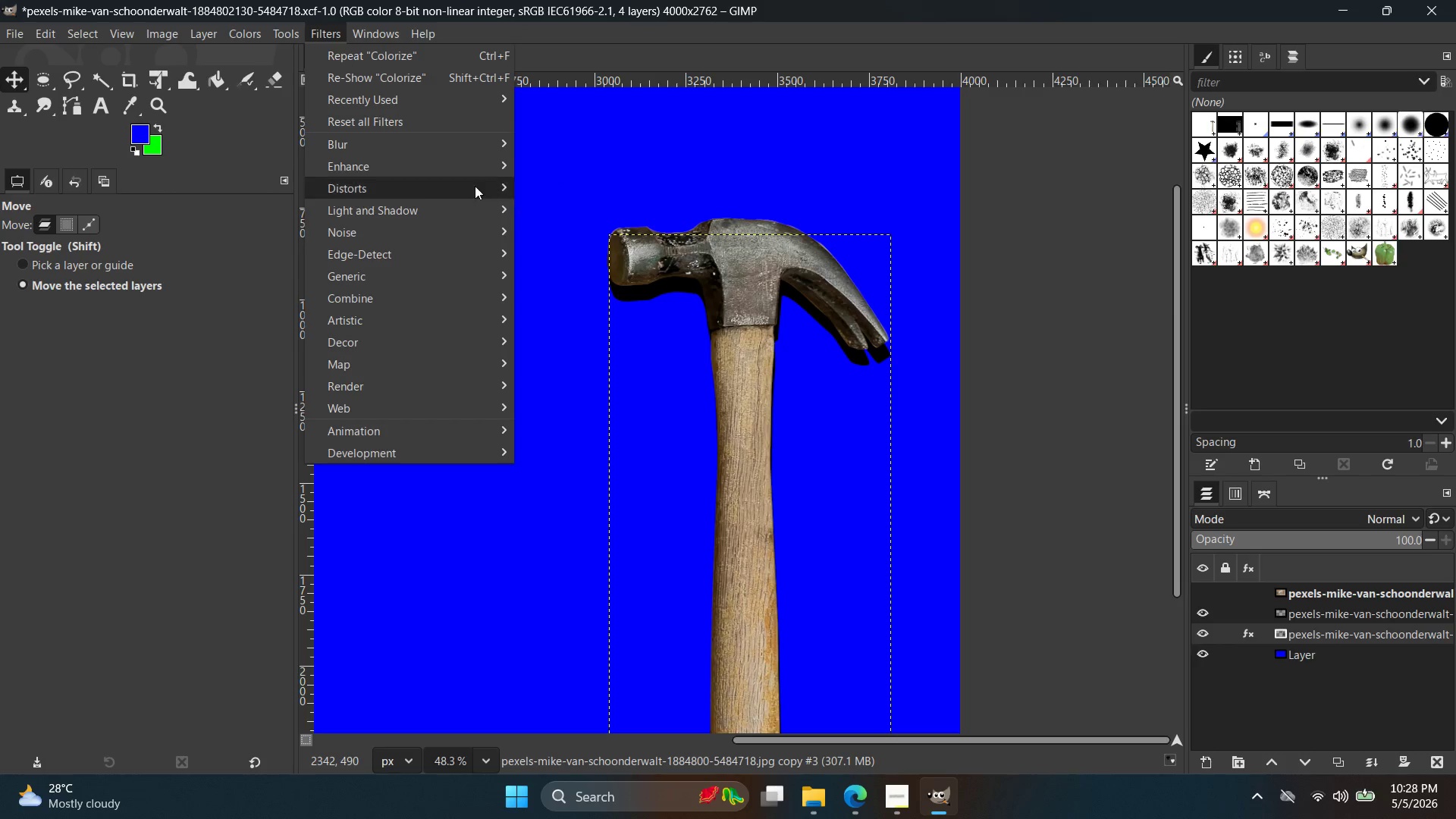 
left_click([413, 163])
 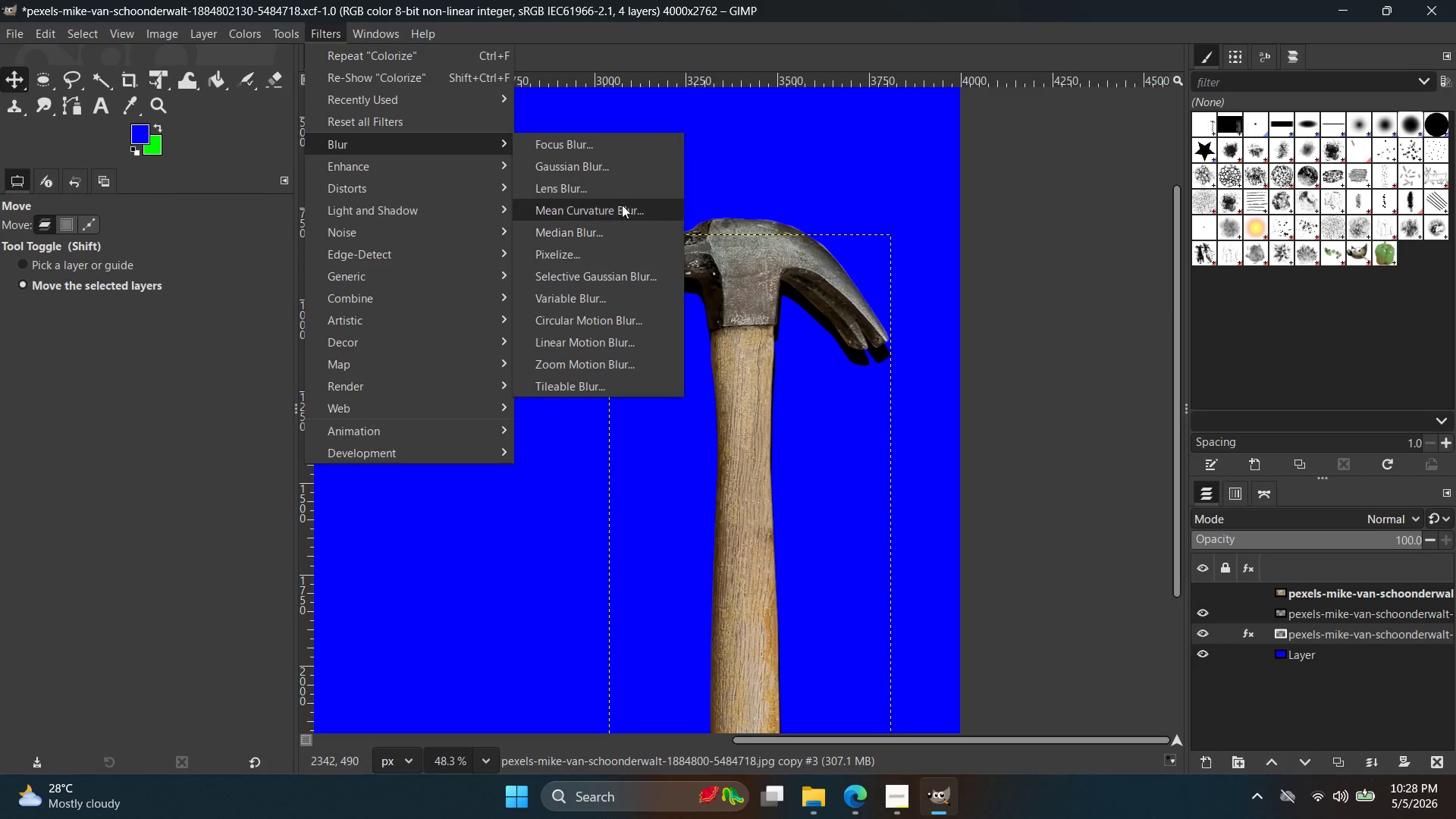 
left_click([626, 168])
 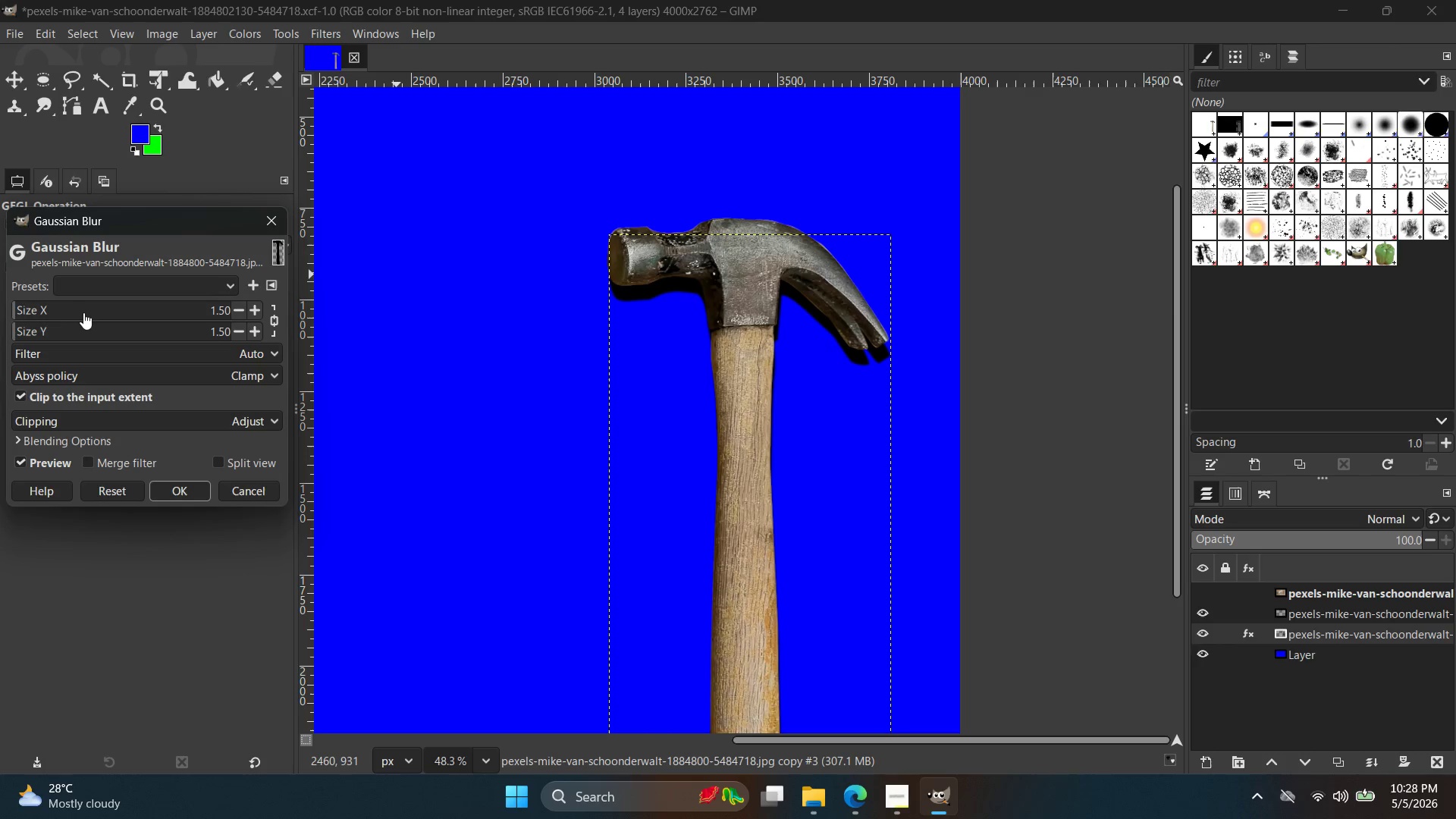 
left_click_drag(start_coordinate=[75, 312], to_coordinate=[94, 309])
 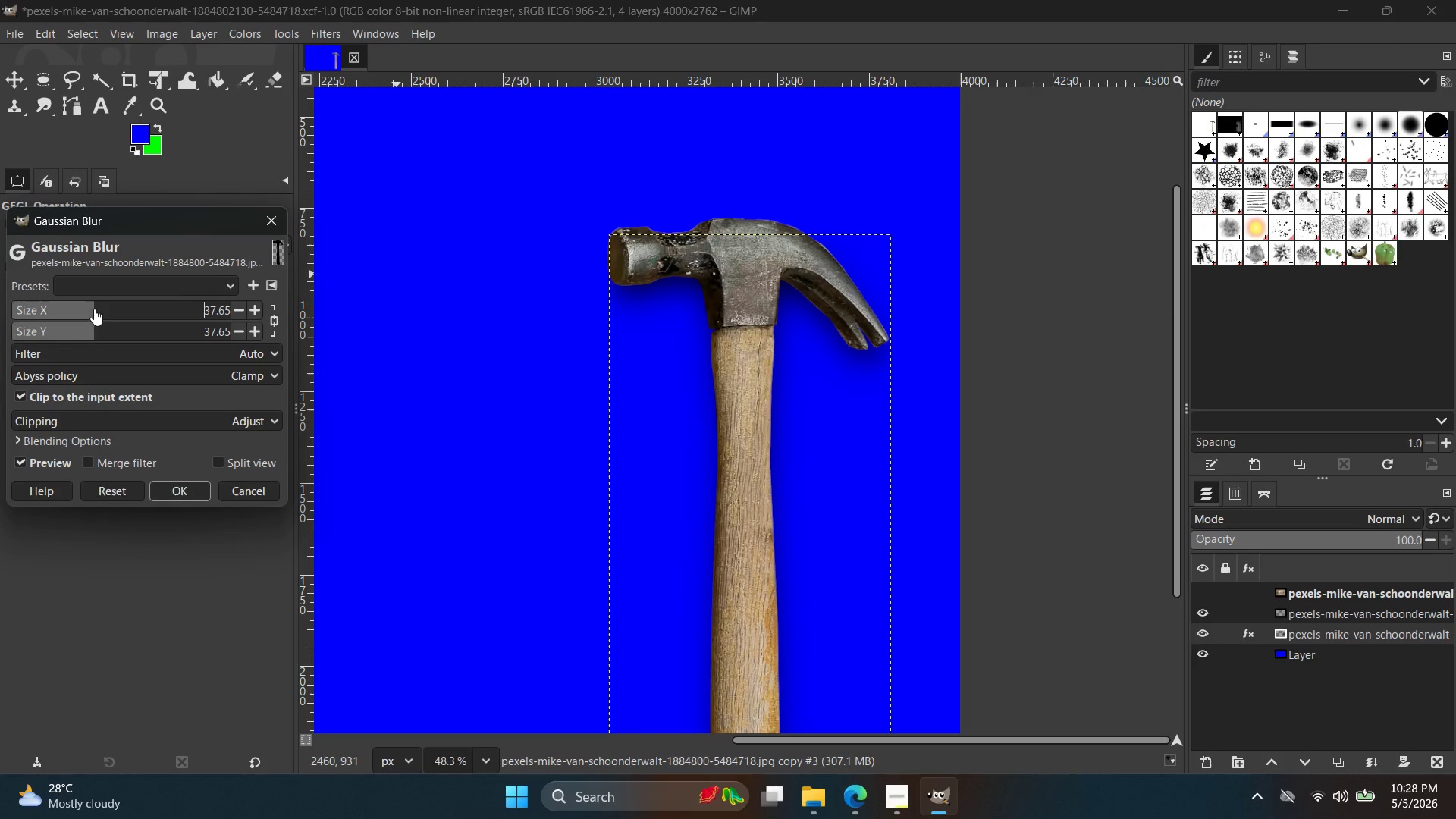 
double_click([94, 309])
 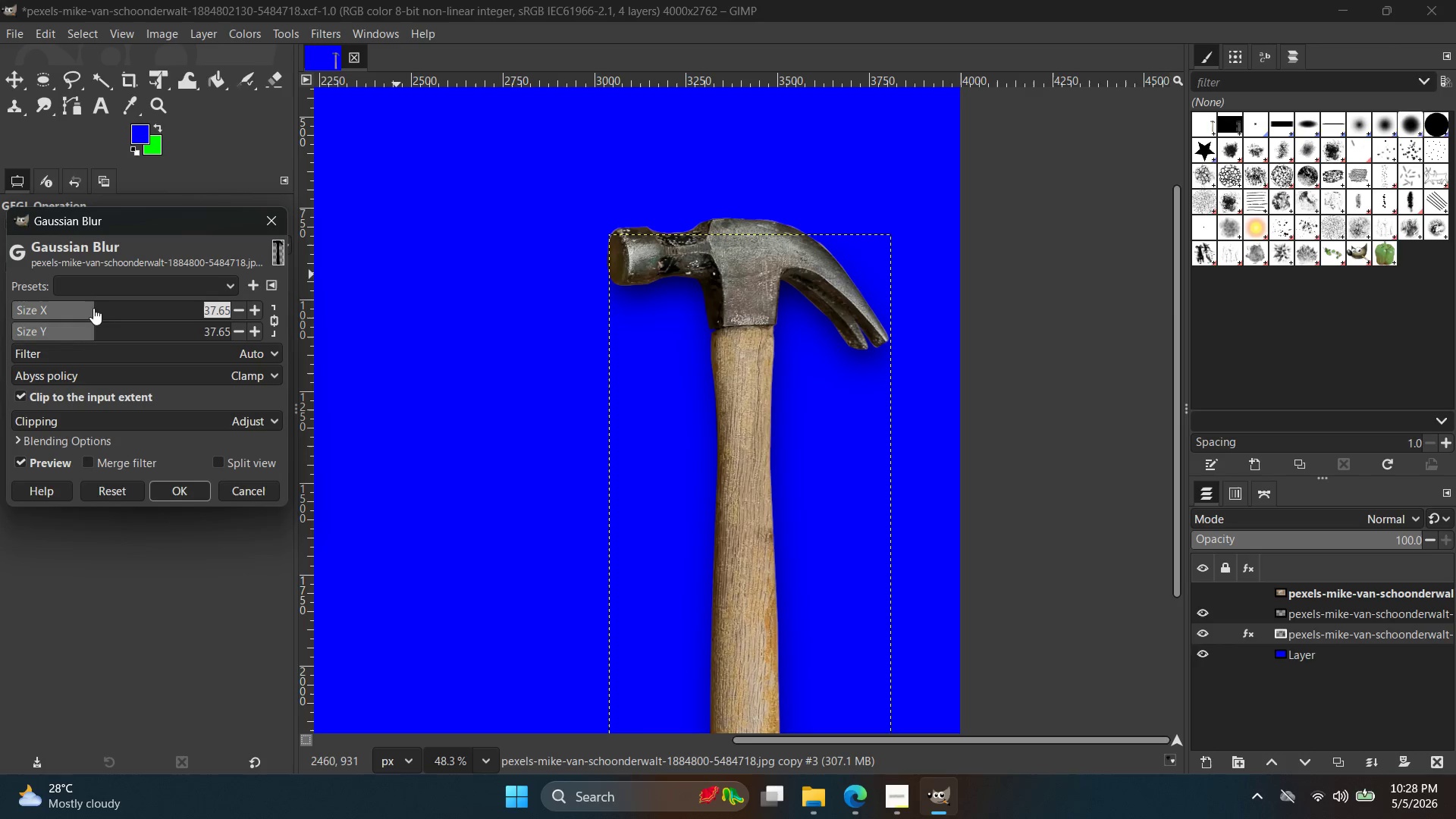 
left_click_drag(start_coordinate=[93, 308], to_coordinate=[51, 309])
 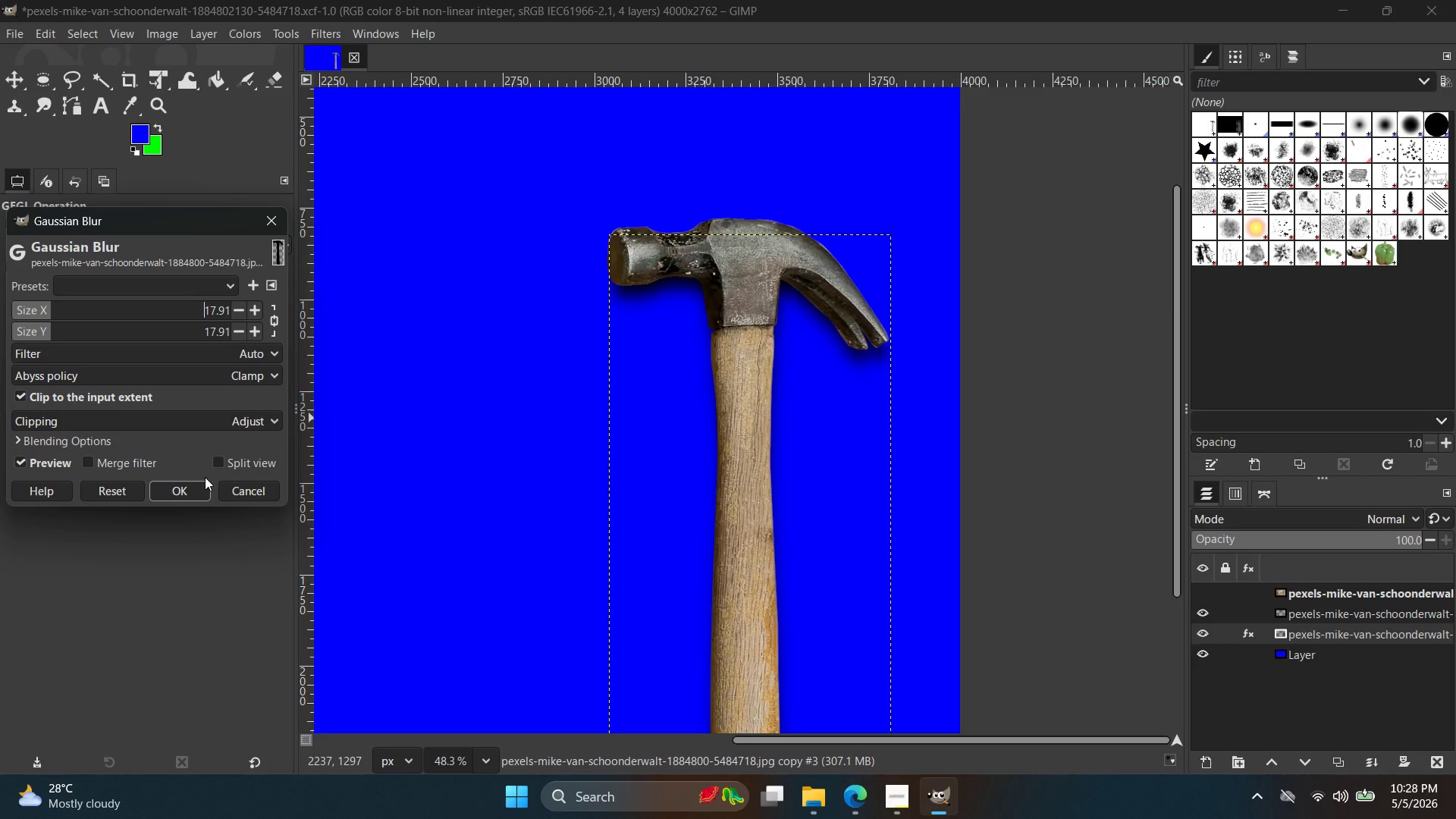 
double_click([199, 488])
 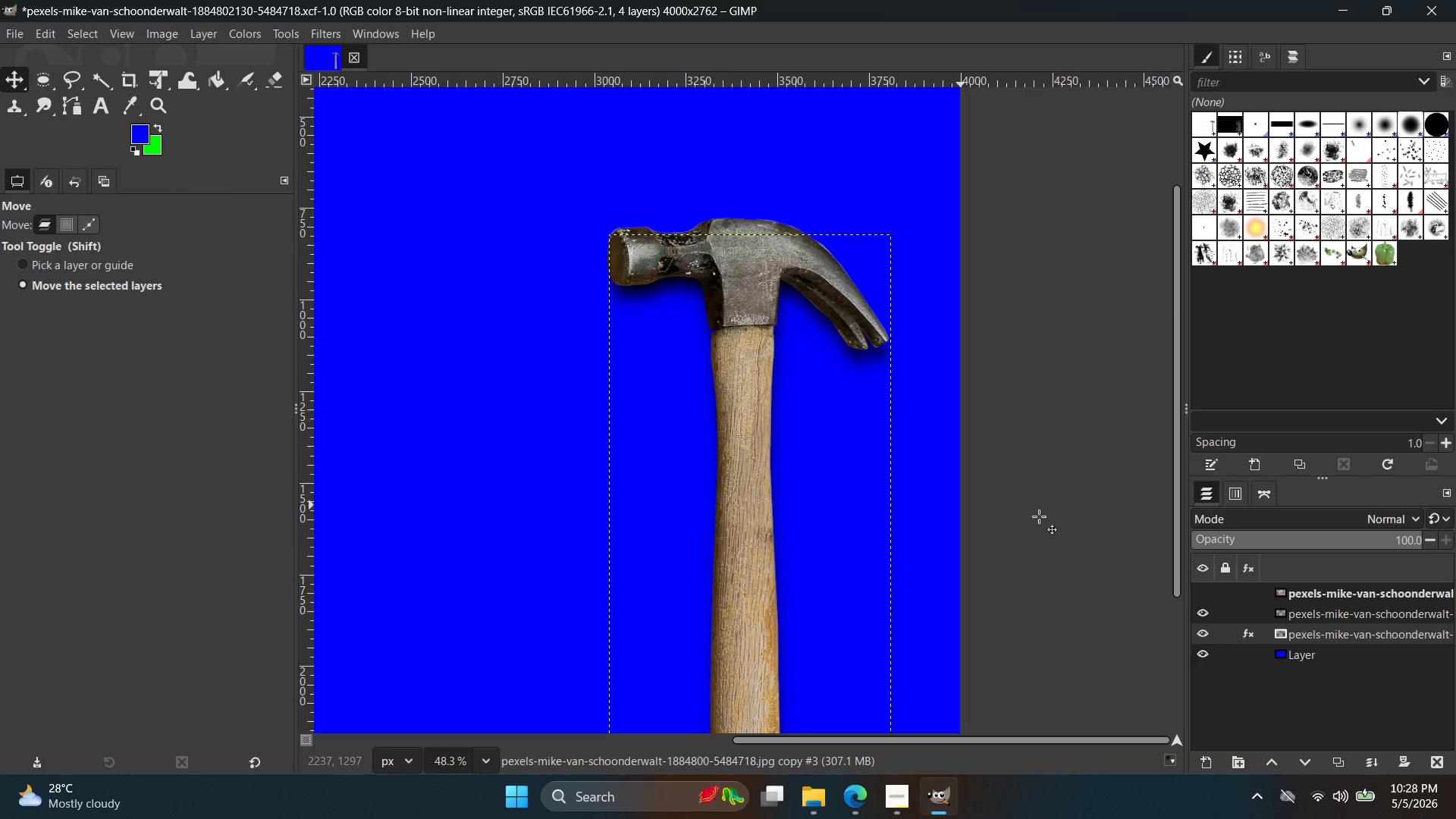 
hold_key(key=ControlLeft, duration=0.44)
 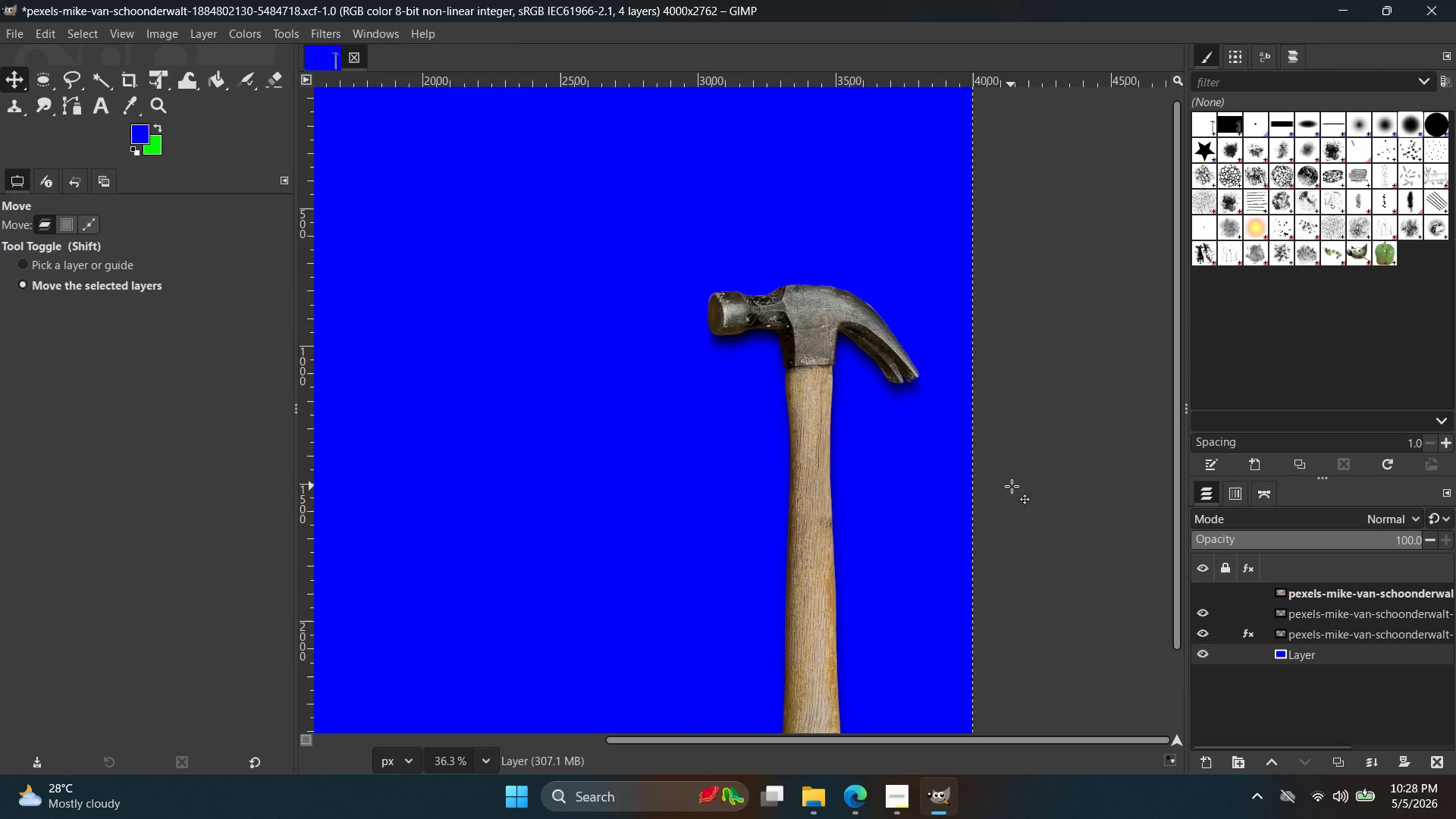 
left_click([1313, 651])
 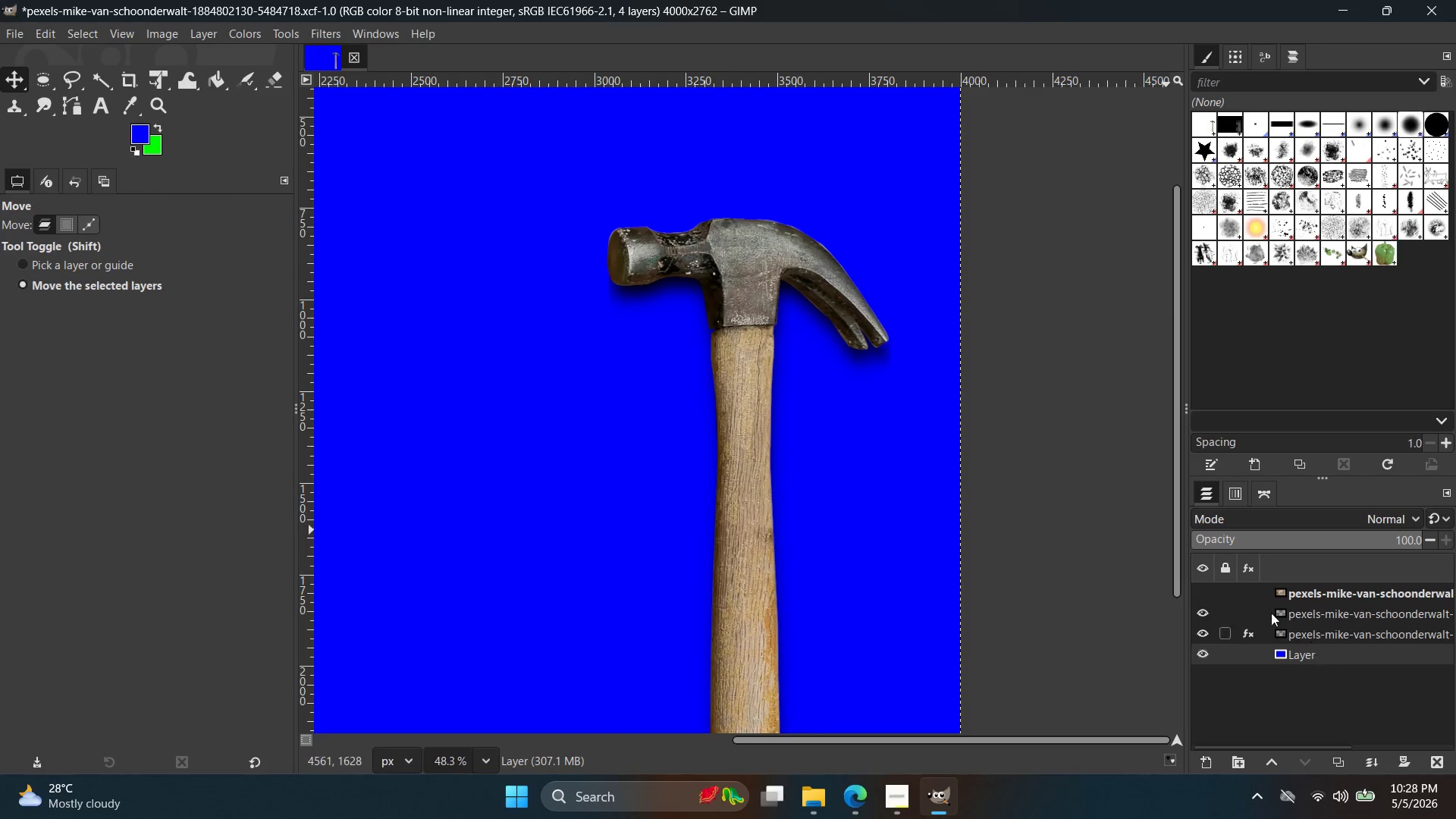 
scroll: coordinate [1392, 590], scroll_direction: down, amount: 3.0
 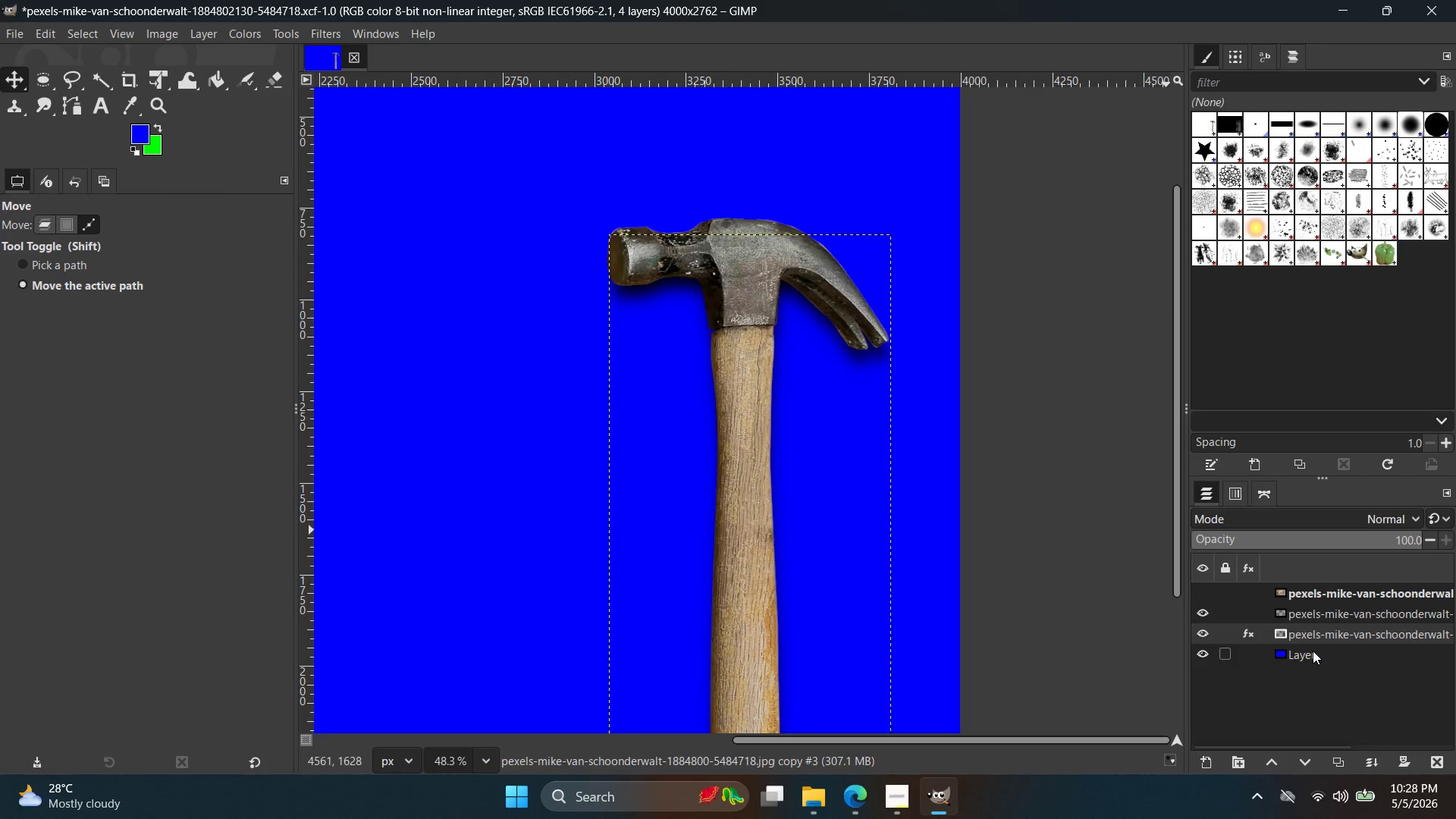 
hold_key(key=ControlLeft, duration=0.58)
scroll: coordinate [1014, 486], scroll_direction: down, amount: 6.0
 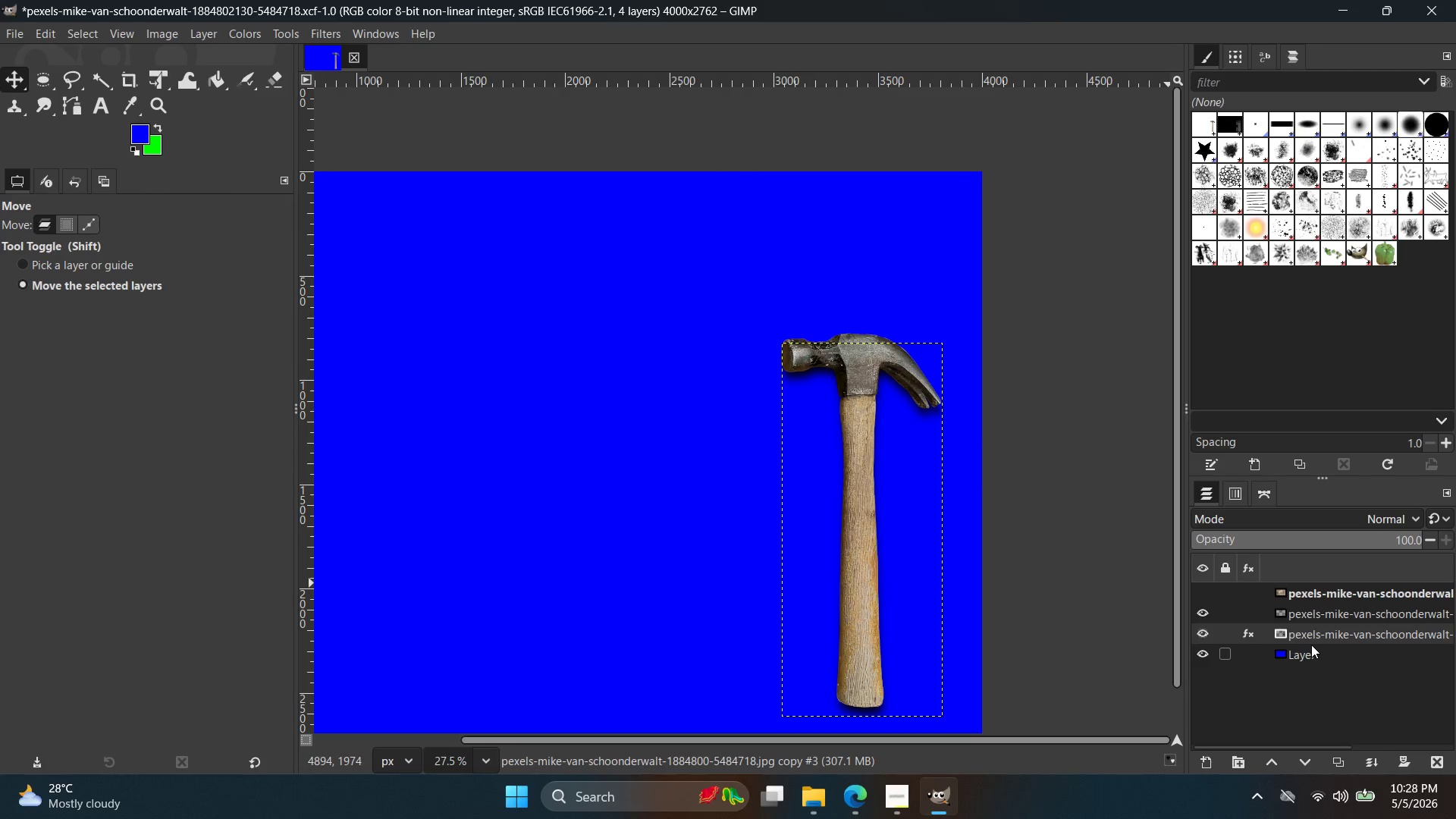 
double_click([1318, 638])
 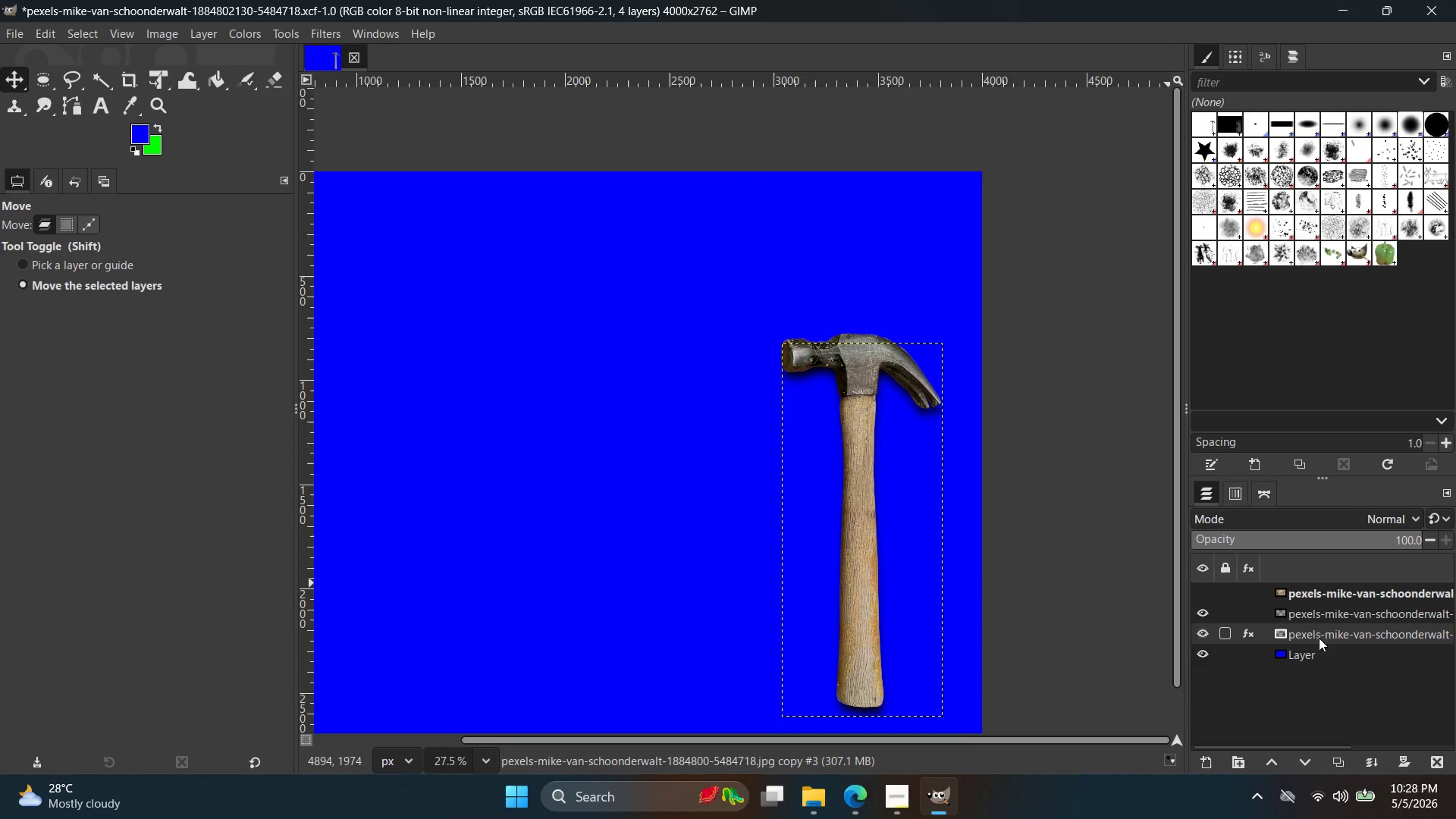 
key(Control+C)
 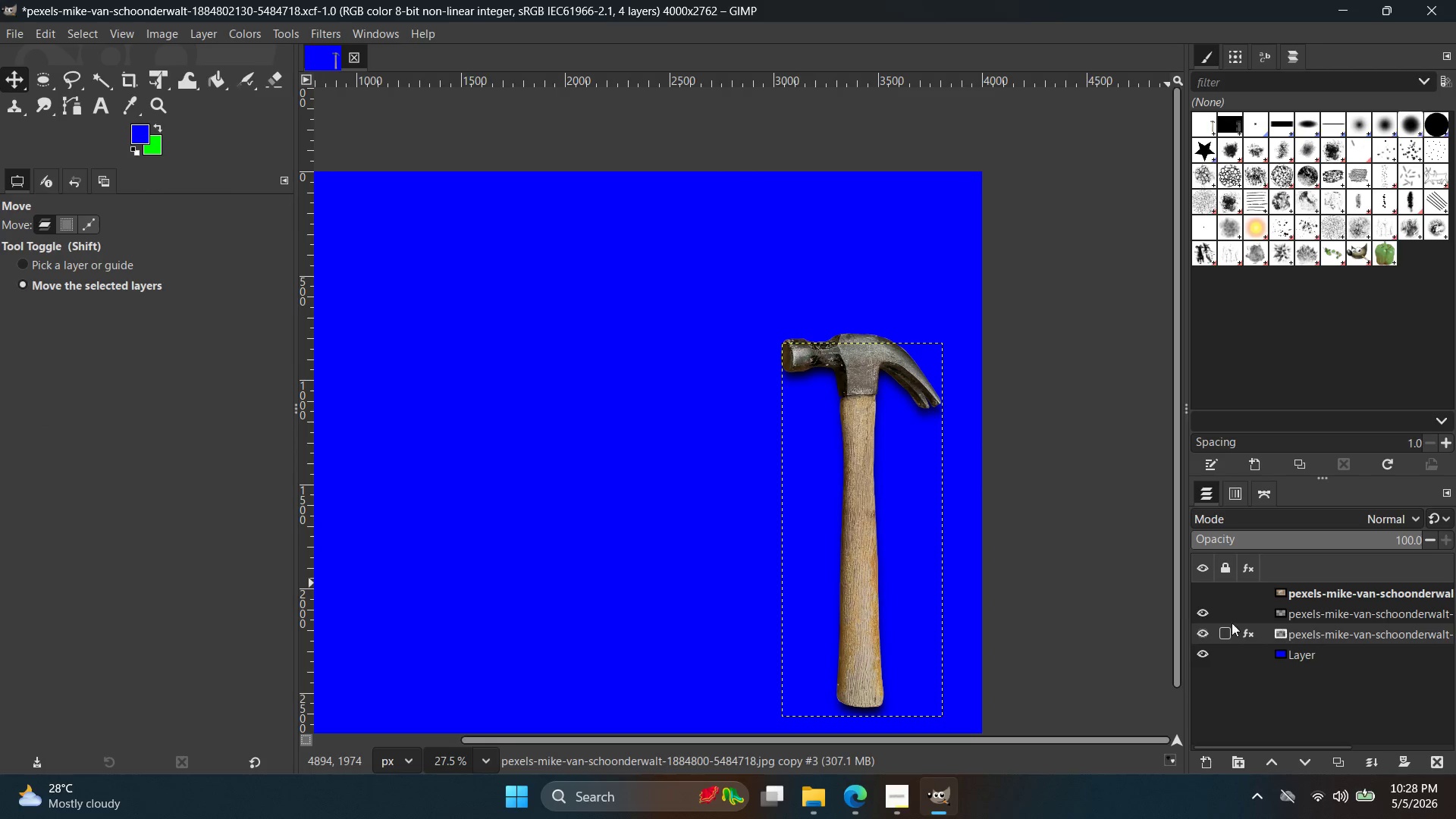 
key(Control+V)
 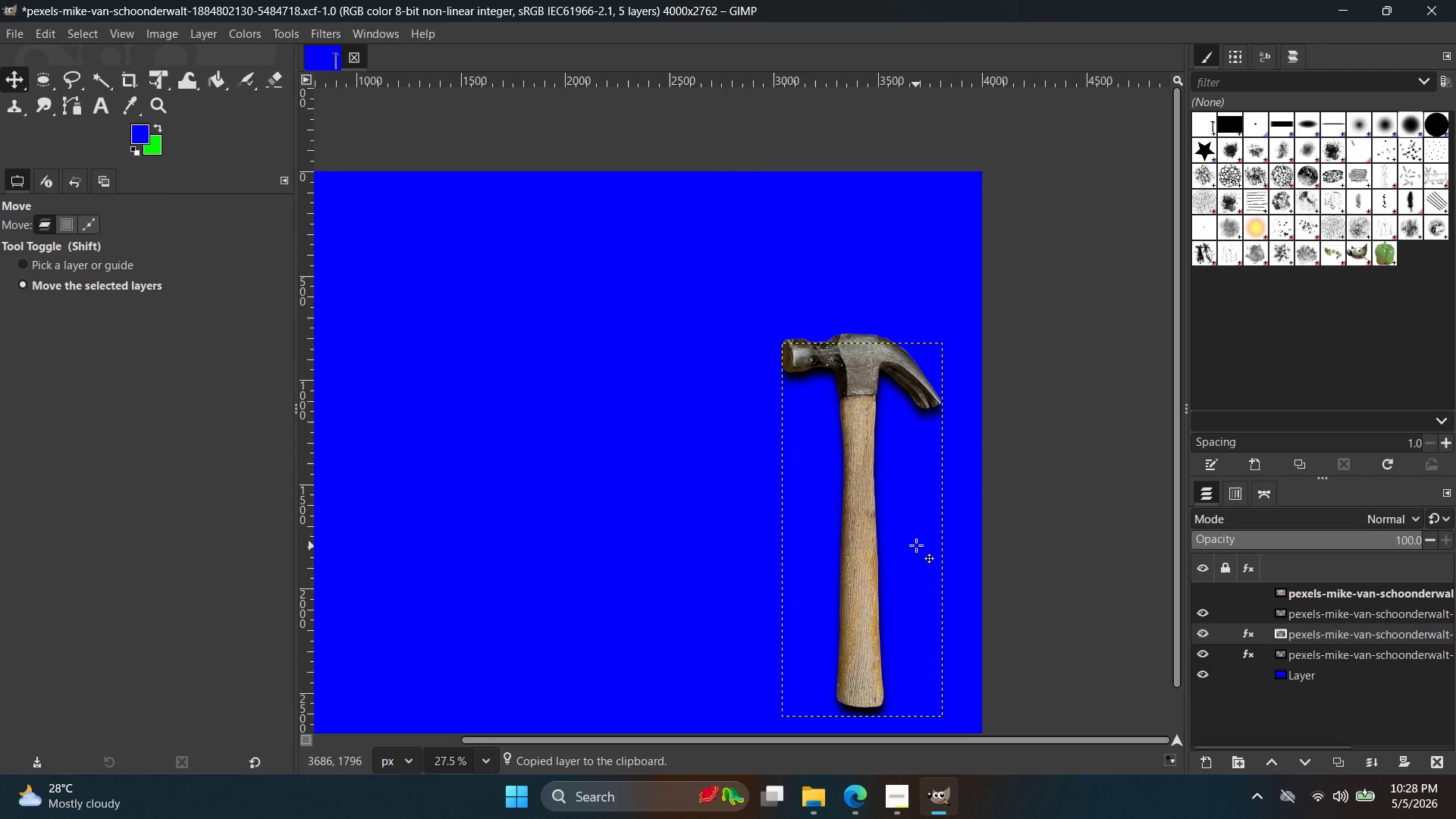 
left_click_drag(start_coordinate=[915, 545], to_coordinate=[916, 553])
 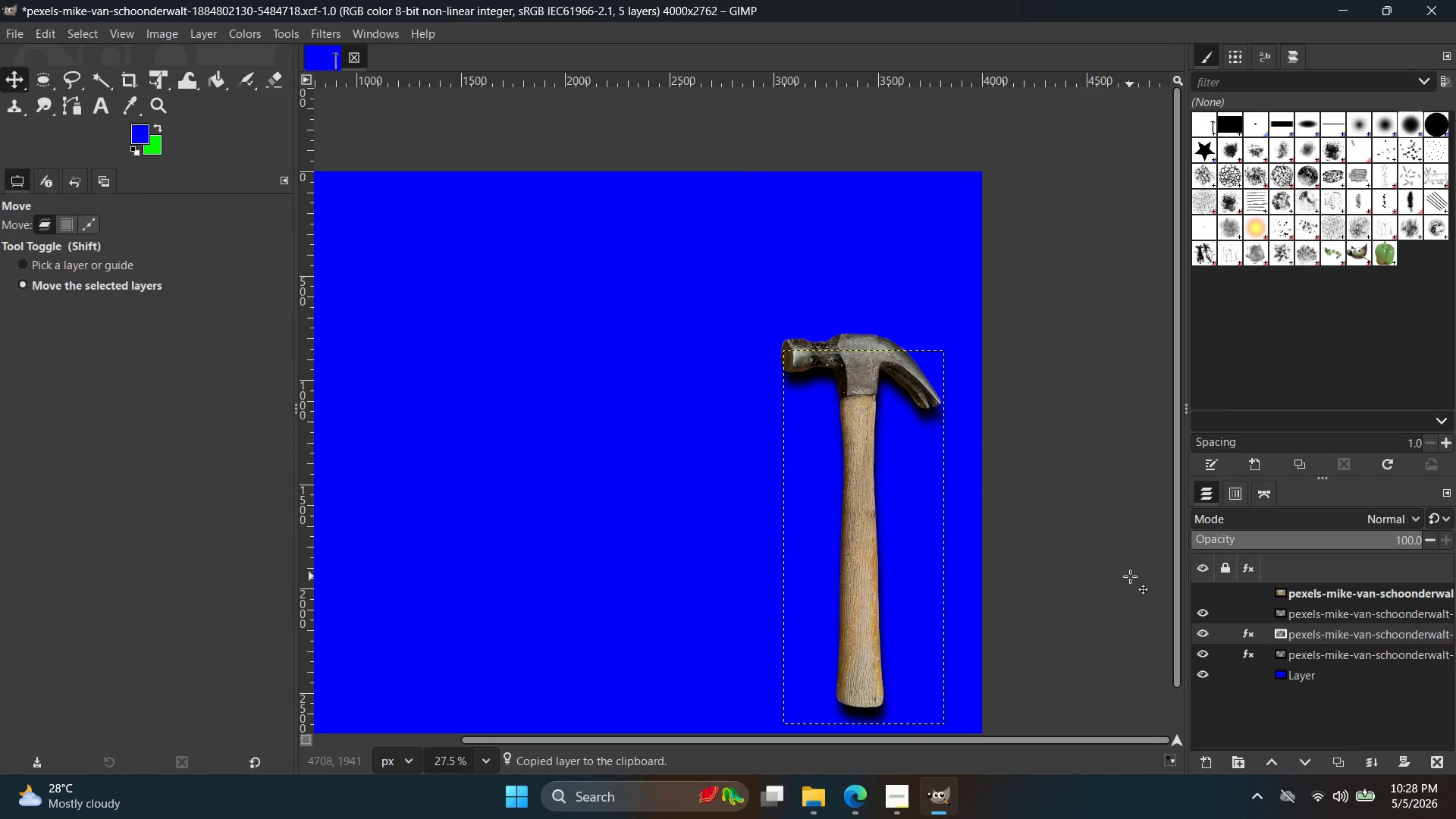 
left_click([1130, 576])
 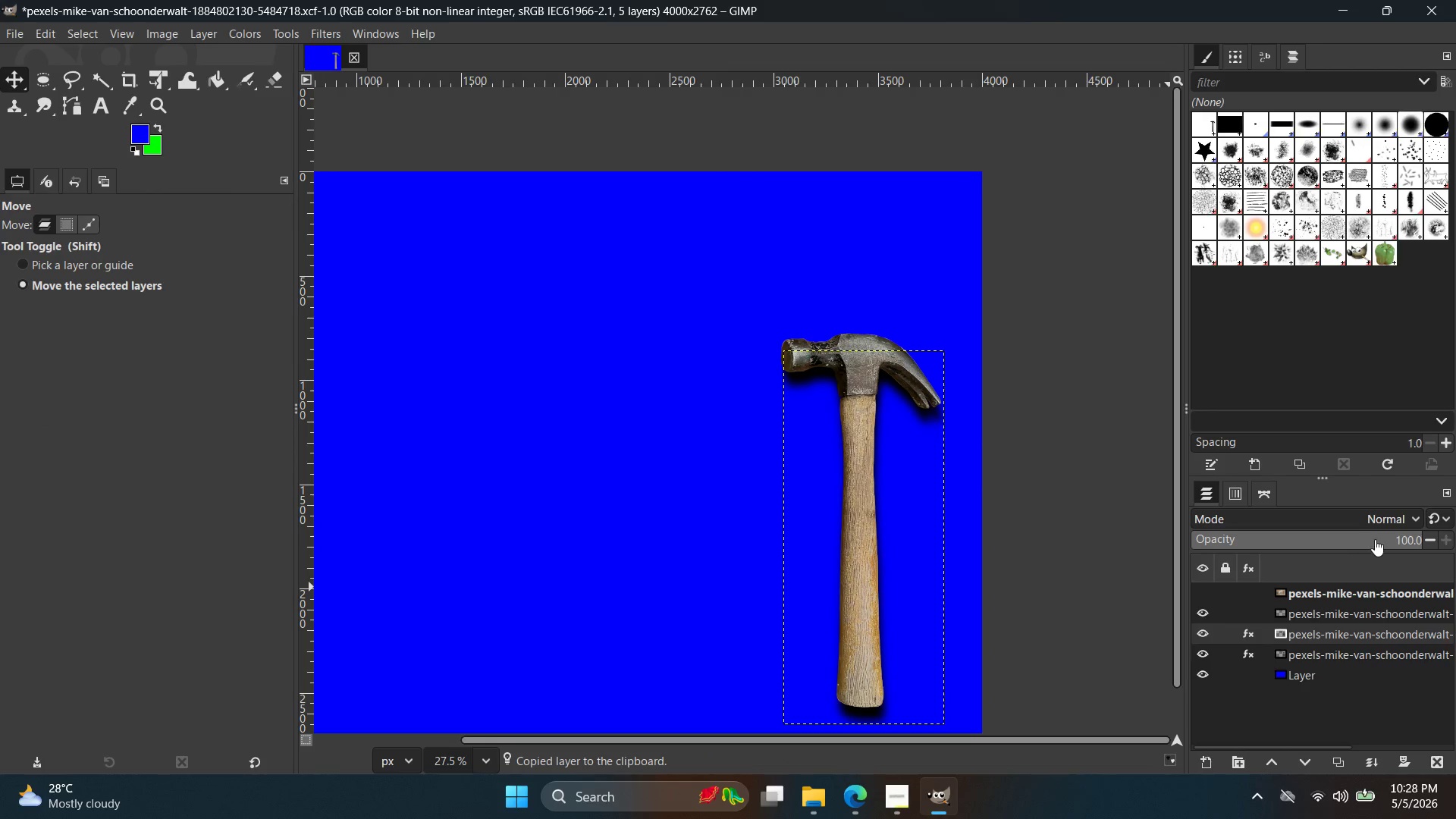 
left_click_drag(start_coordinate=[1384, 536], to_coordinate=[1357, 535])
 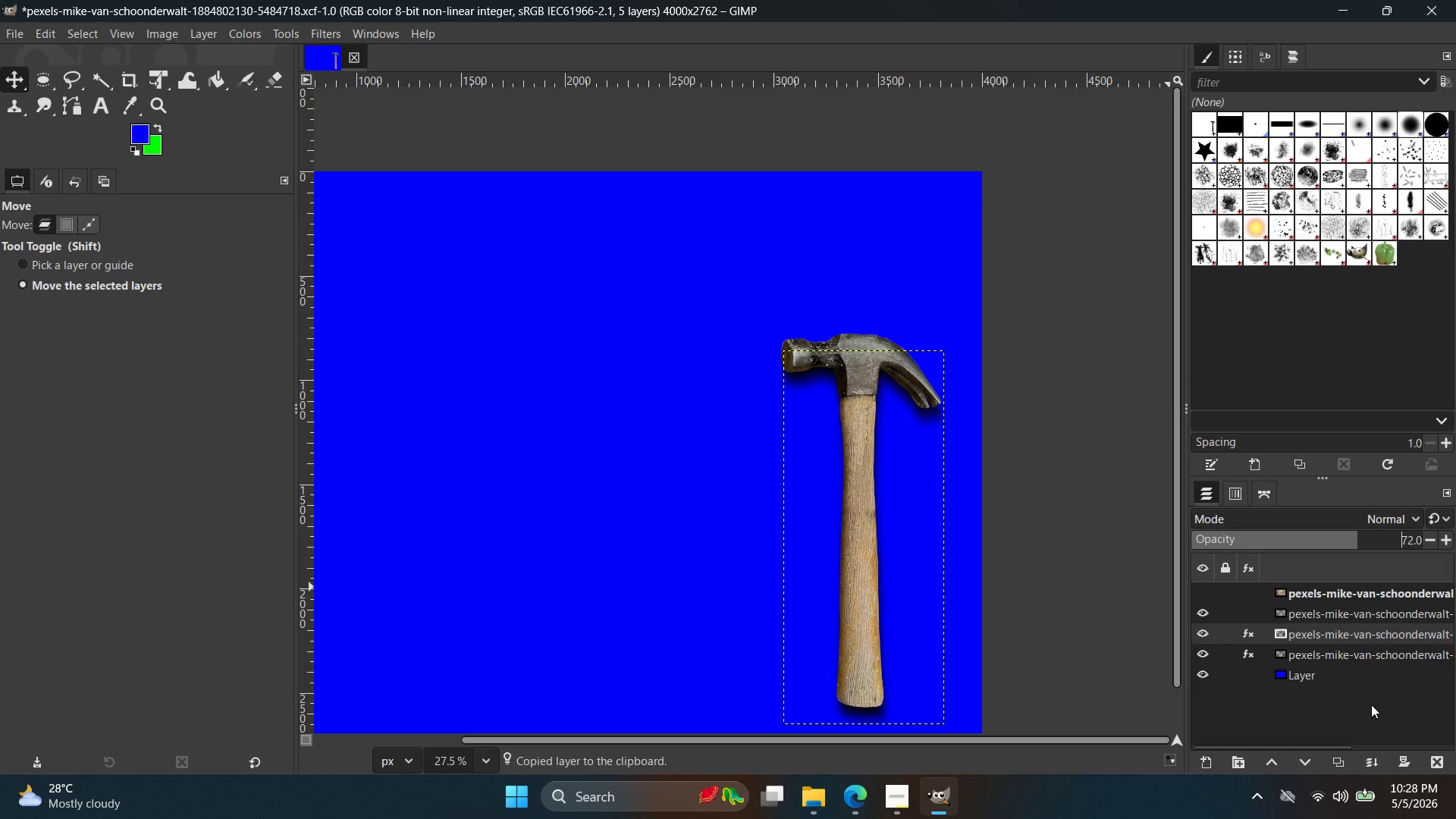 
left_click([1371, 679])
 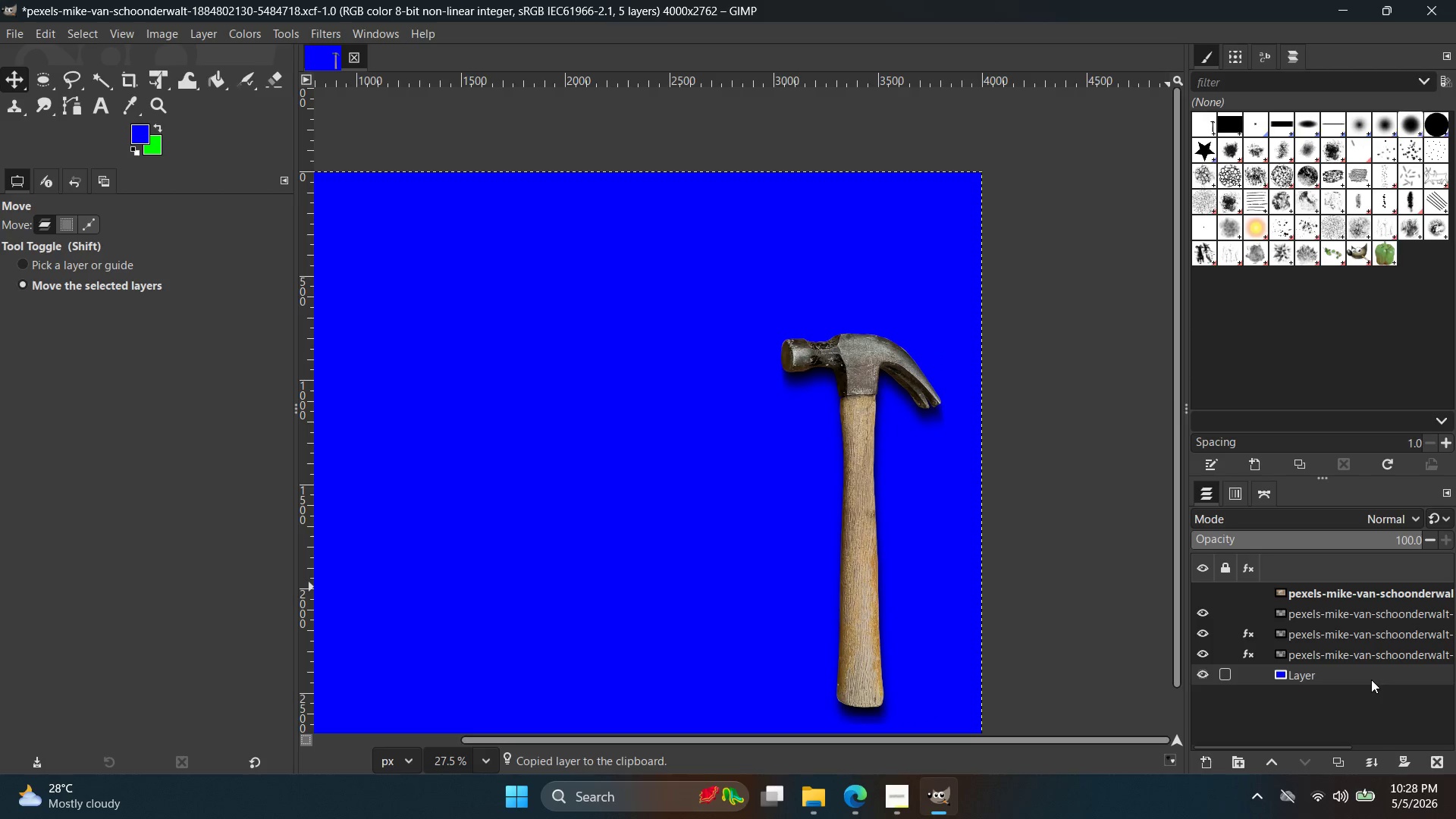 
hold_key(key=ControlLeft, duration=2.02)
scroll: coordinate [1093, 578], scroll_direction: down, amount: 2.0
 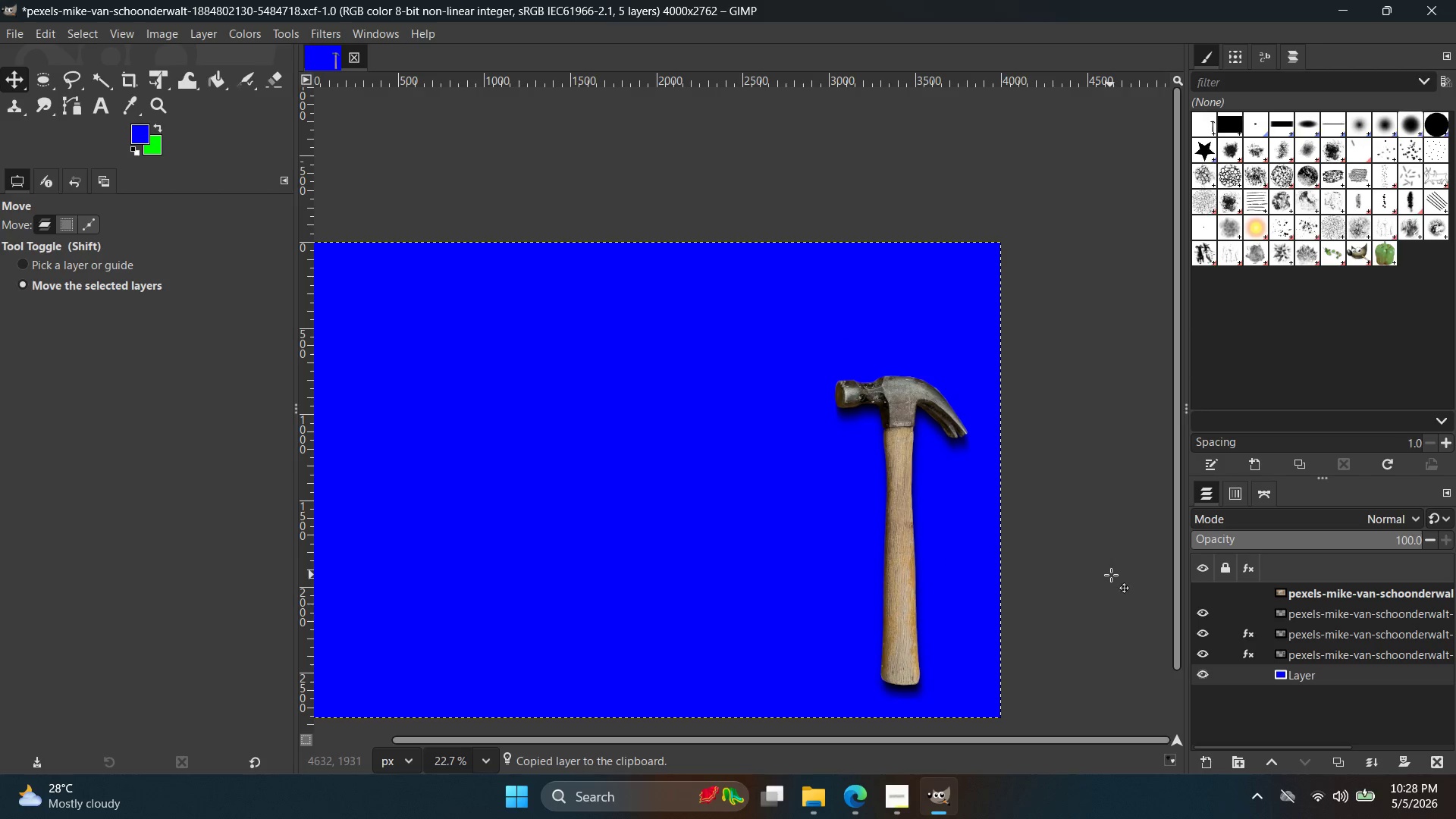 
scroll: coordinate [1106, 573], scroll_direction: up, amount: 4.0
 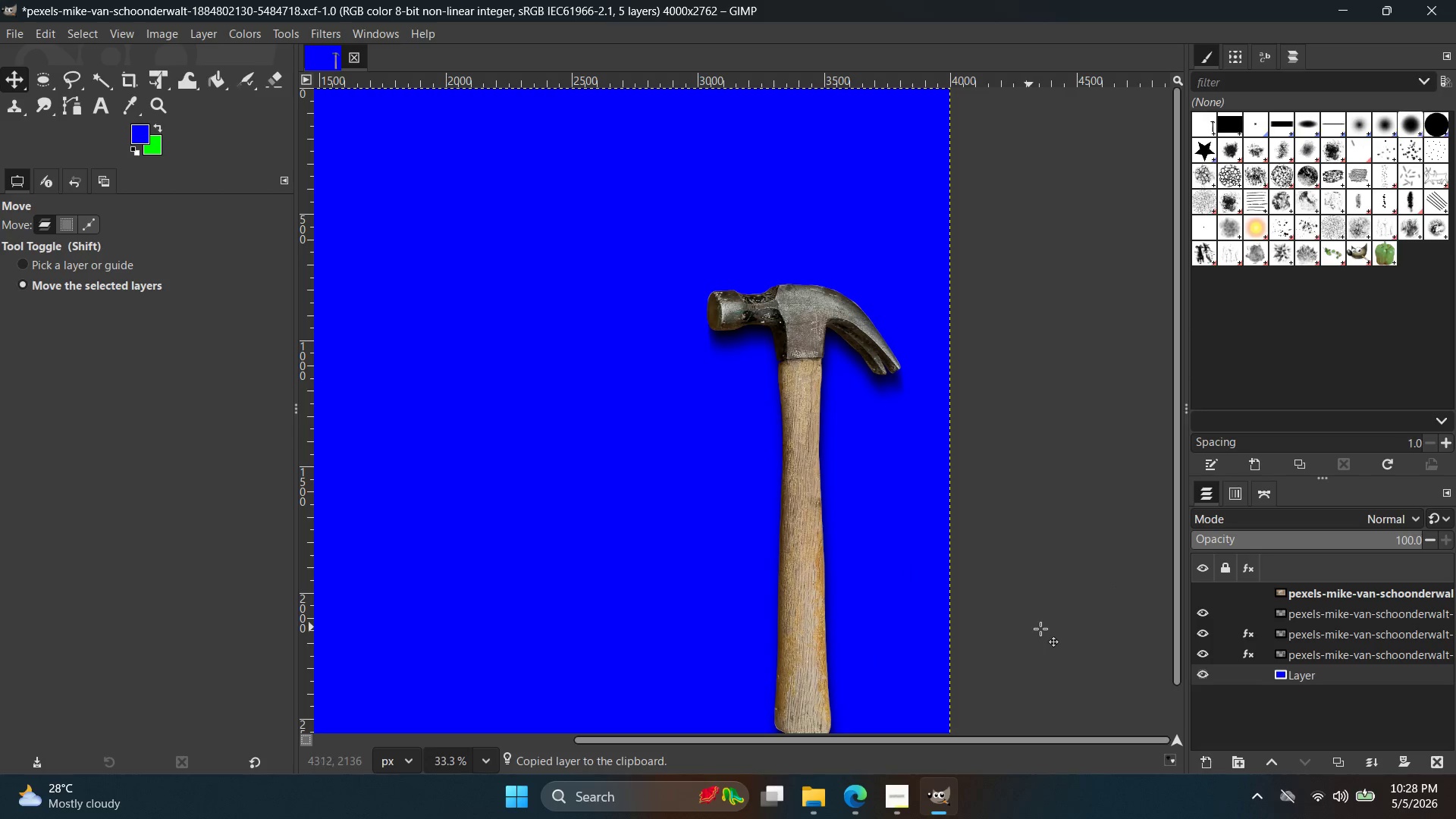 
hold_key(key=ControlLeft, duration=0.75)
scroll: coordinate [1081, 617], scroll_direction: down, amount: 2.0
 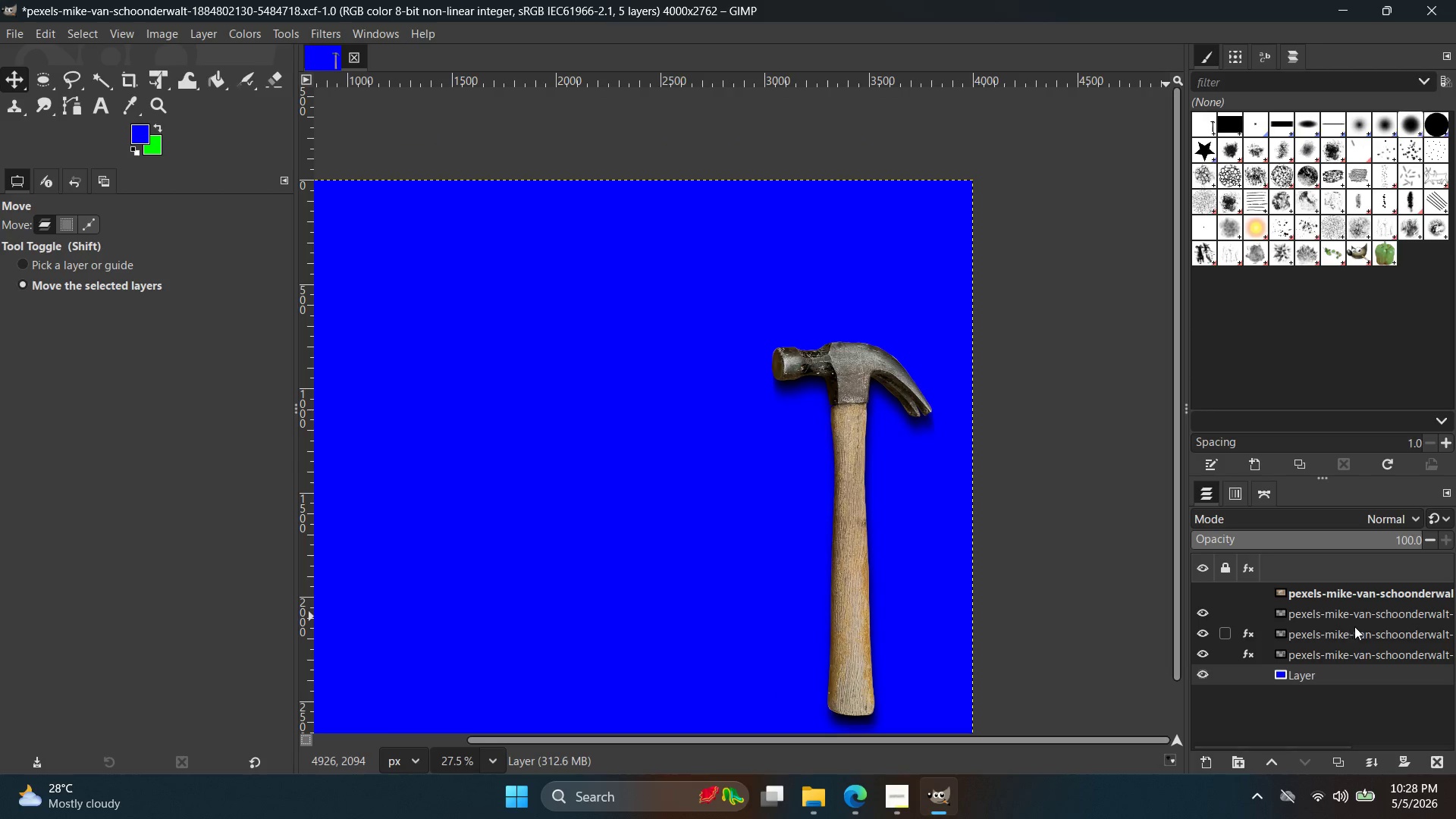 
left_click([1354, 626])
 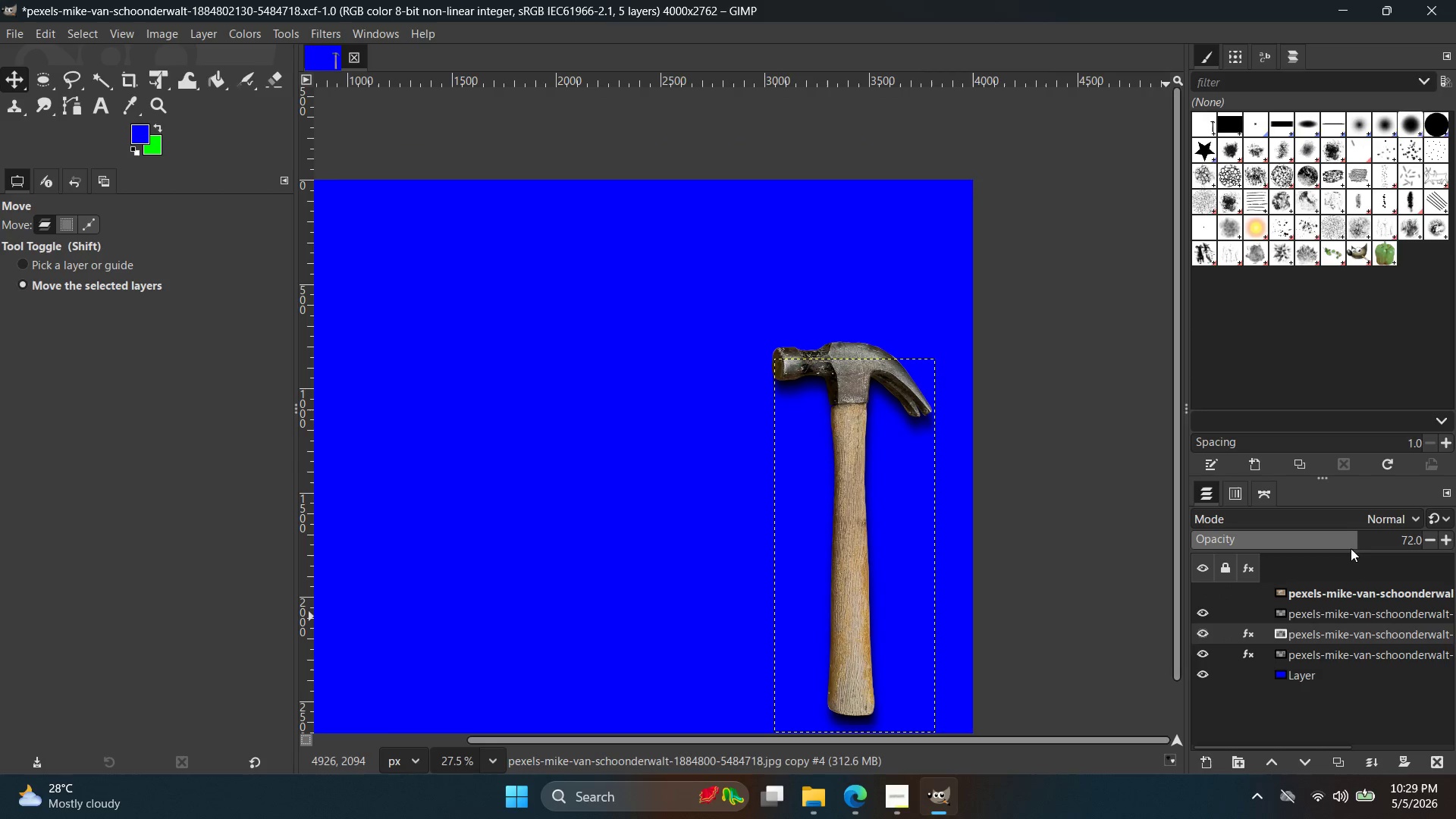 
left_click_drag(start_coordinate=[1349, 537], to_coordinate=[1264, 543])
 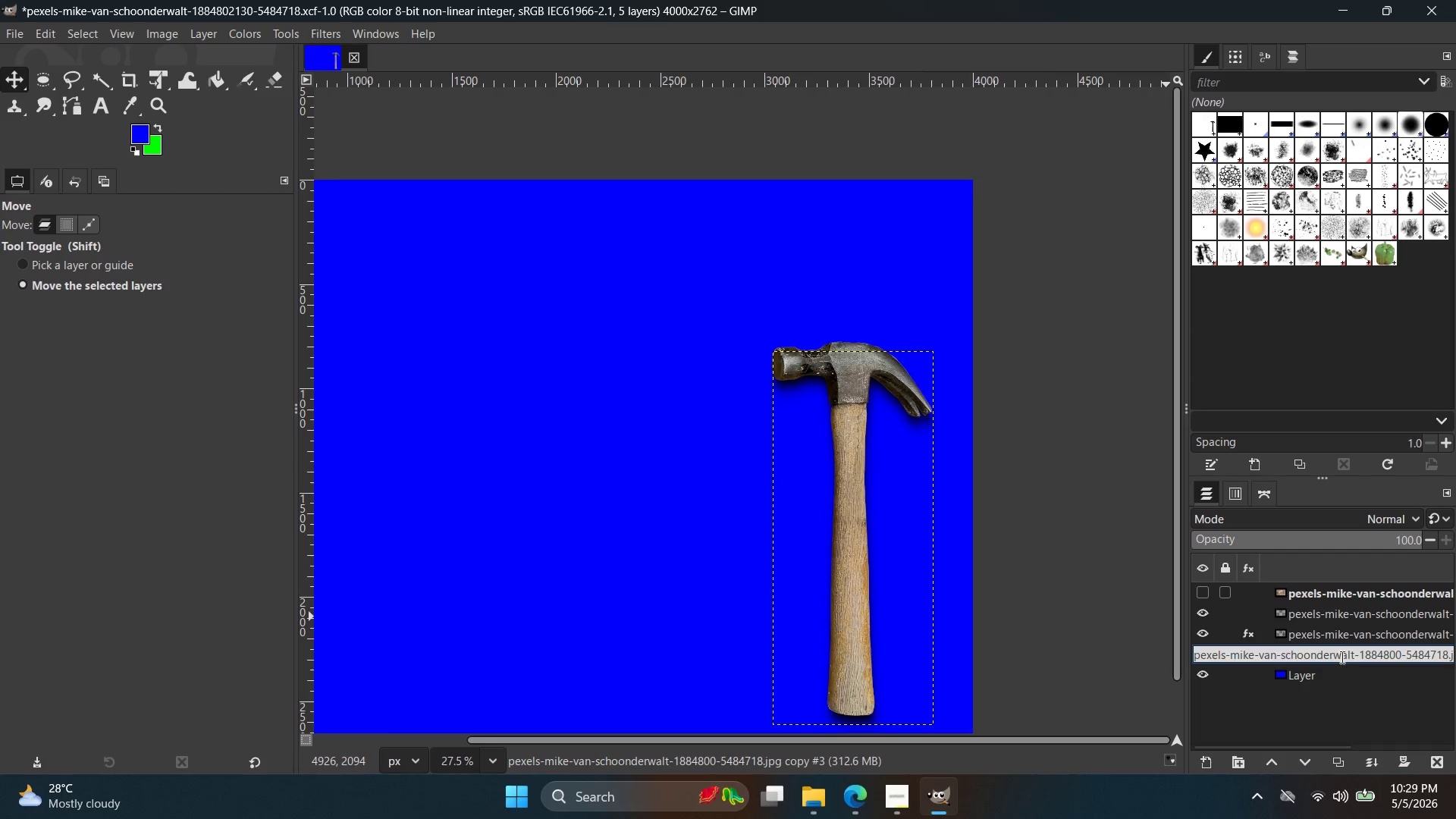 
triple_click([1341, 657])
 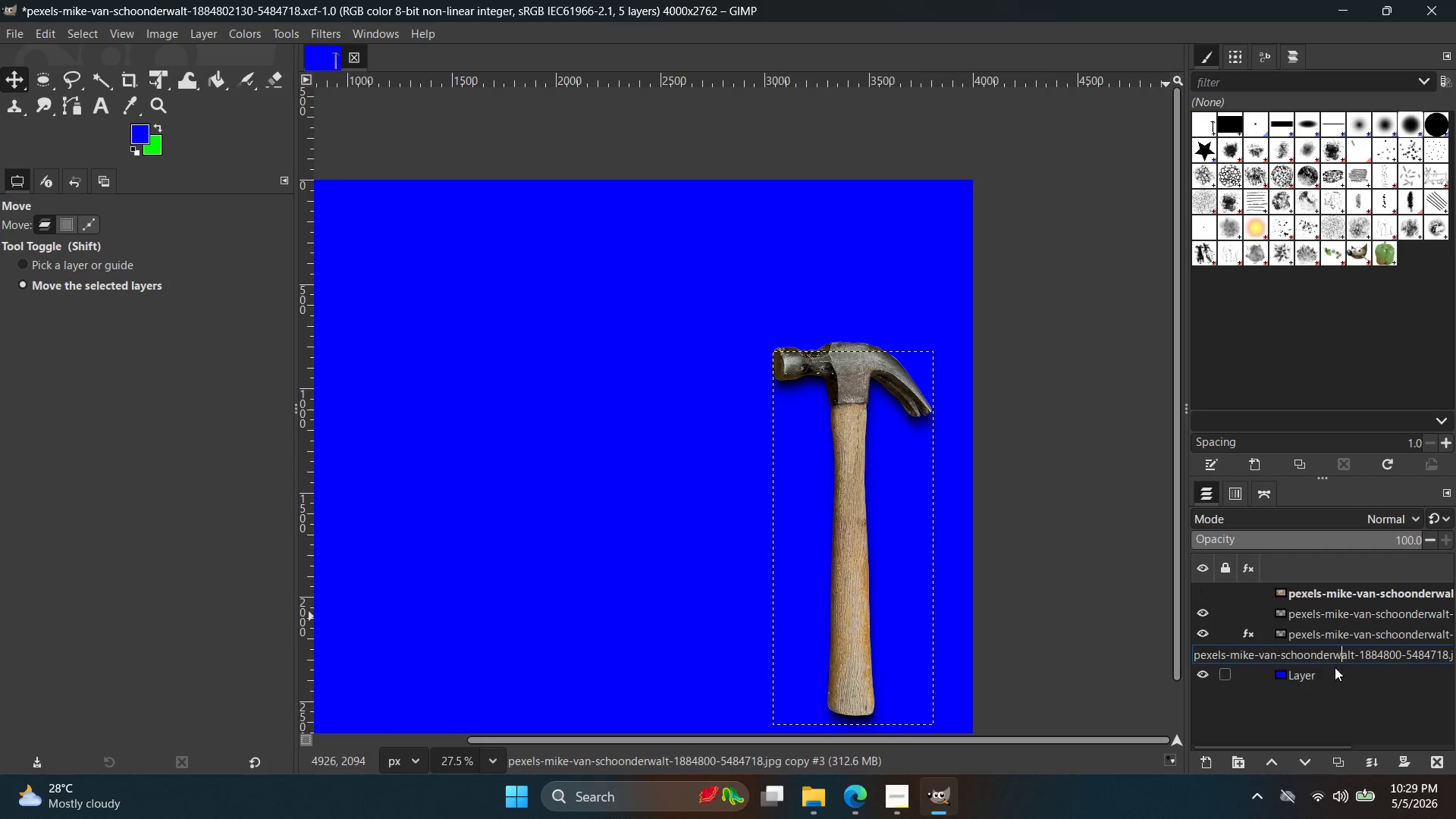 
triple_click([1326, 669])
 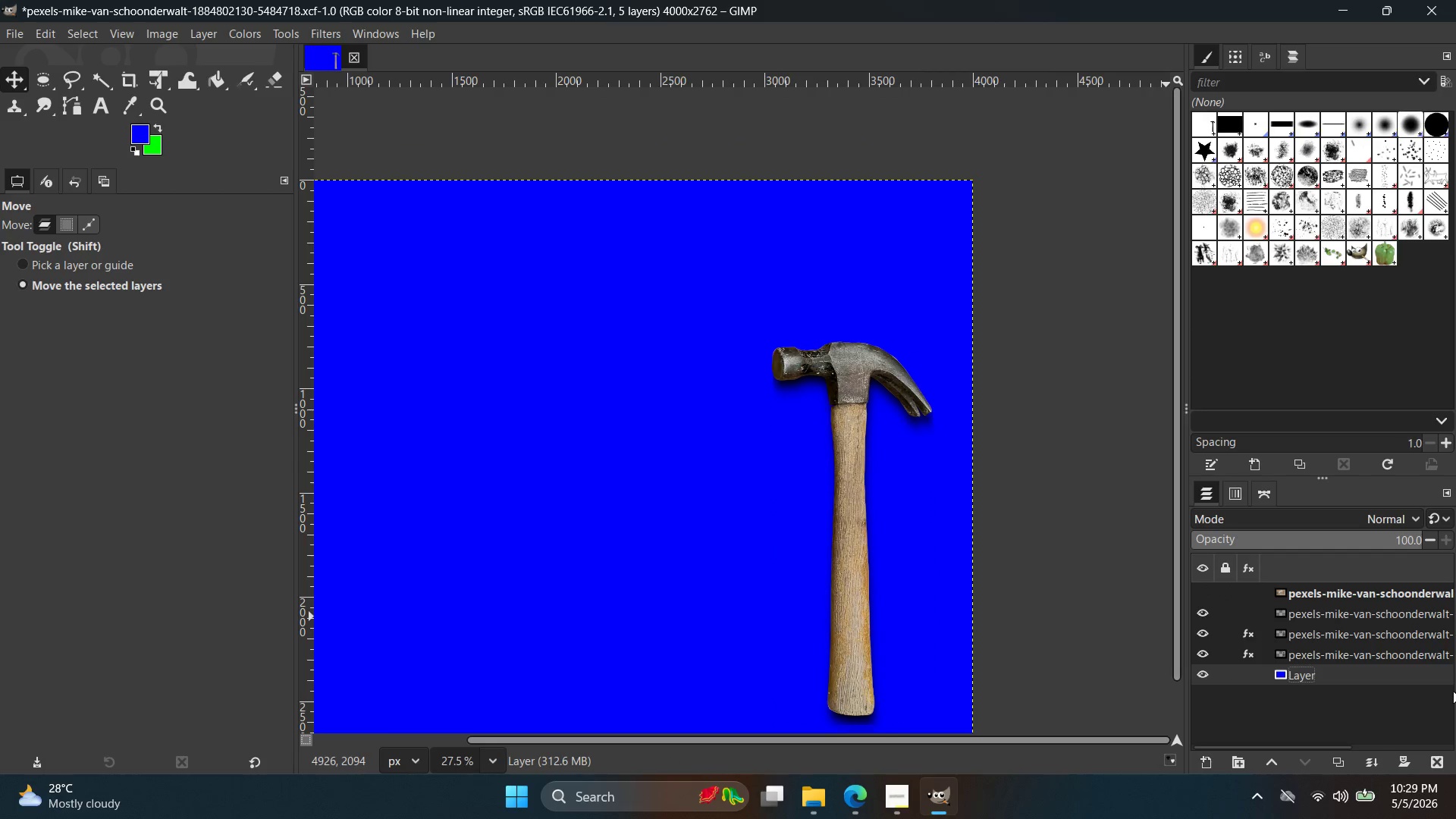 
hold_key(key=ControlLeft, duration=0.58)
scroll: coordinate [1095, 543], scroll_direction: down, amount: 1.0
 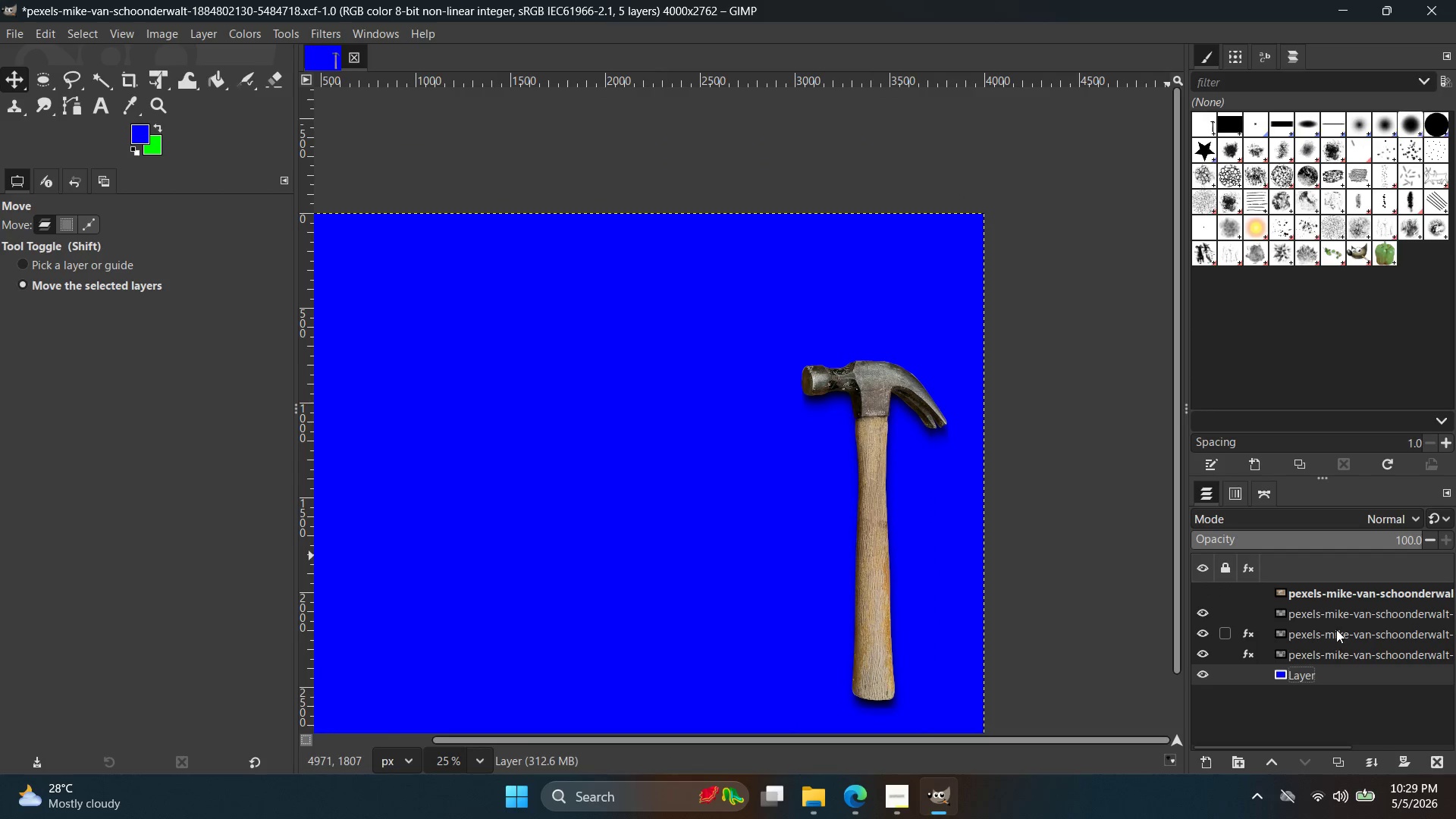 
hold_key(key=ControlLeft, duration=1.39)
scroll: coordinate [1023, 488], scroll_direction: down, amount: 3.0
 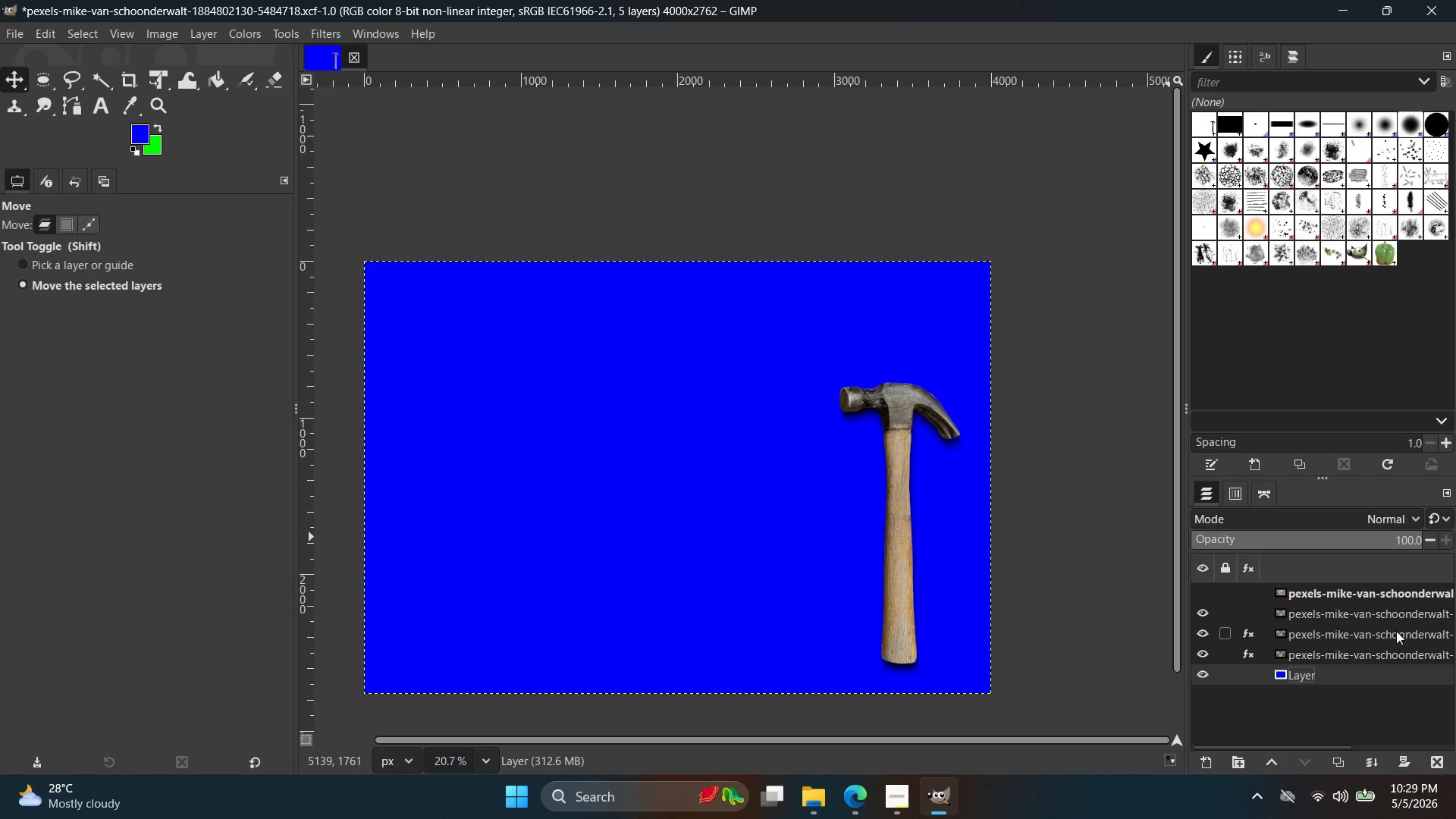 
left_click([1398, 615])
 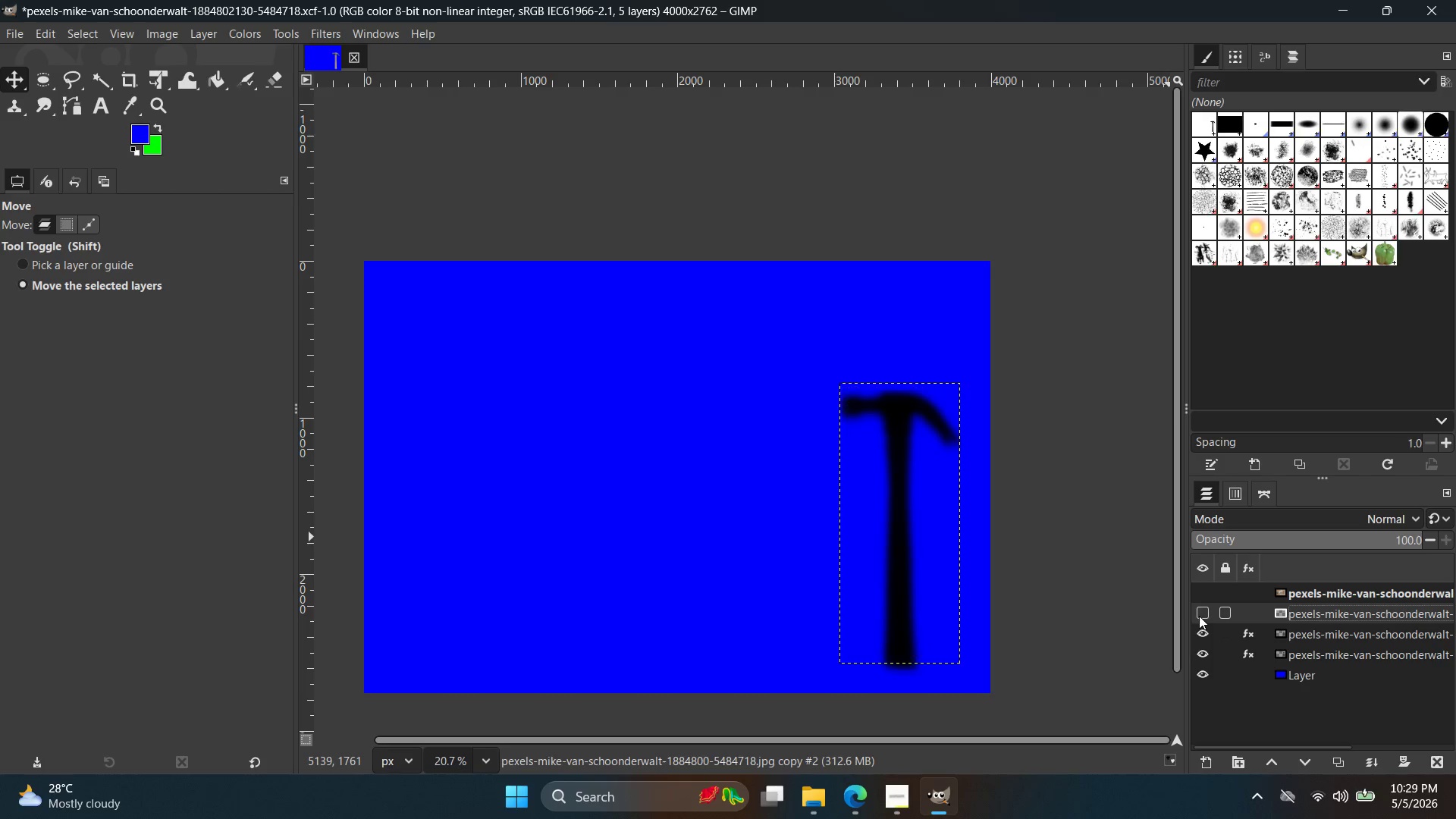 
double_click([1200, 616])
 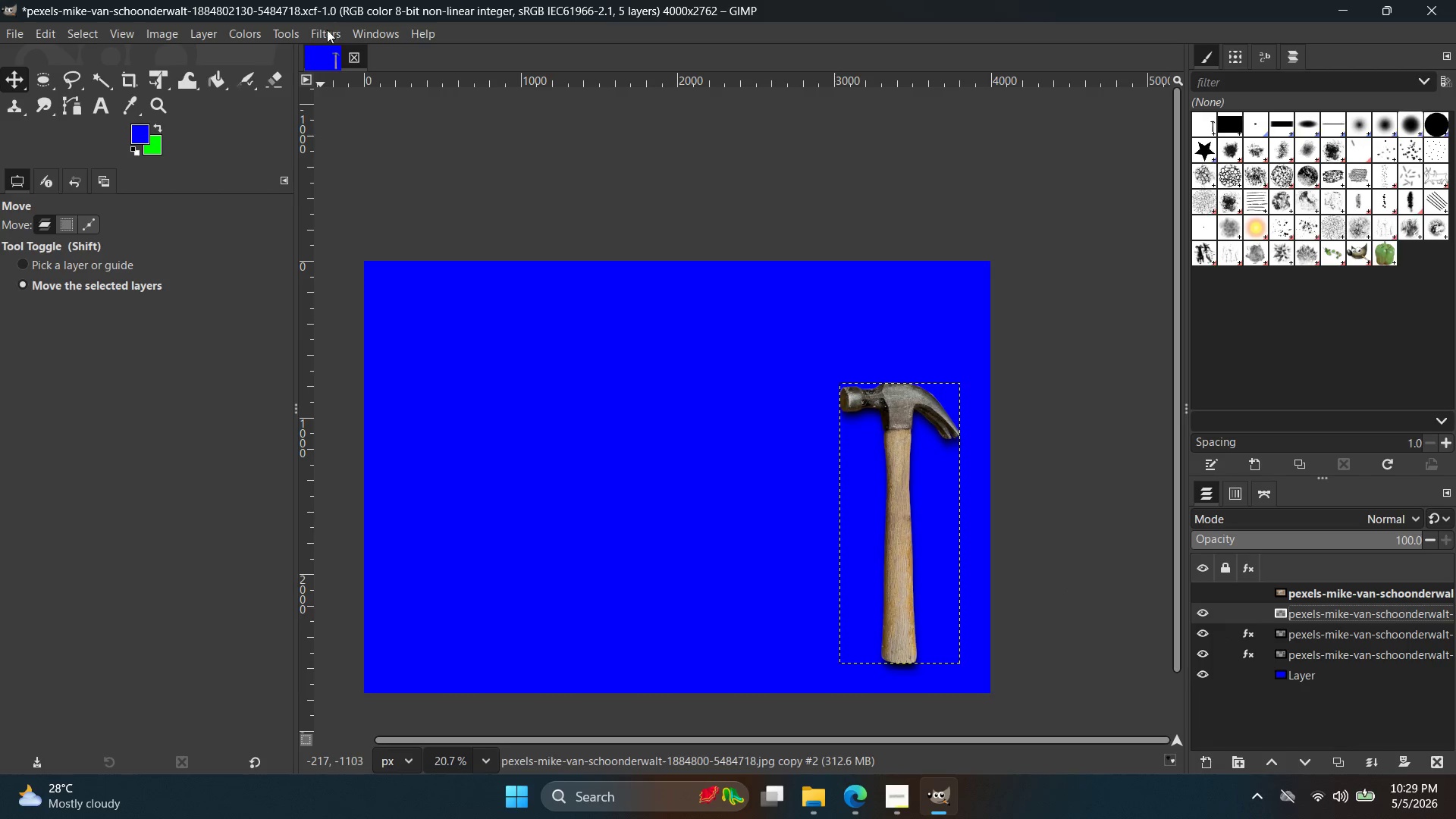 
left_click([226, 35])
 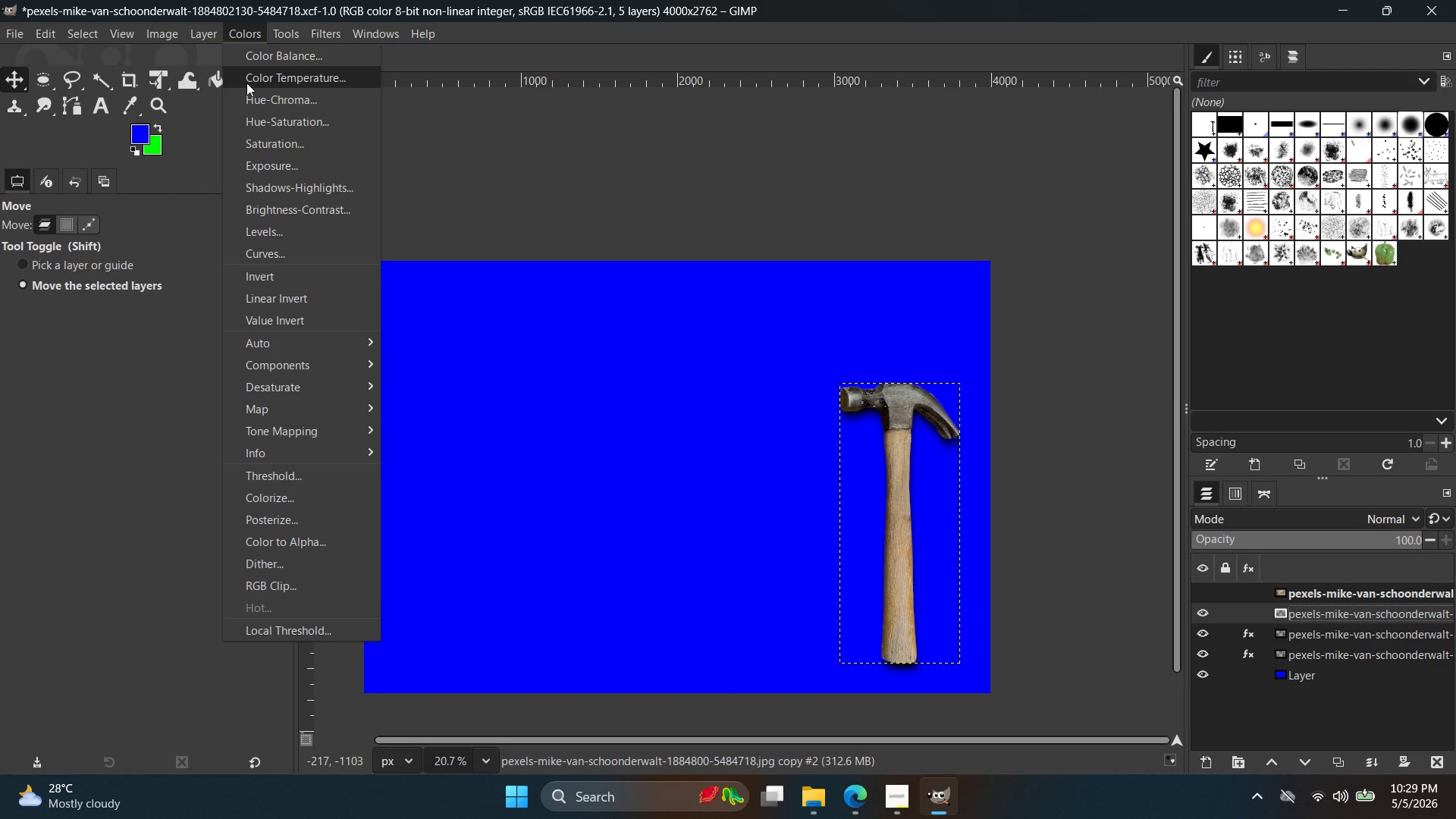 
left_click([246, 83])
 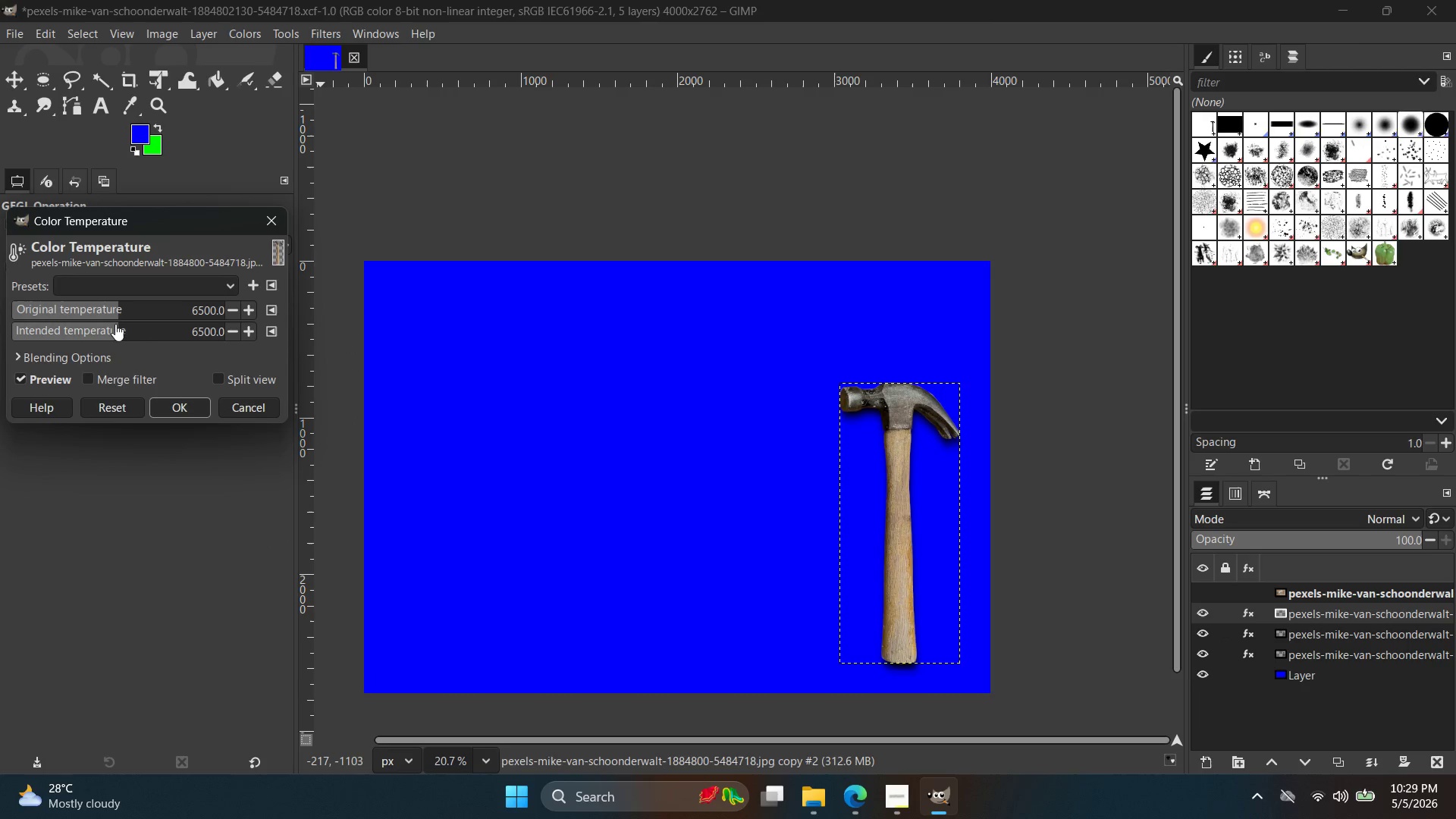 
left_click_drag(start_coordinate=[111, 308], to_coordinate=[56, 300])
 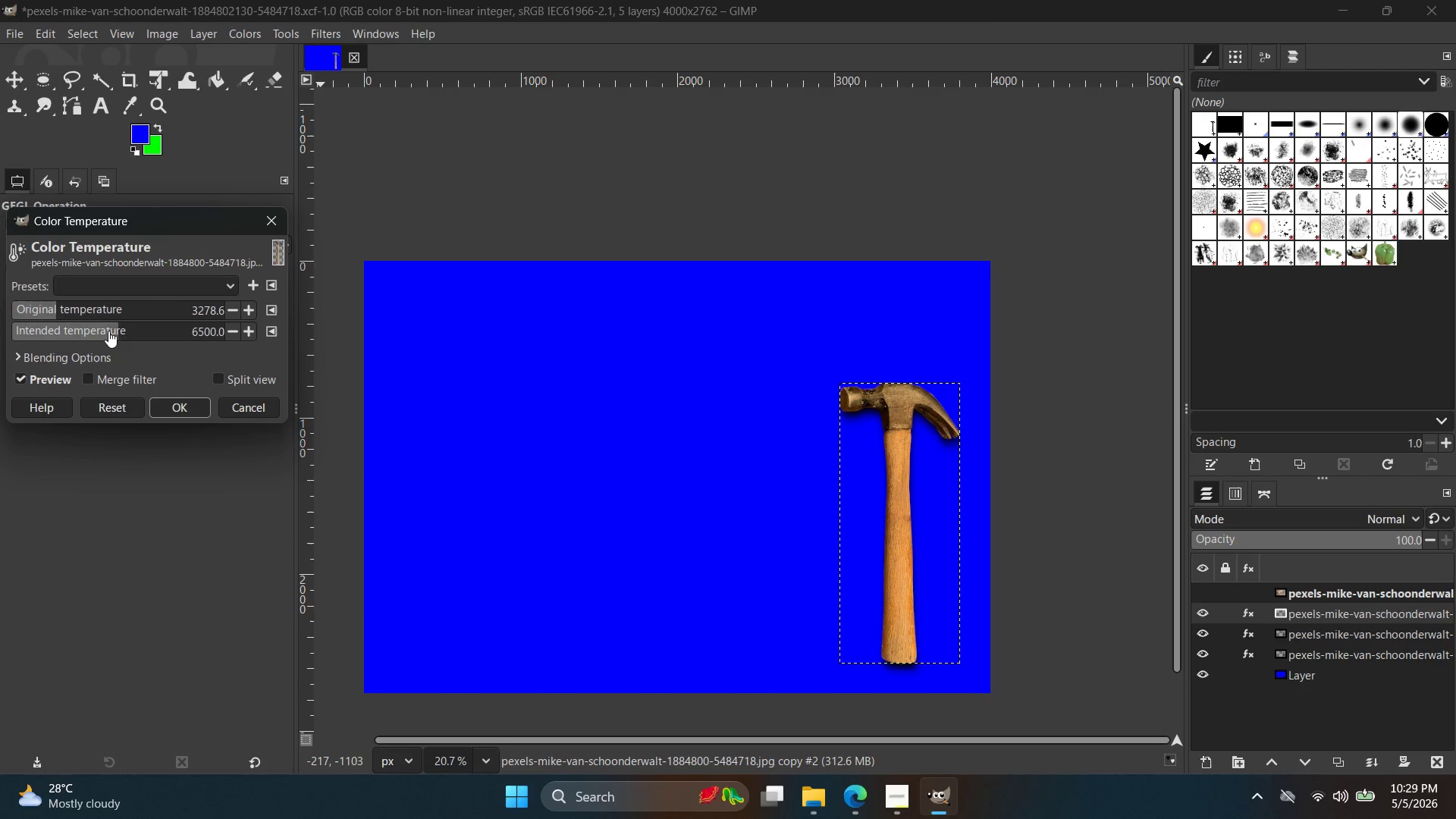 
left_click_drag(start_coordinate=[108, 331], to_coordinate=[115, 335])
 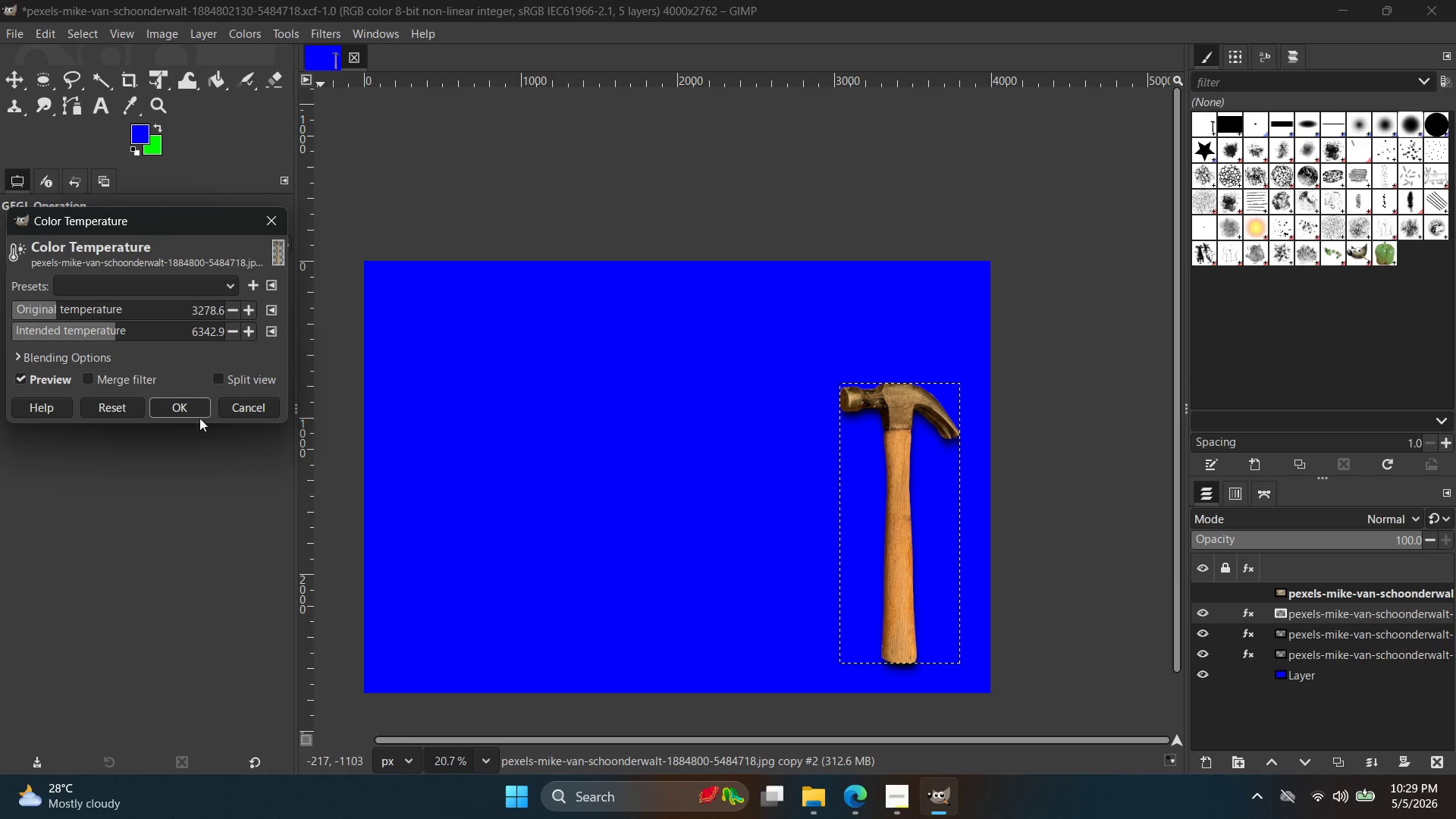 
left_click([190, 416])
 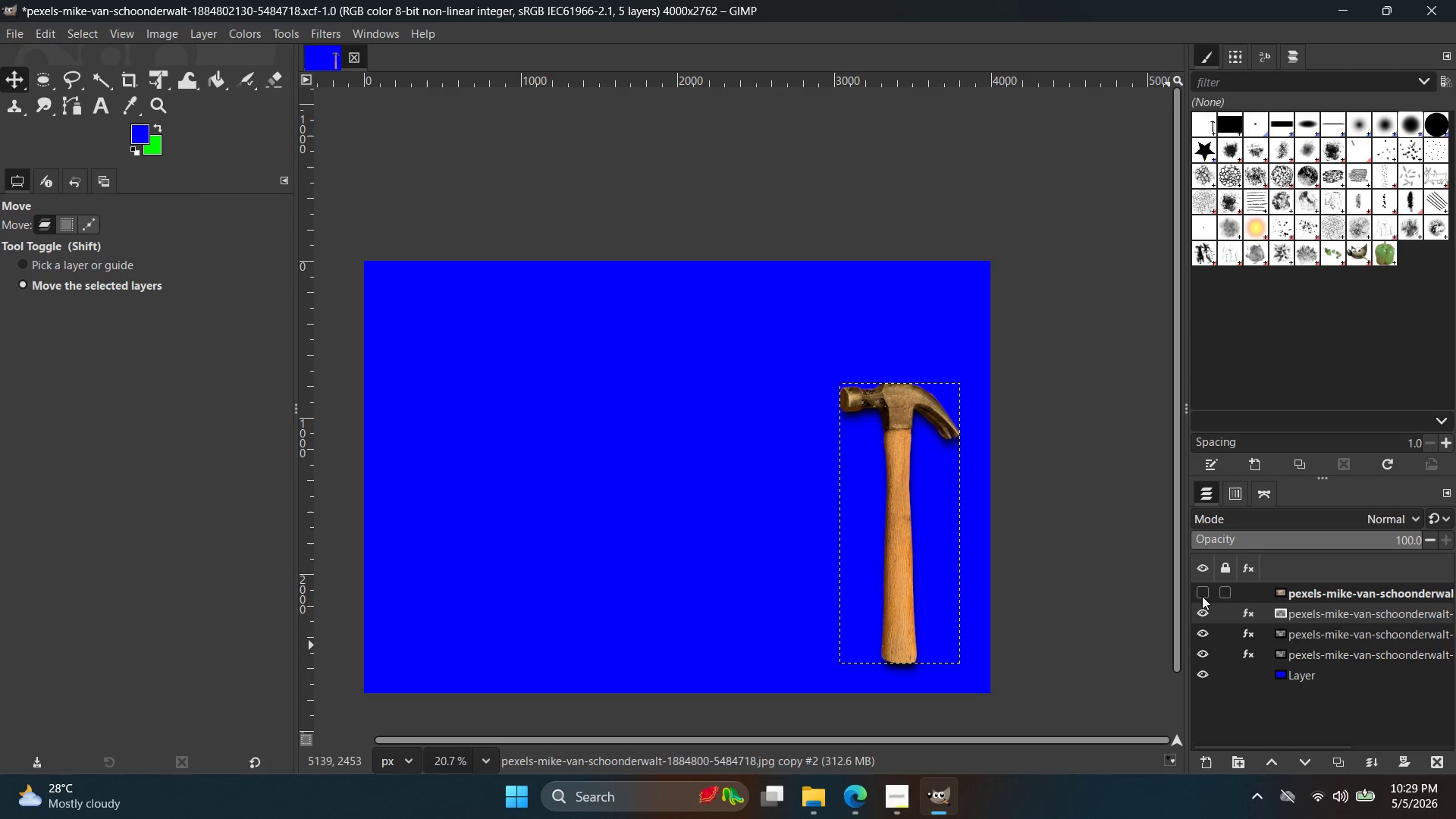 
double_click([1202, 596])
 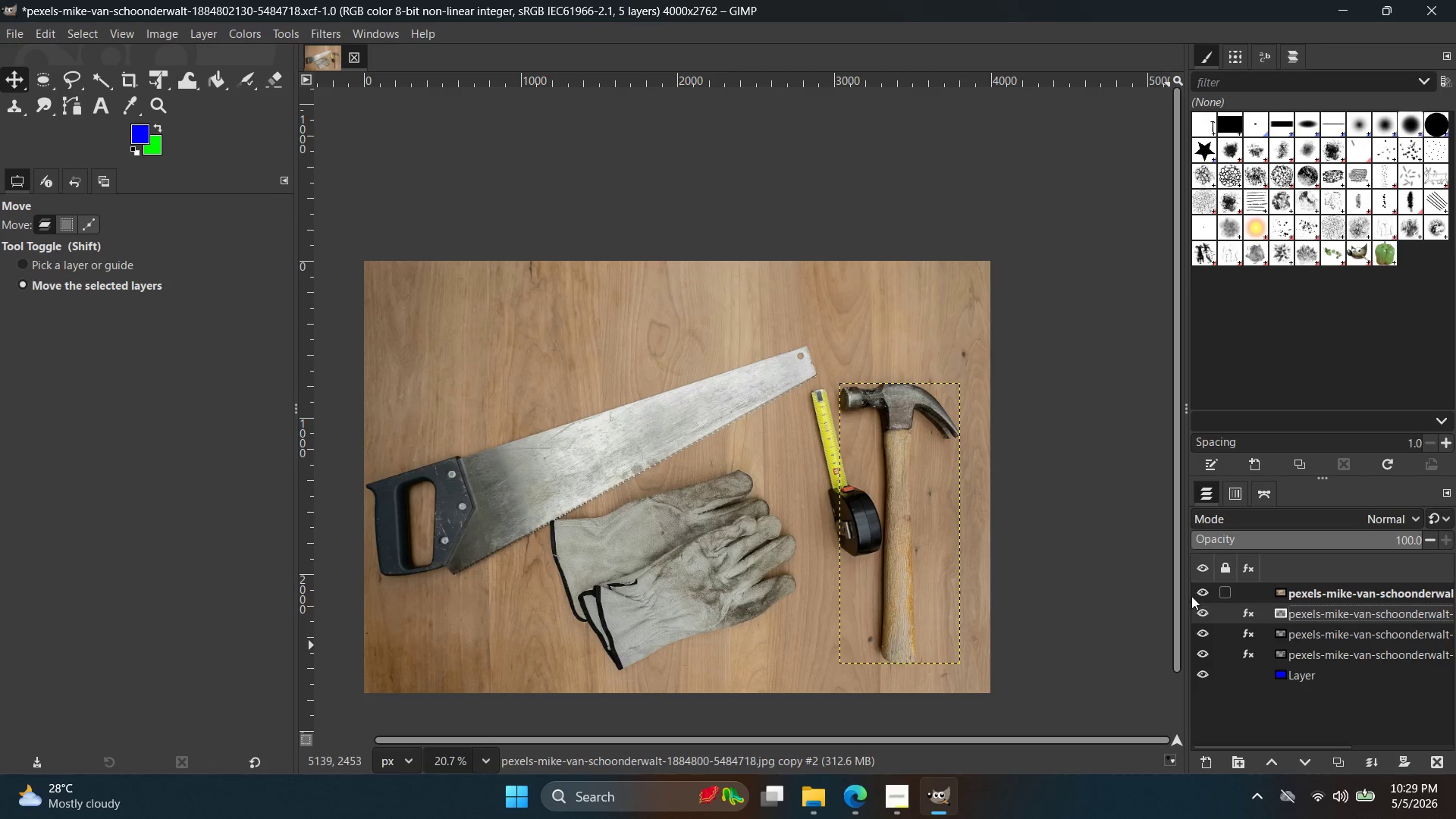 
hold_key(key=ControlLeft, duration=1.49)
scroll: coordinate [1056, 569], scroll_direction: up, amount: 8.0
 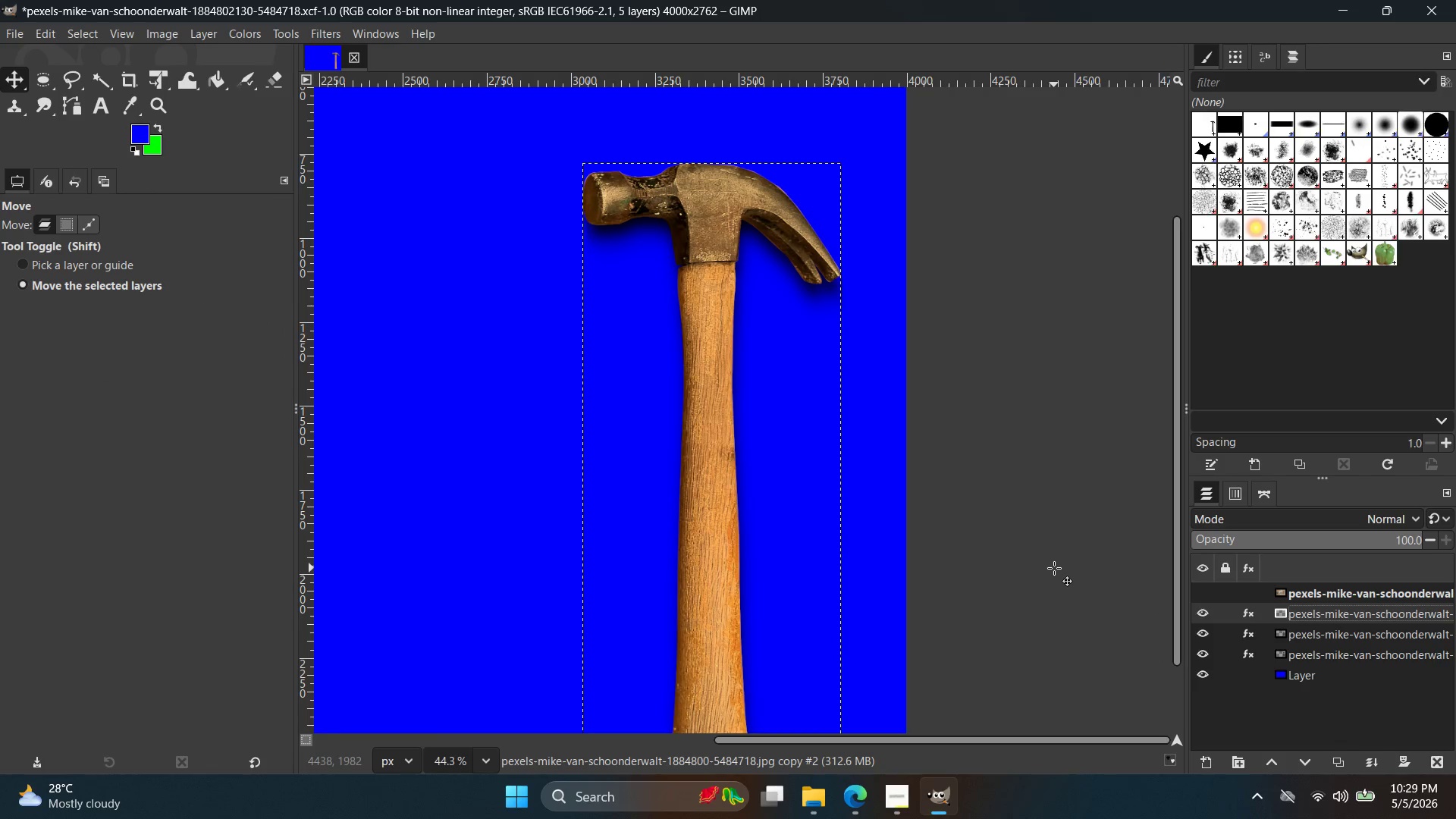 
hold_key(key=ControlLeft, duration=0.8)
 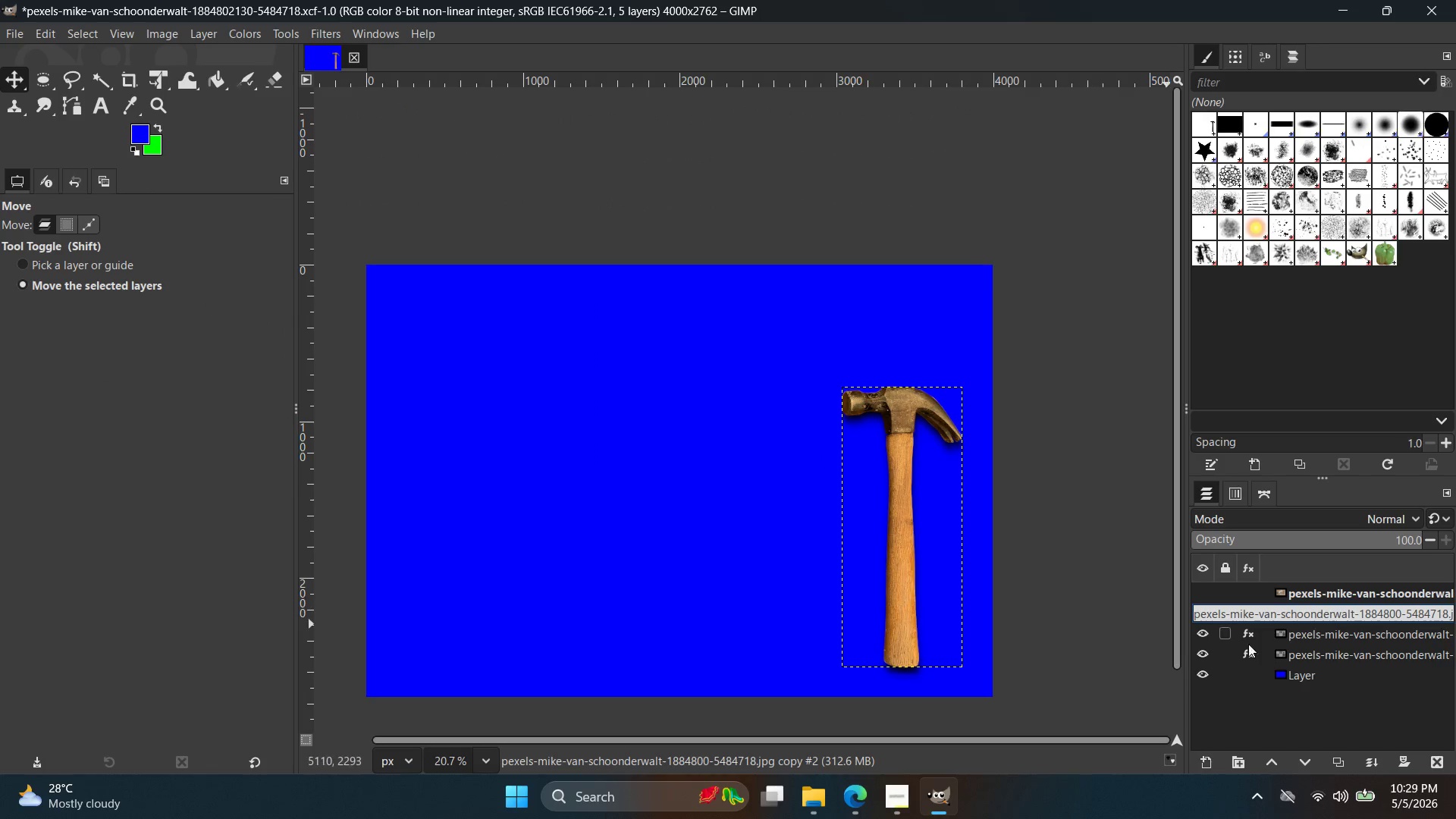 
key(Space)
 